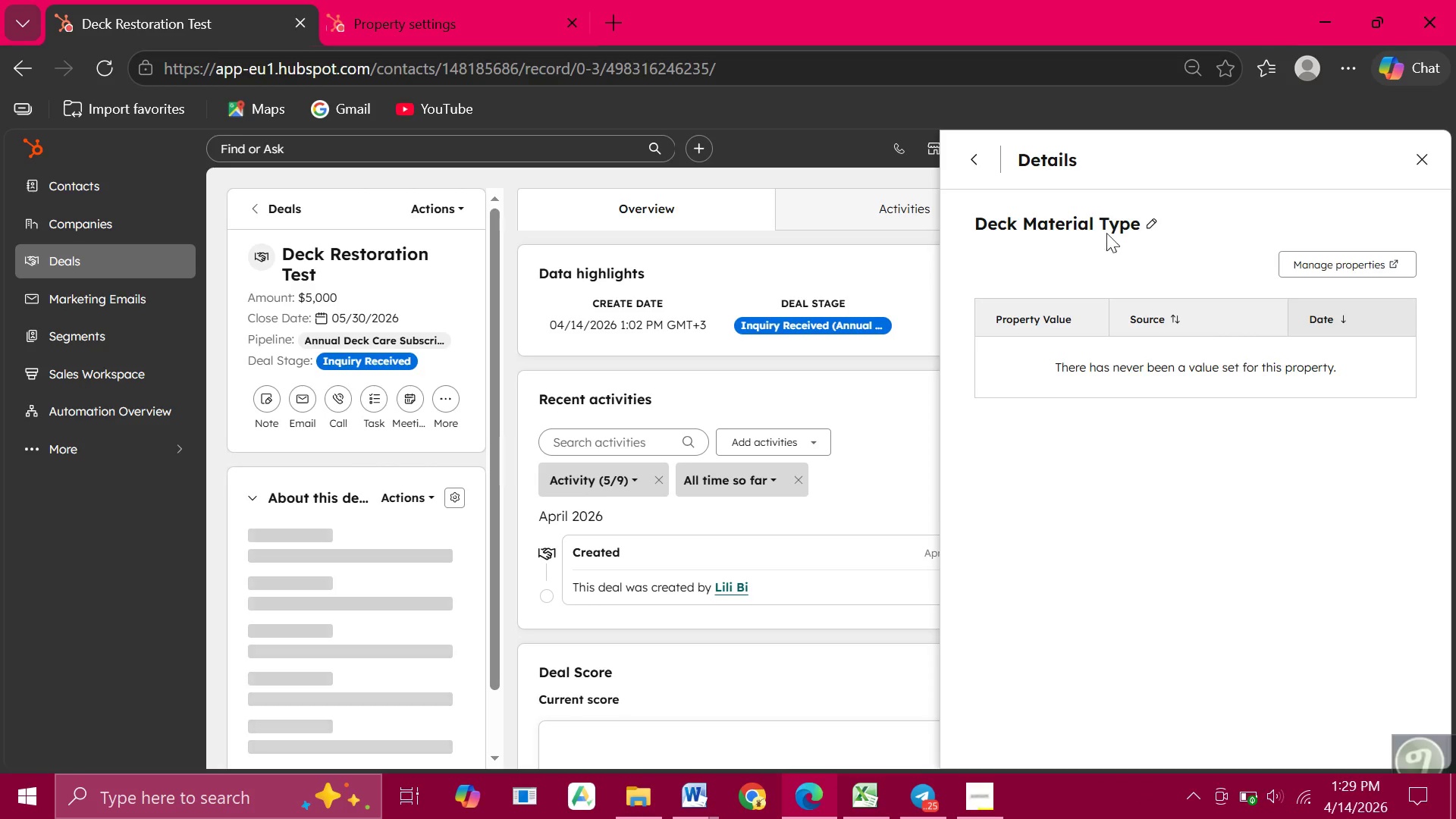 
wait(6.01)
 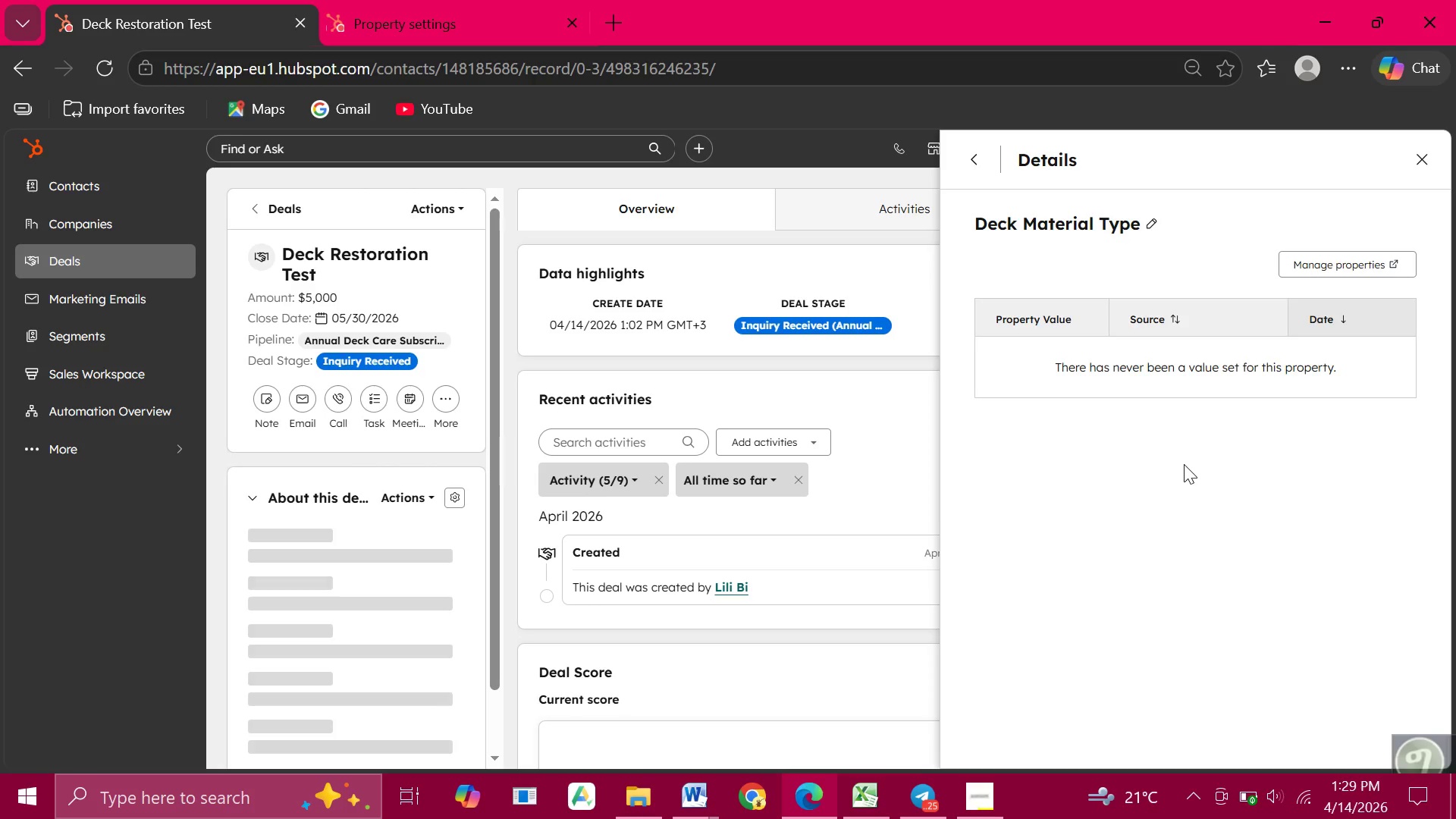 
left_click([1147, 223])
 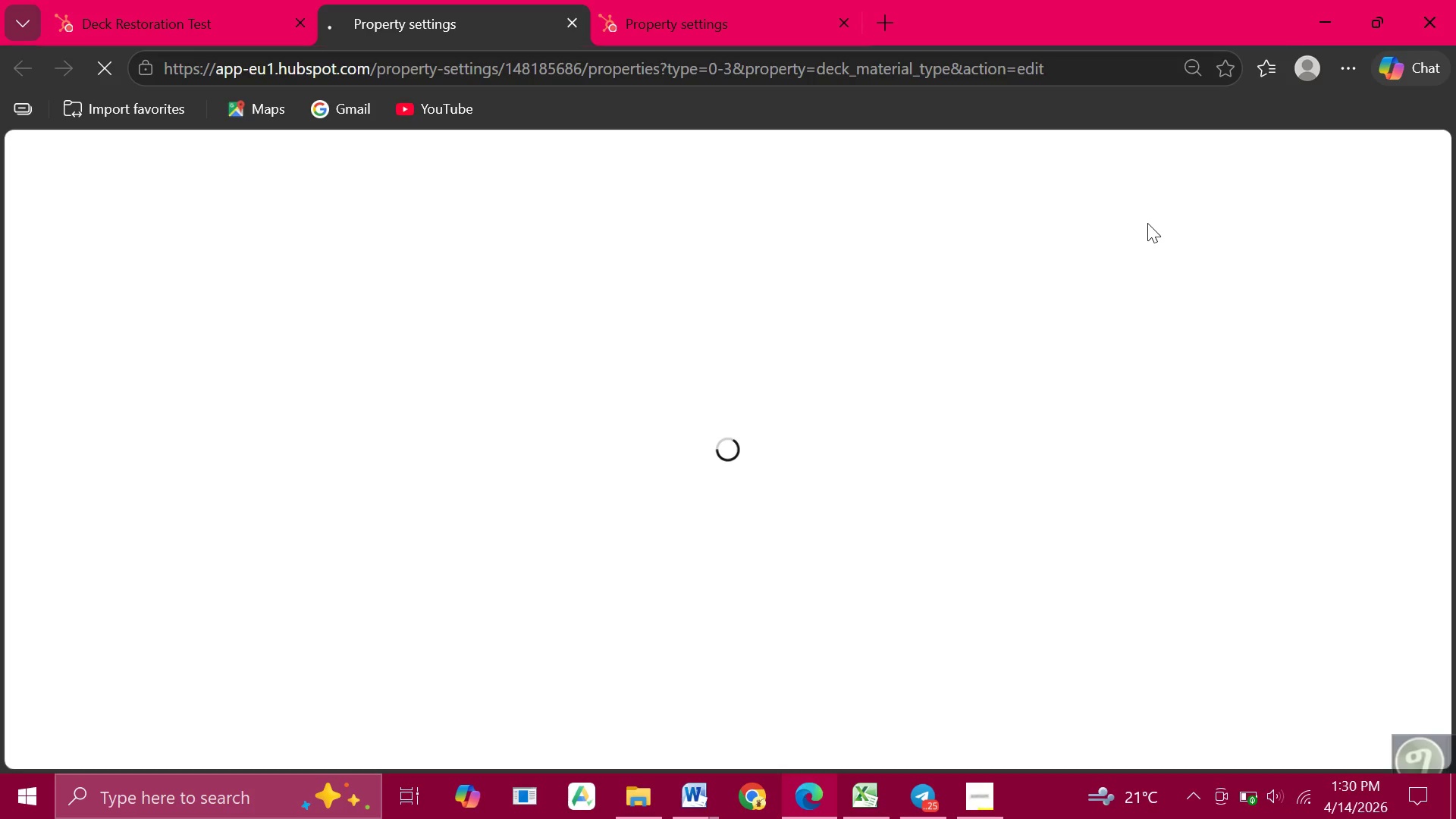 
wait(32.44)
 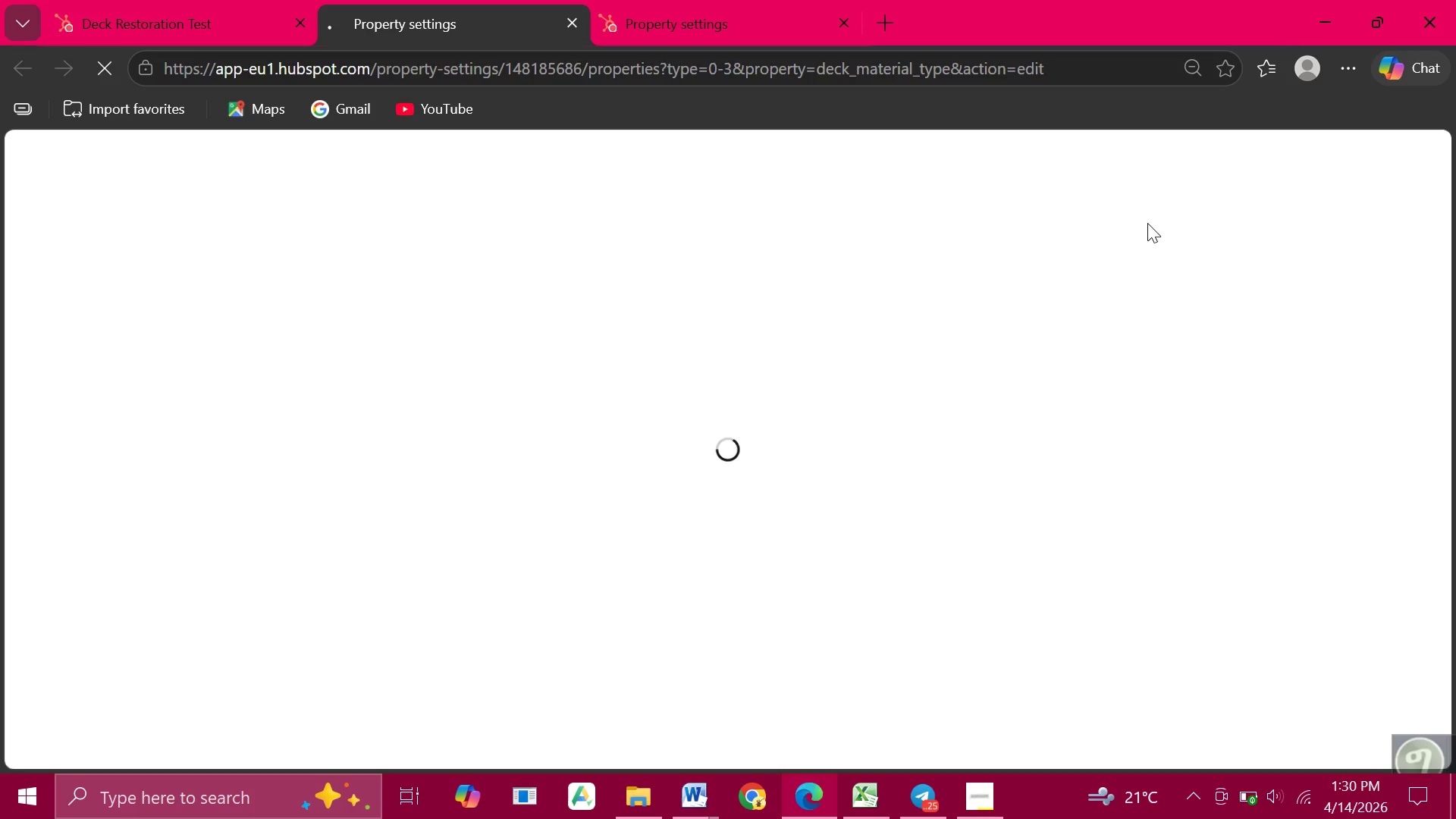 
left_click([181, 14])
 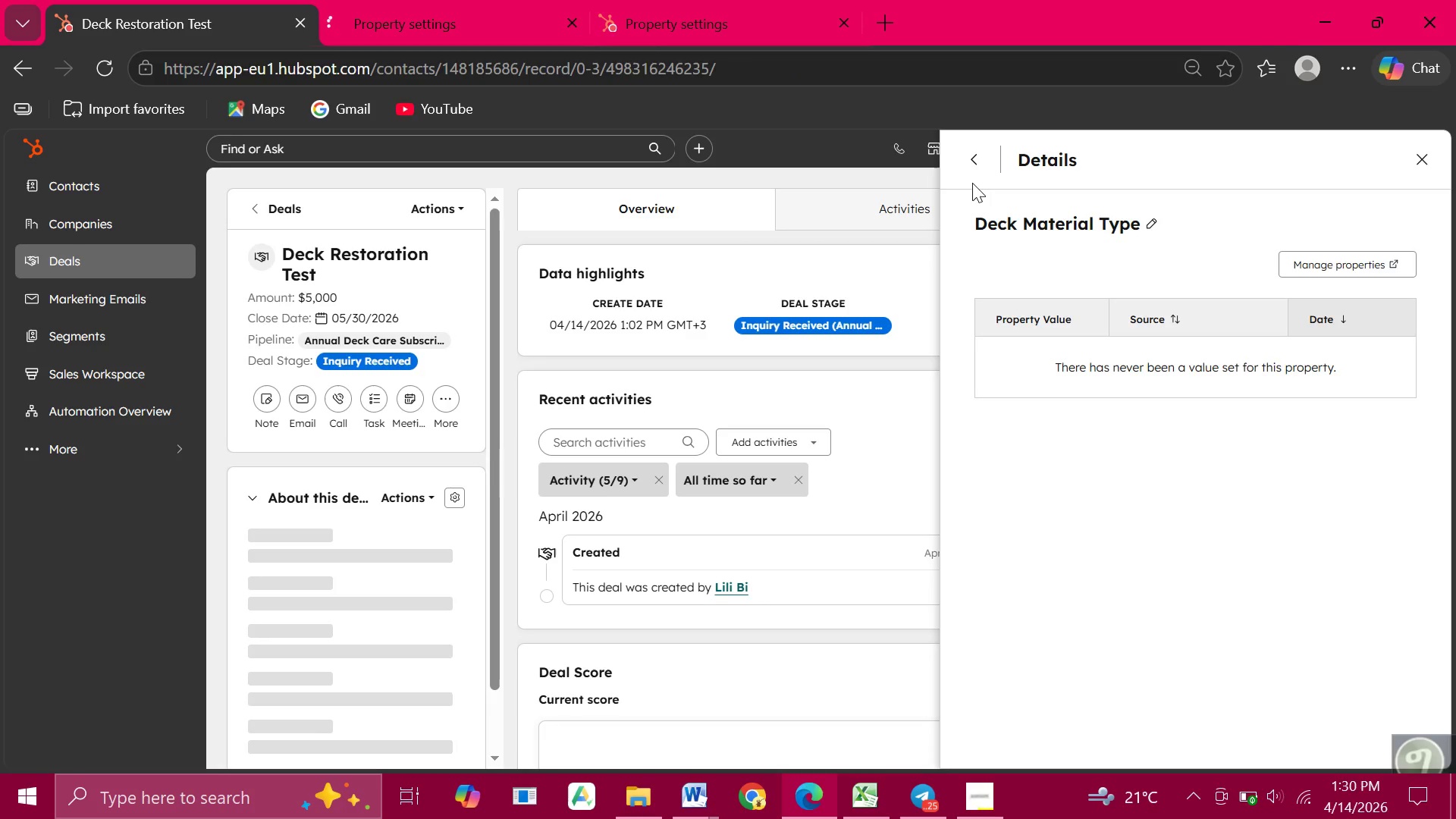 
left_click([972, 166])
 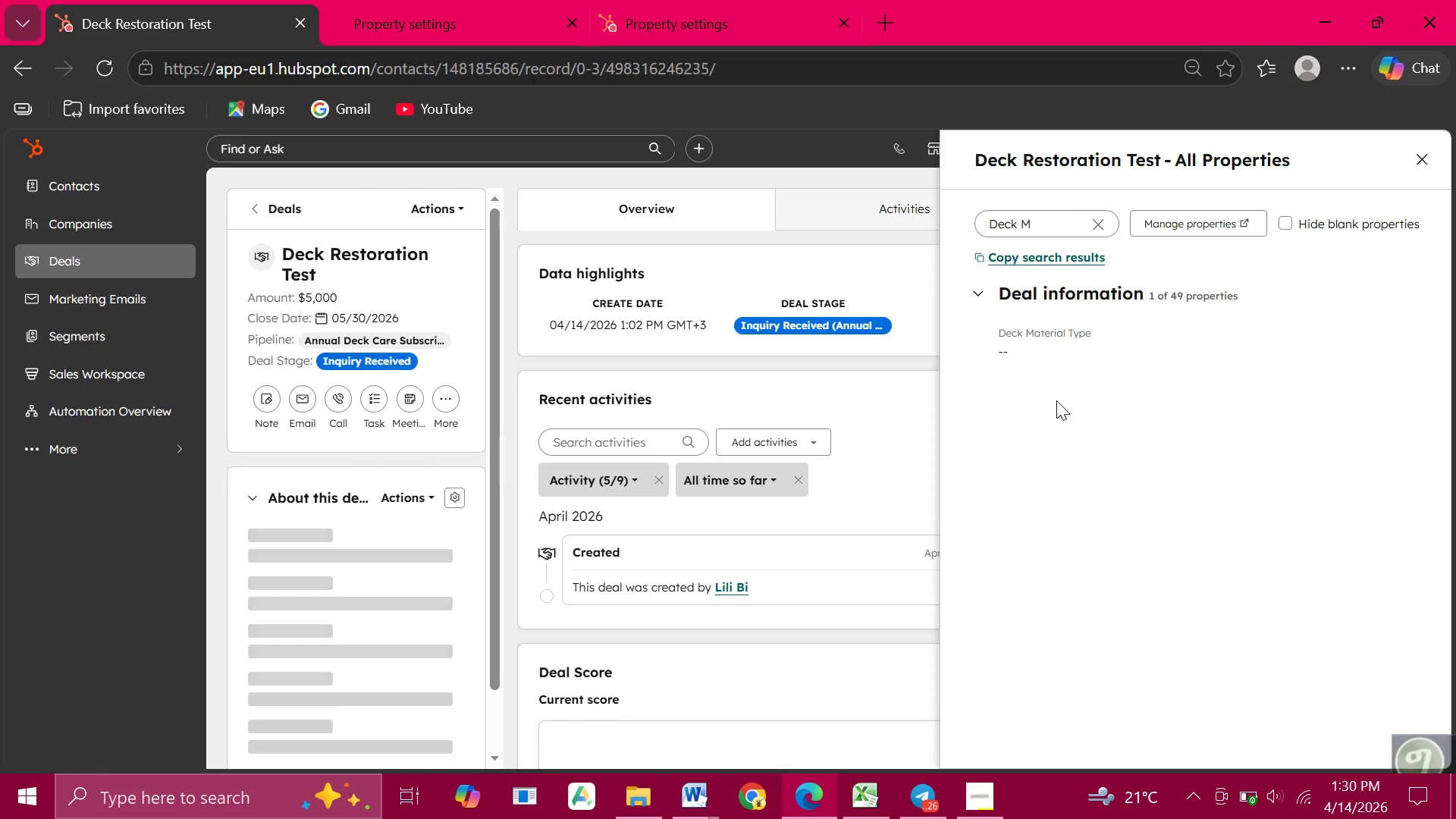 
wait(20.84)
 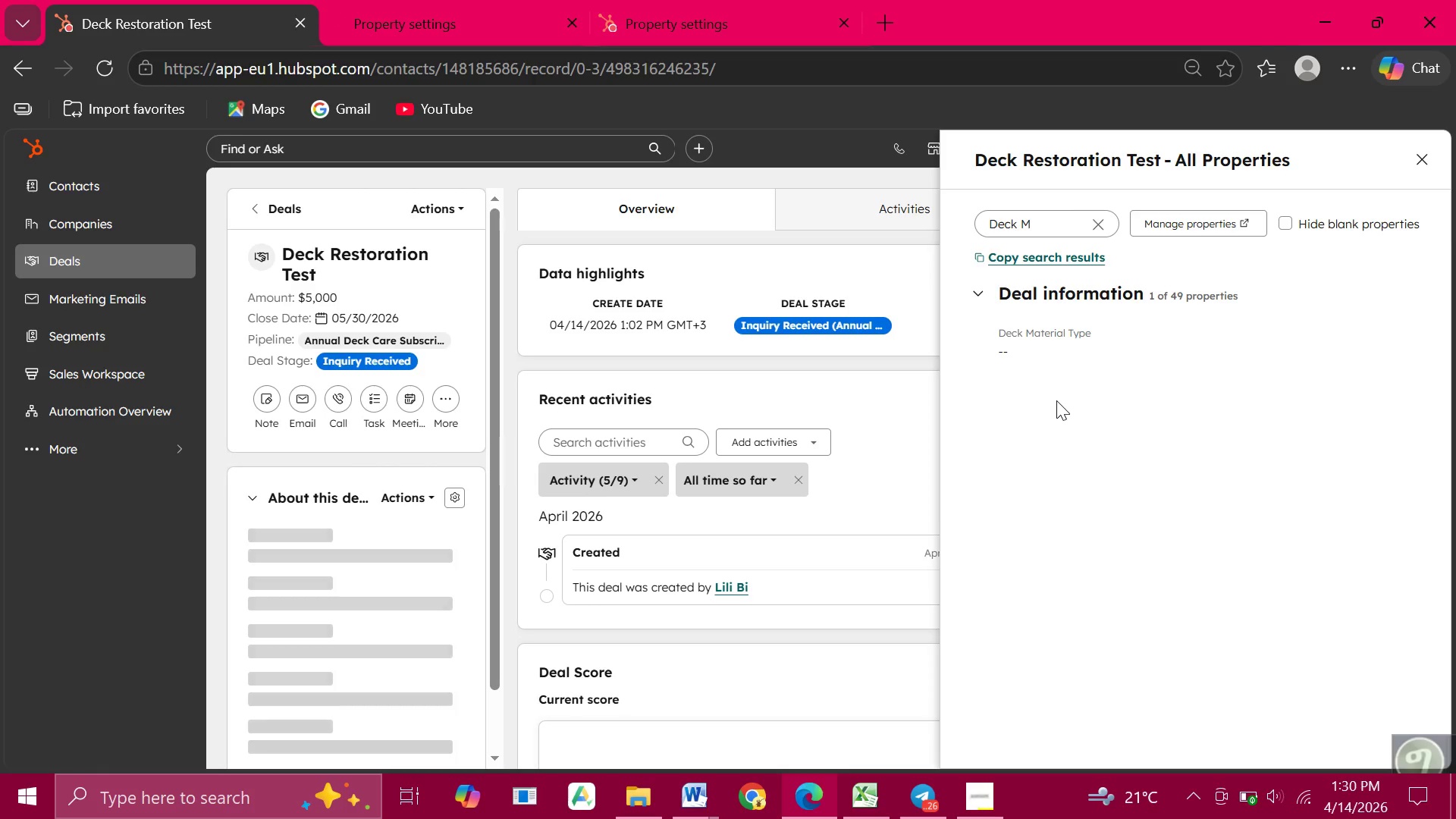 
left_click([410, 17])
 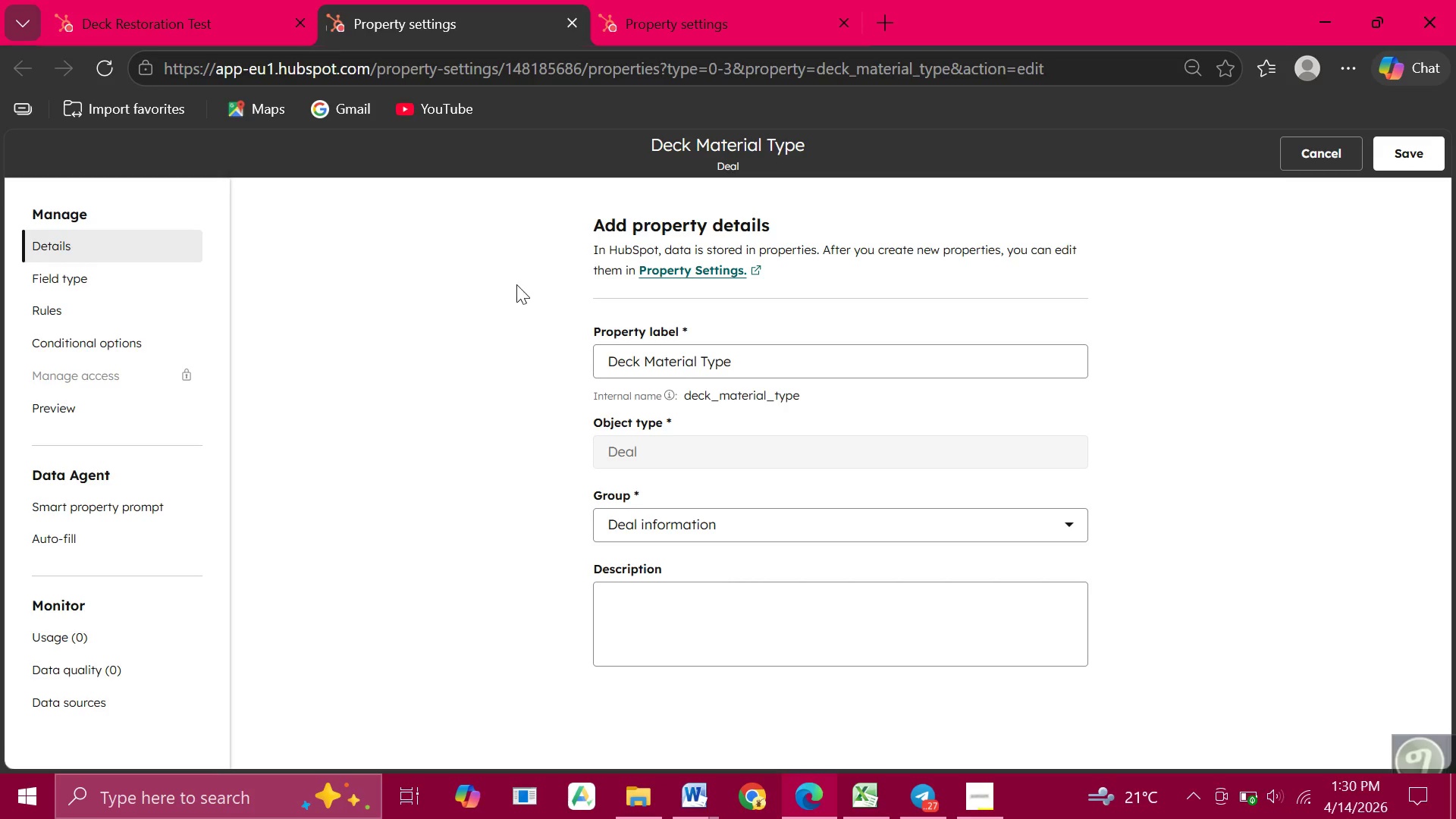 
wait(23.41)
 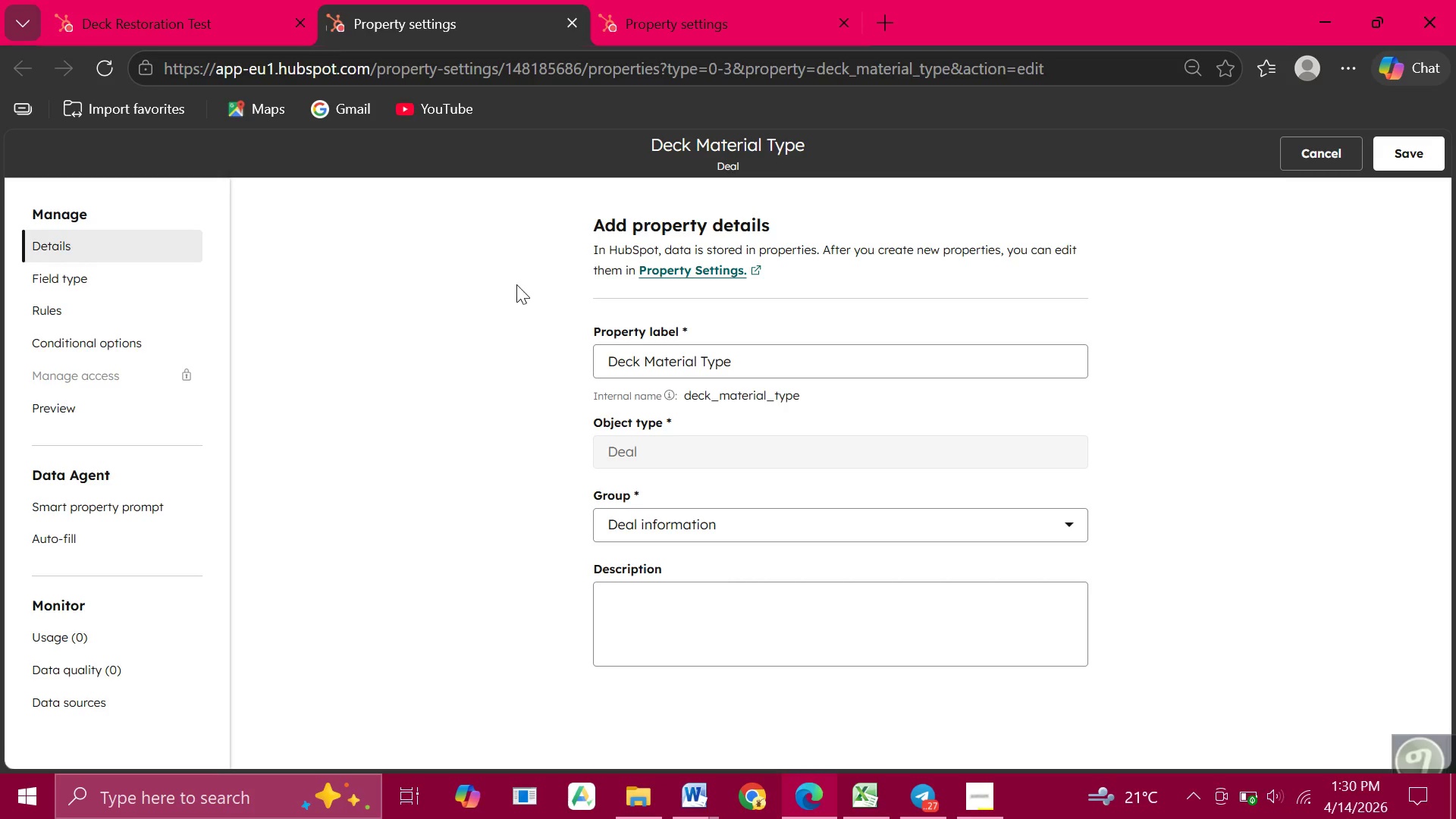 
left_click([168, 29])
 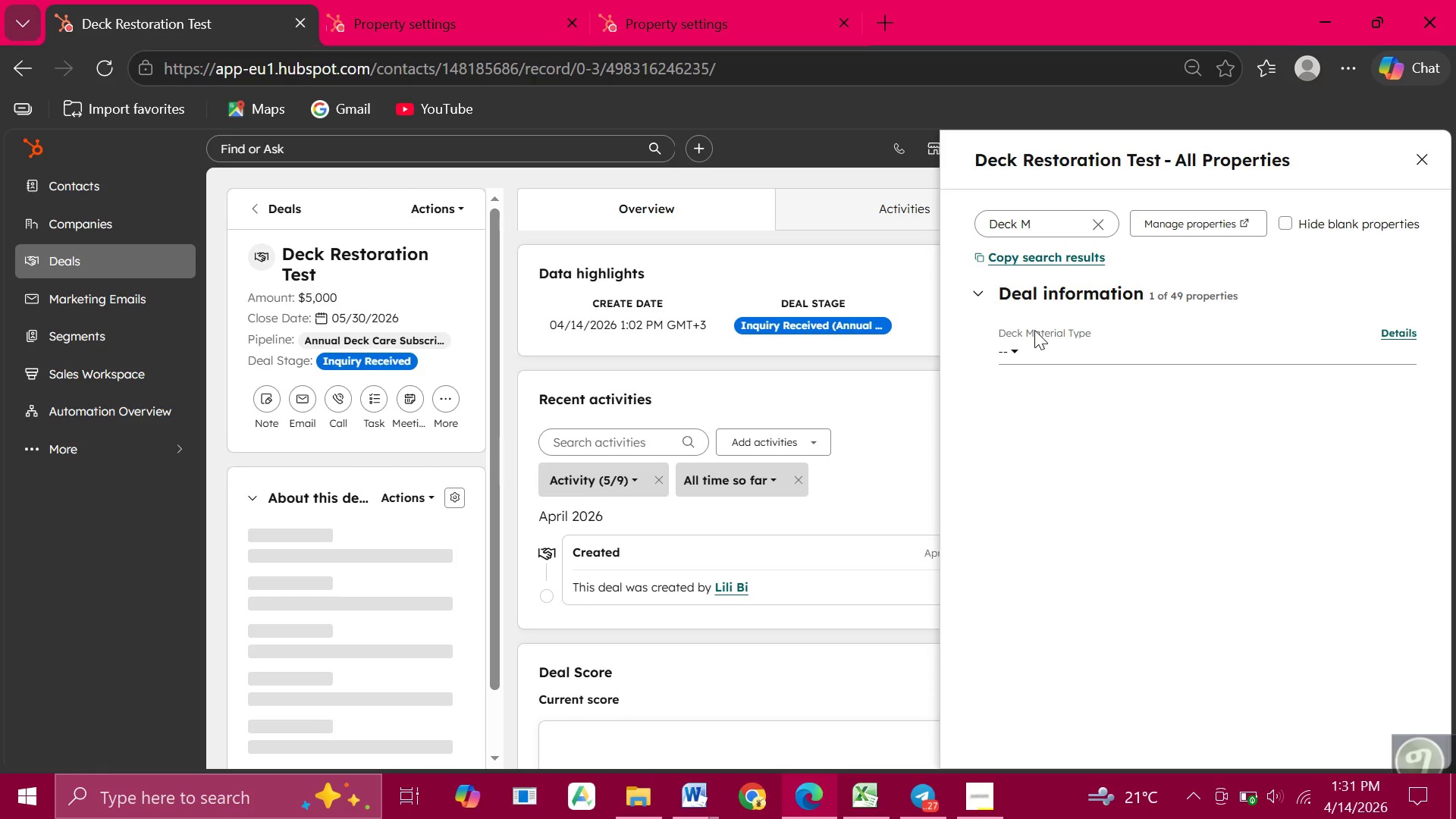 
wait(63.91)
 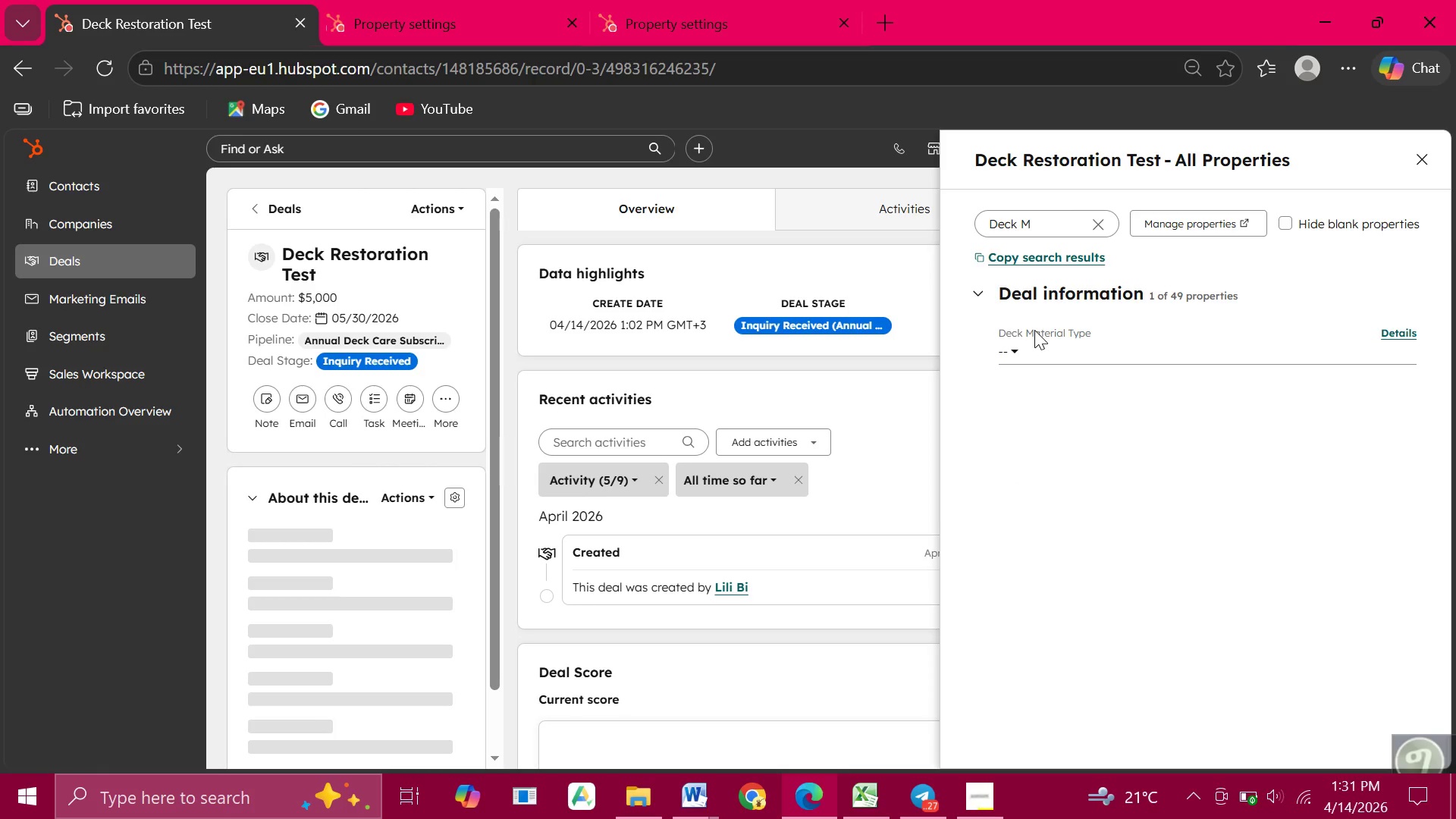 
left_click([1050, 330])
 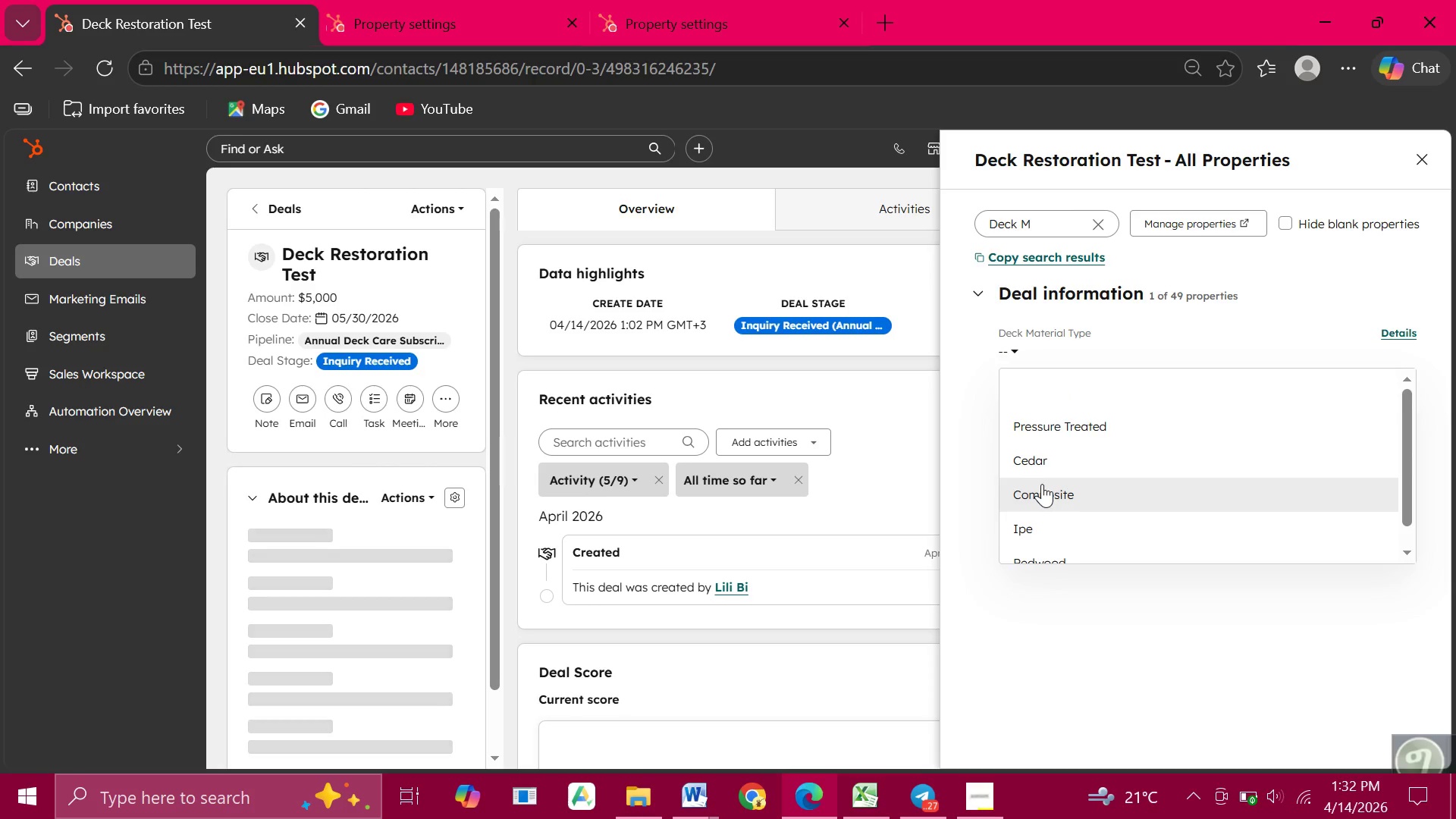 
wait(6.27)
 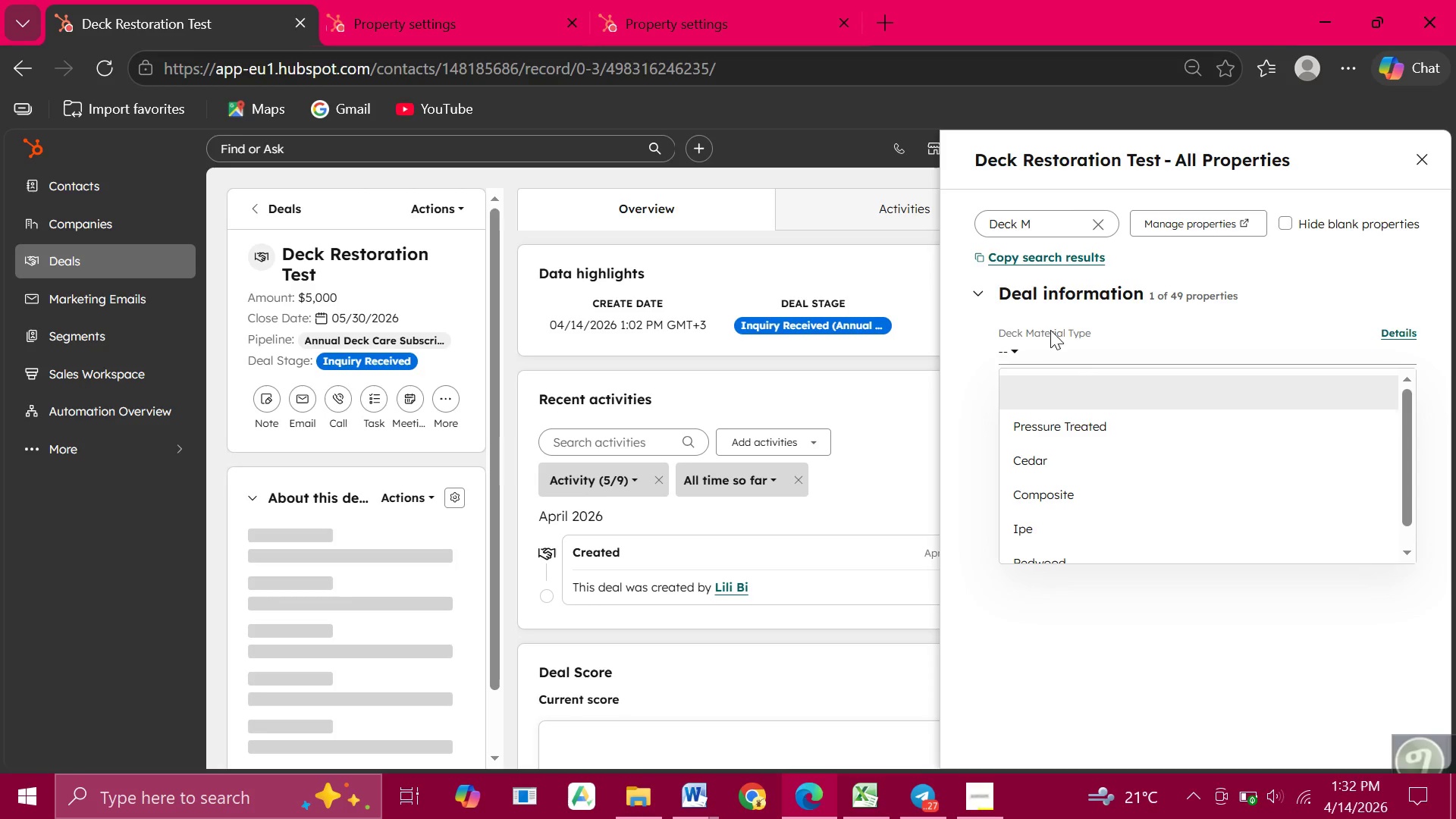 
left_click([1030, 461])
 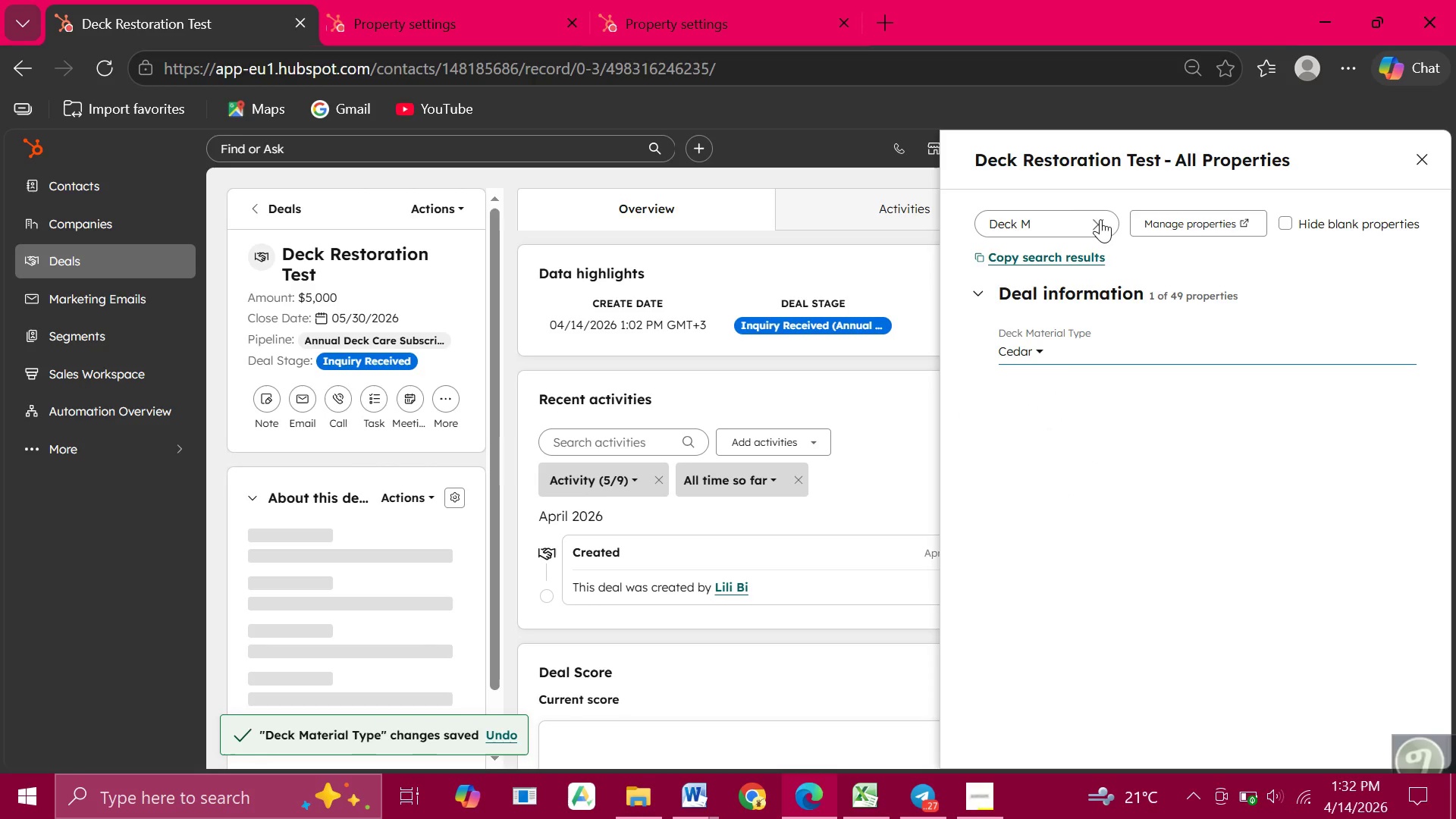 
left_click([1100, 219])
 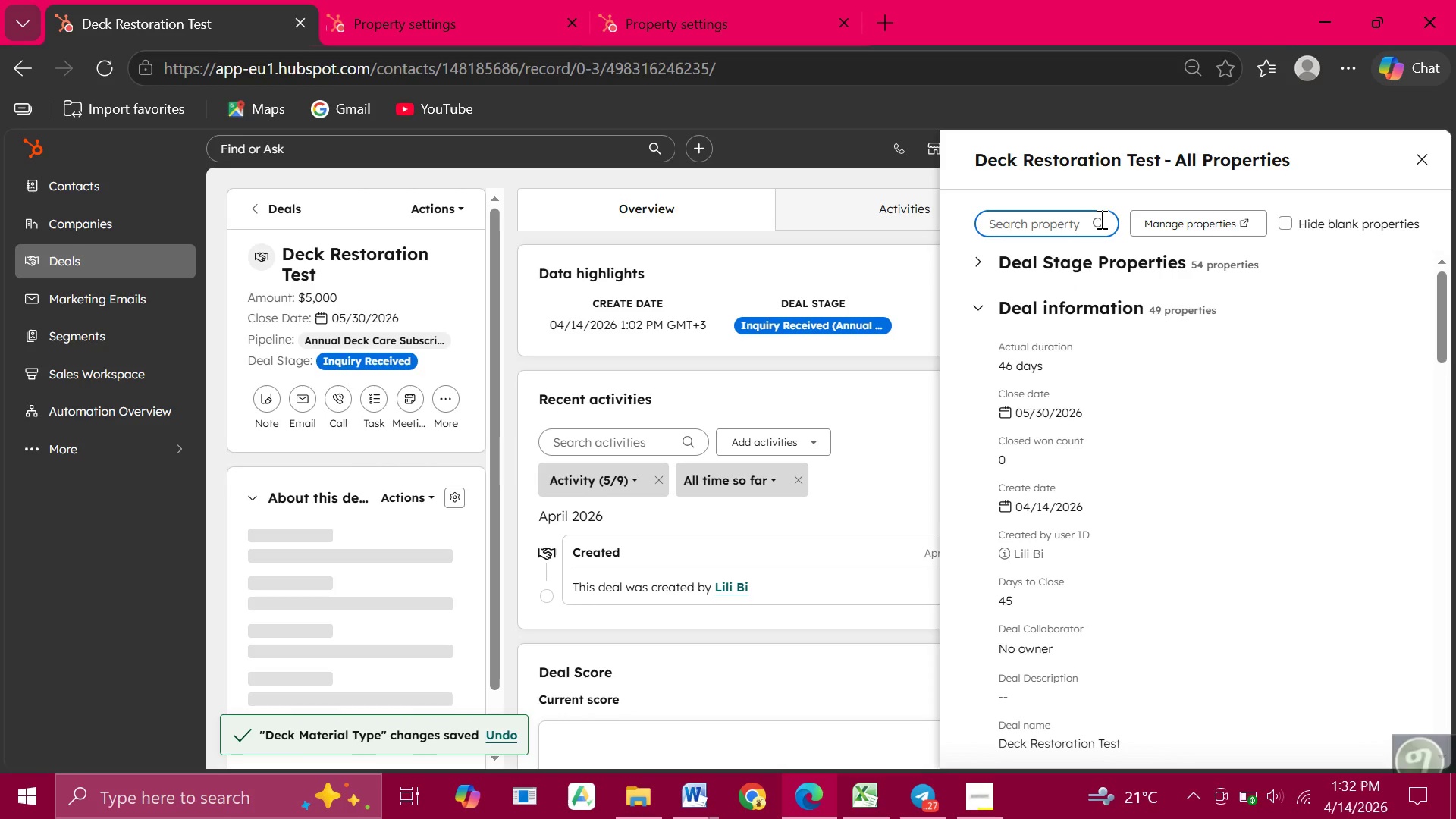 
wait(8.03)
 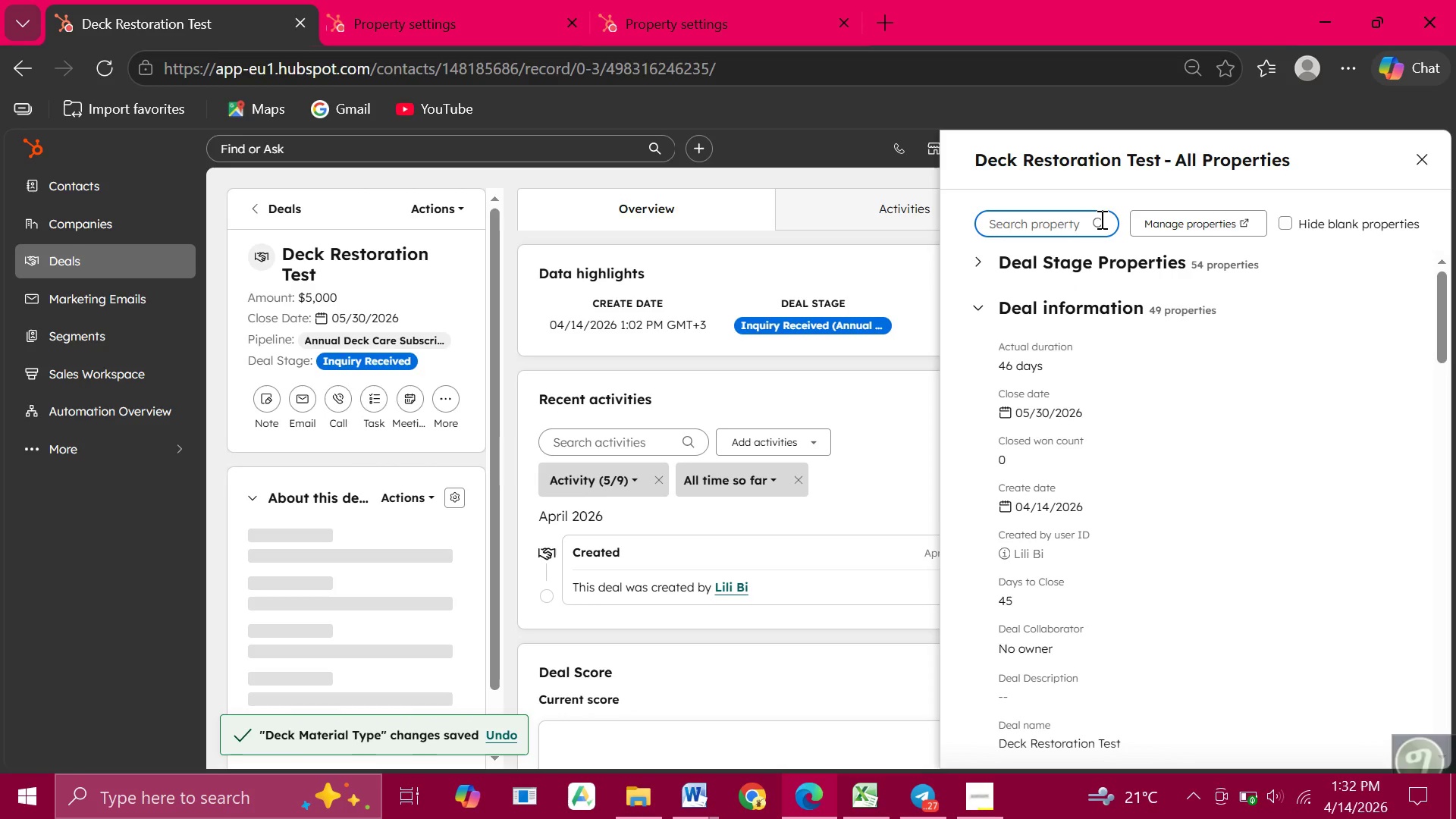 
type(Square)
 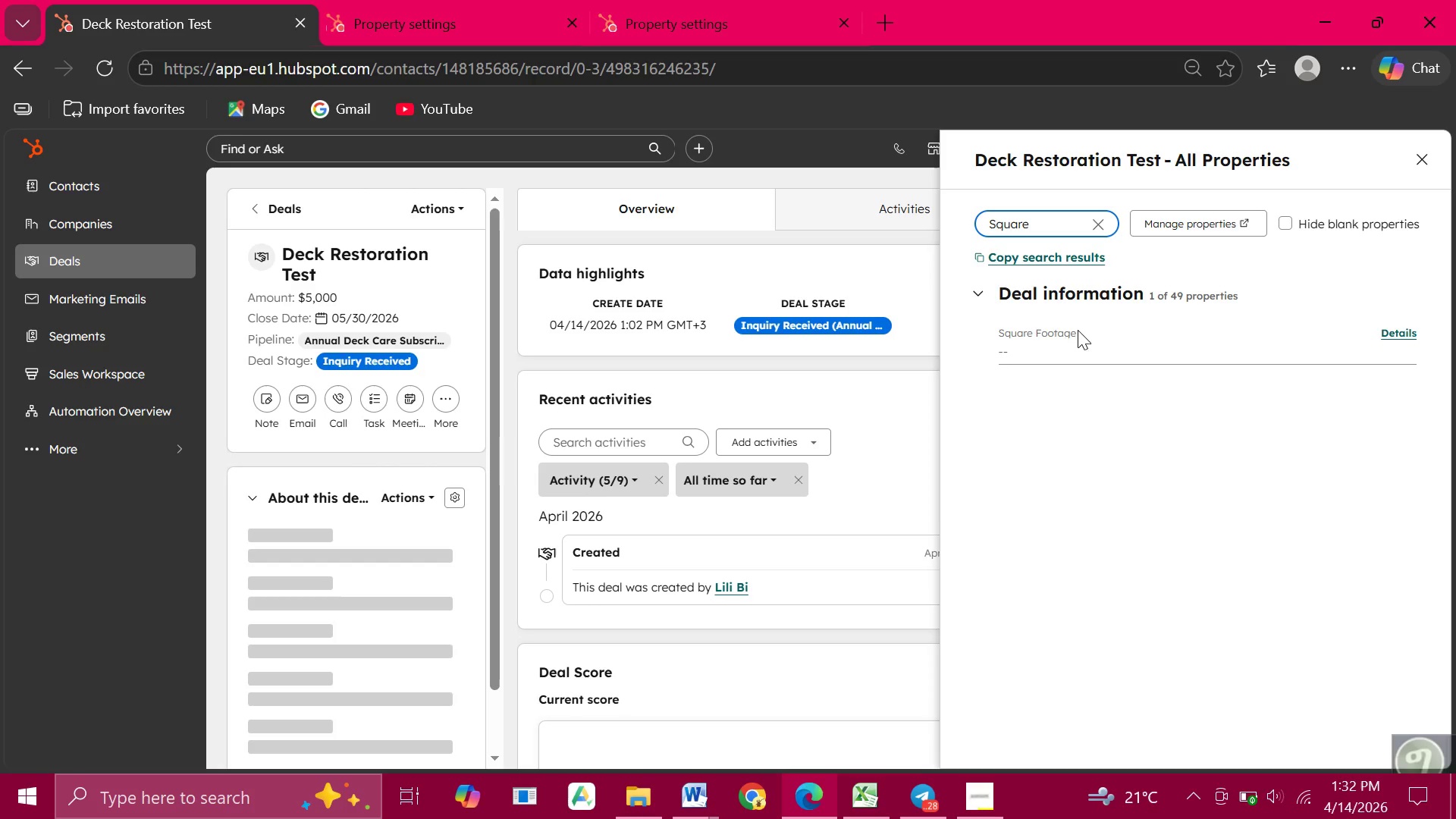 
wait(7.31)
 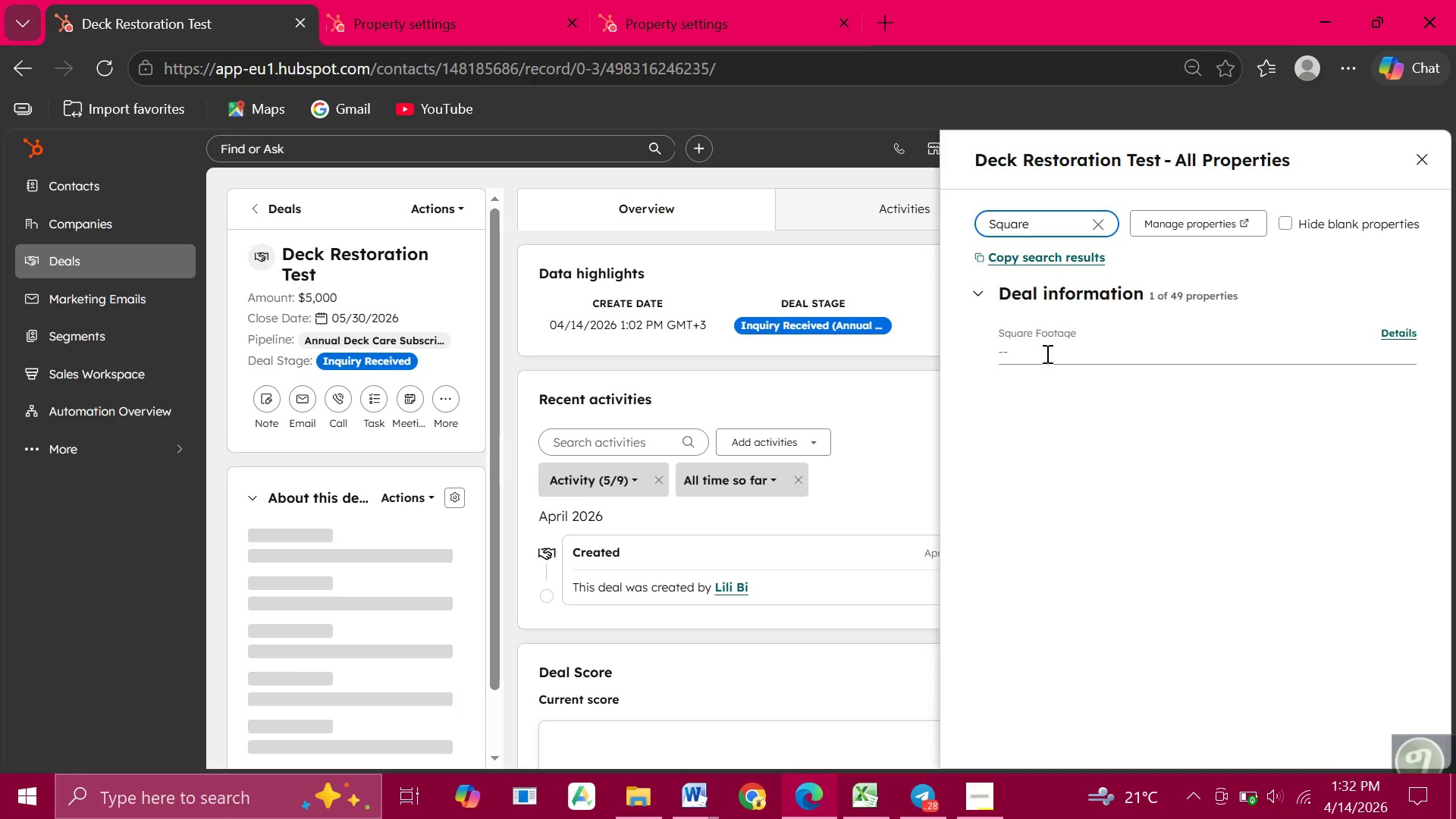 
left_click([1053, 337])
 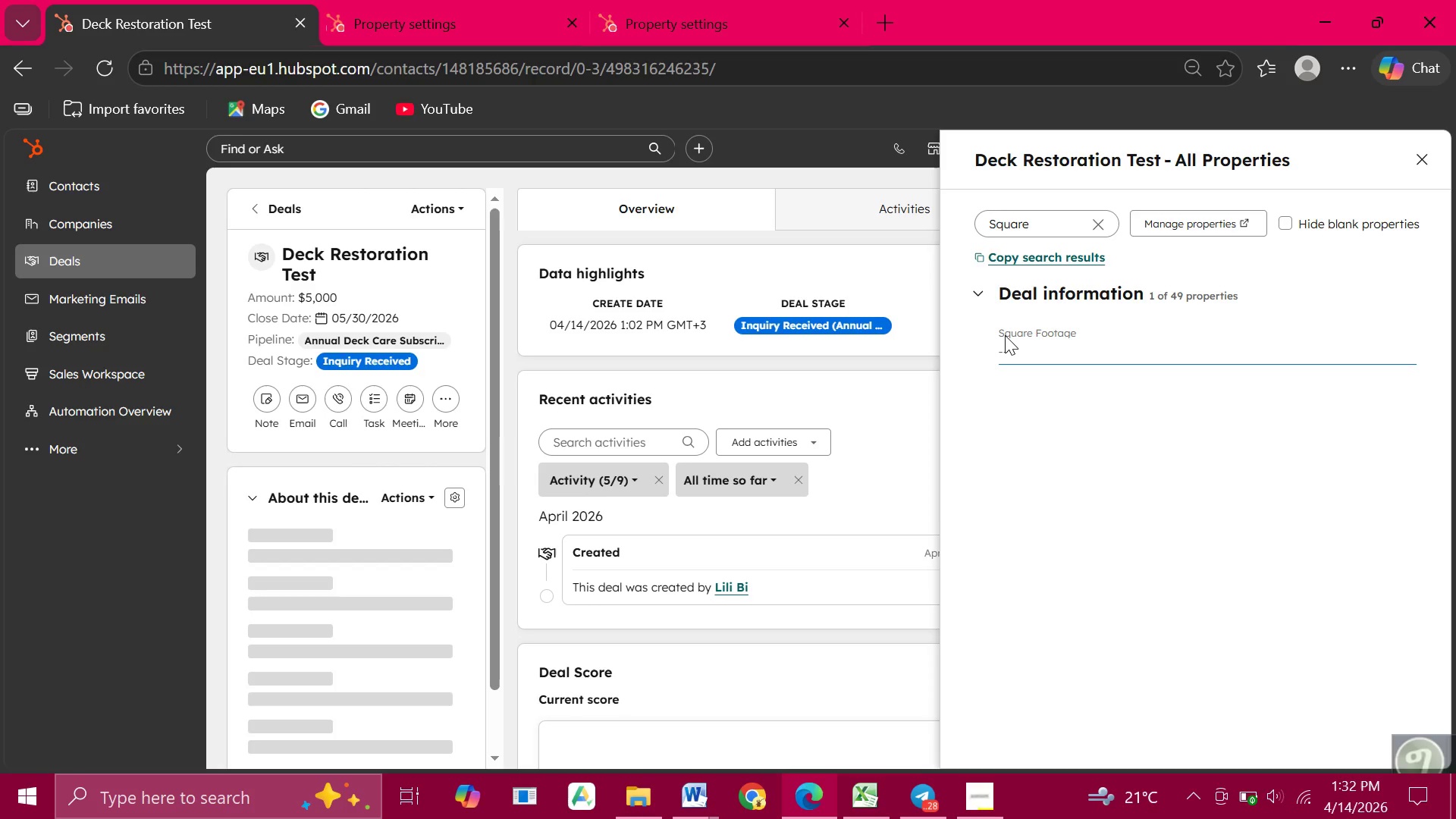 
left_click([1005, 335])
 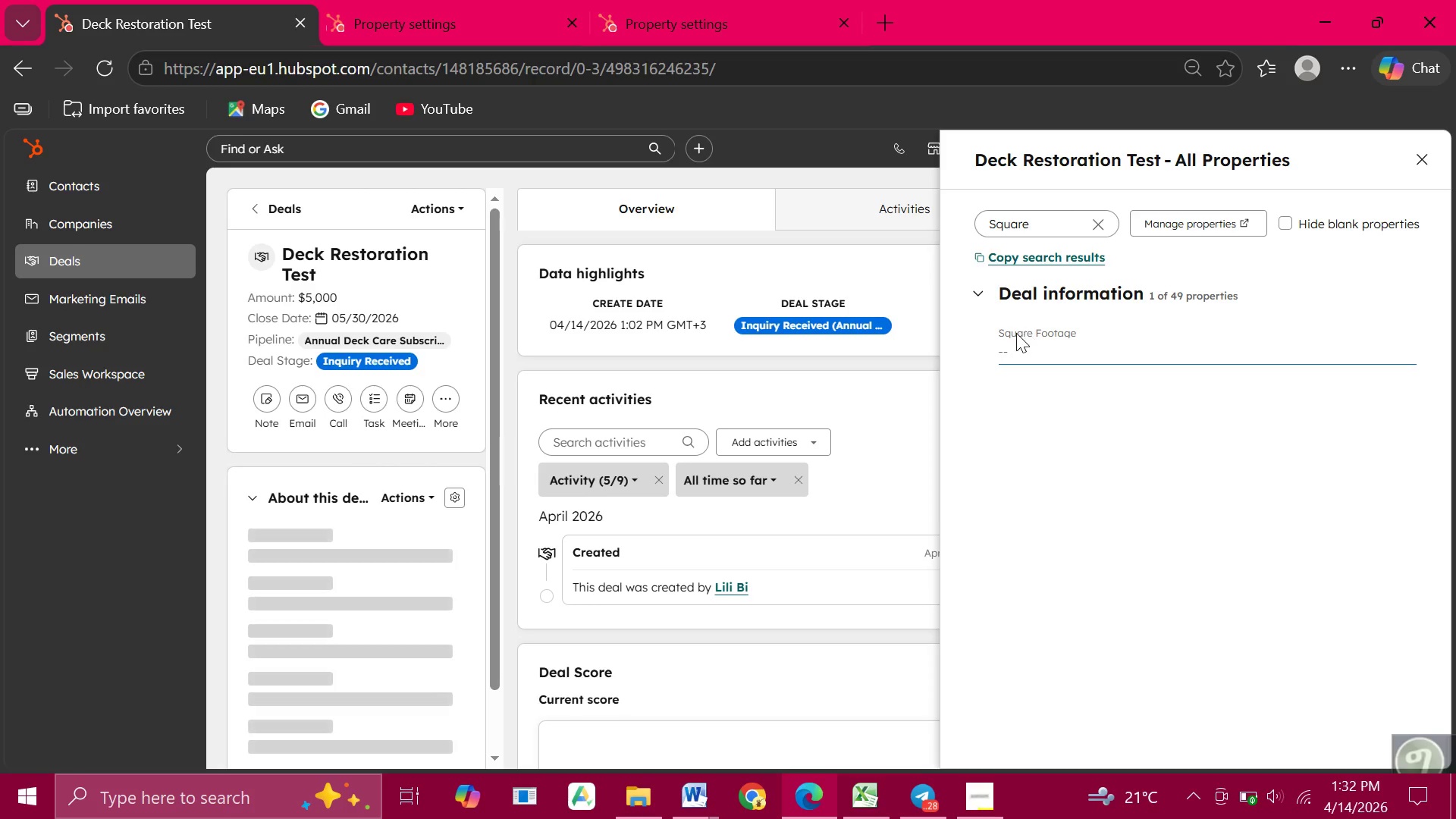 
left_click([1015, 333])
 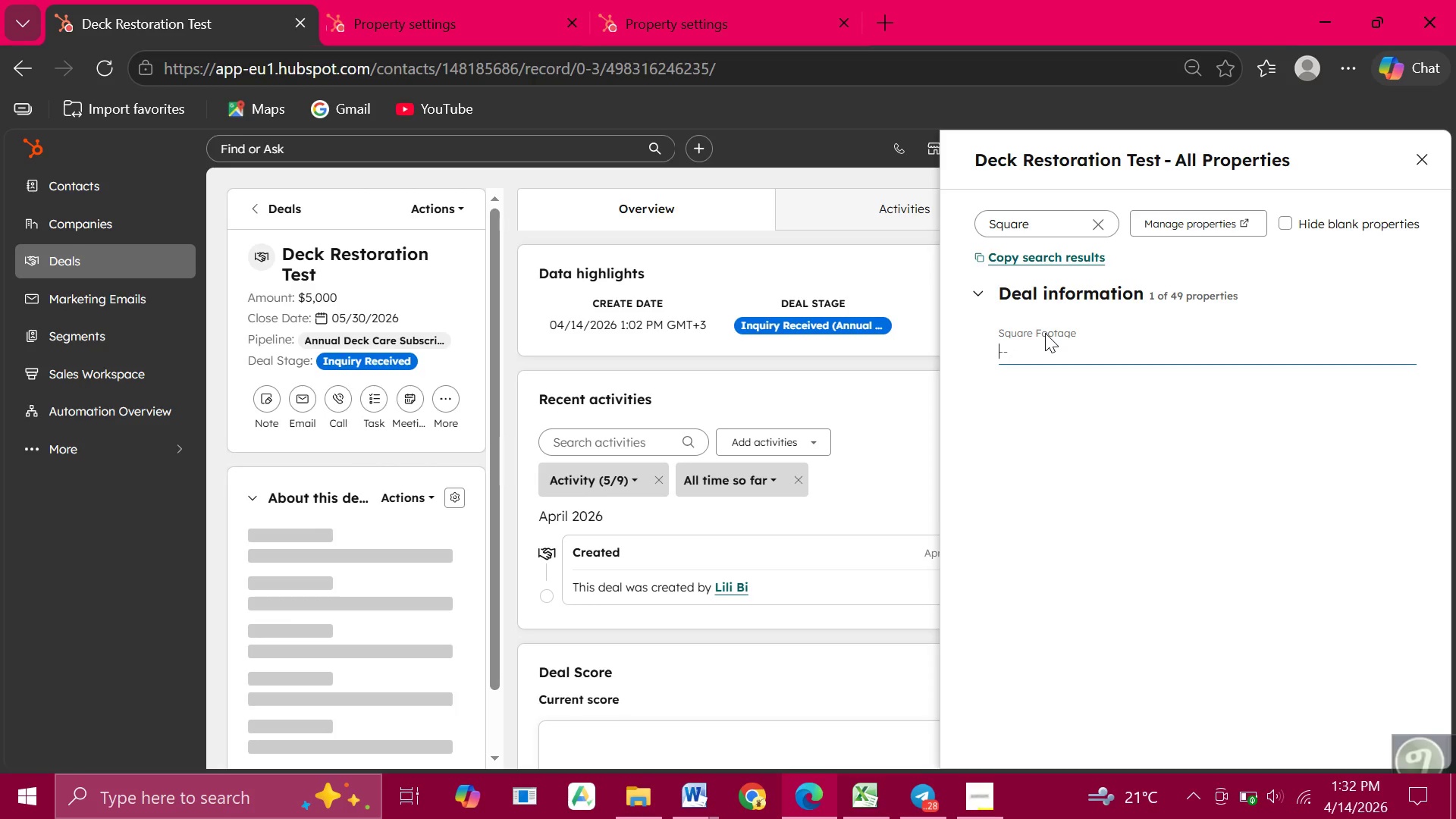 
left_click([1045, 333])
 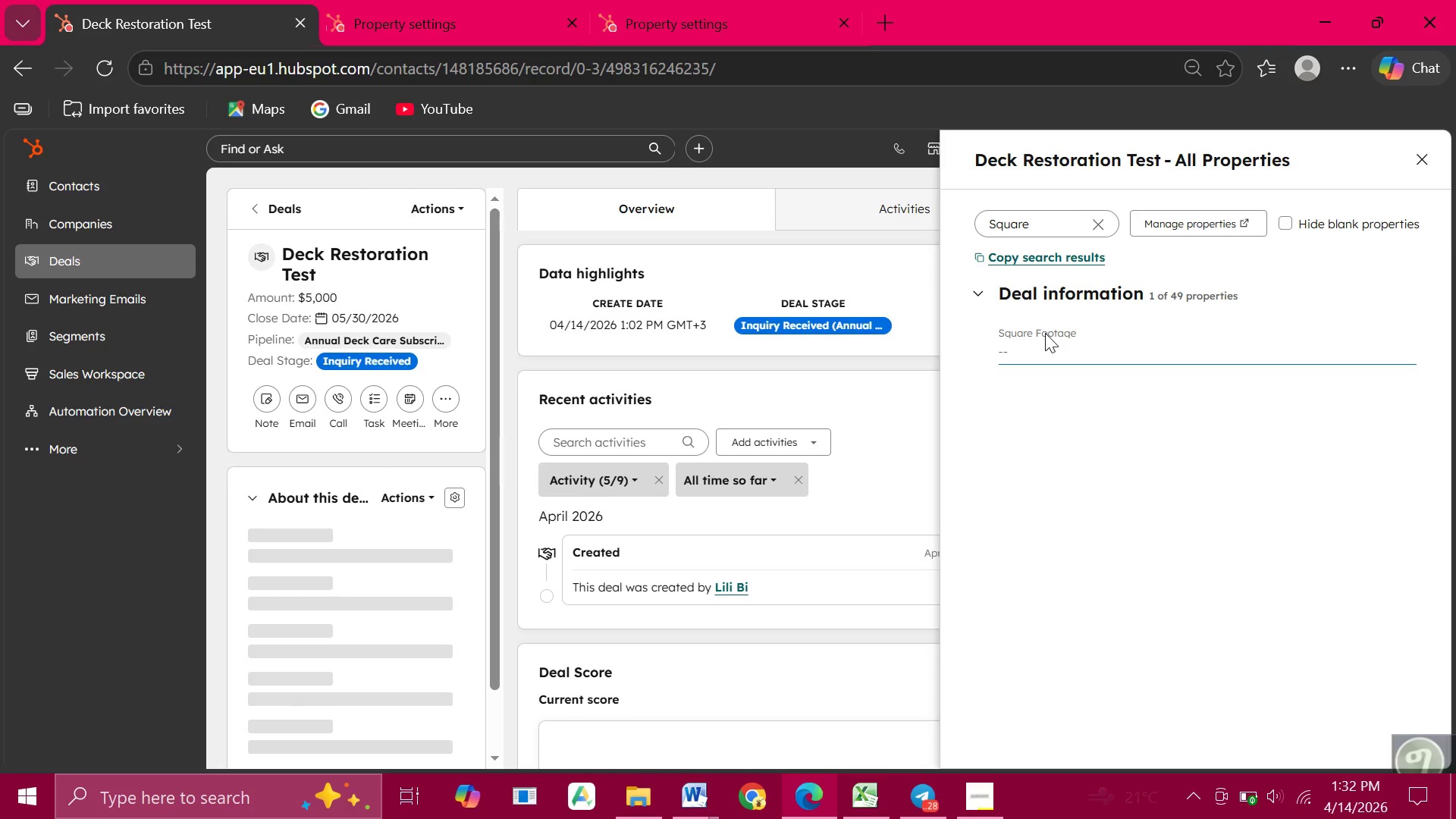 
wait(6.47)
 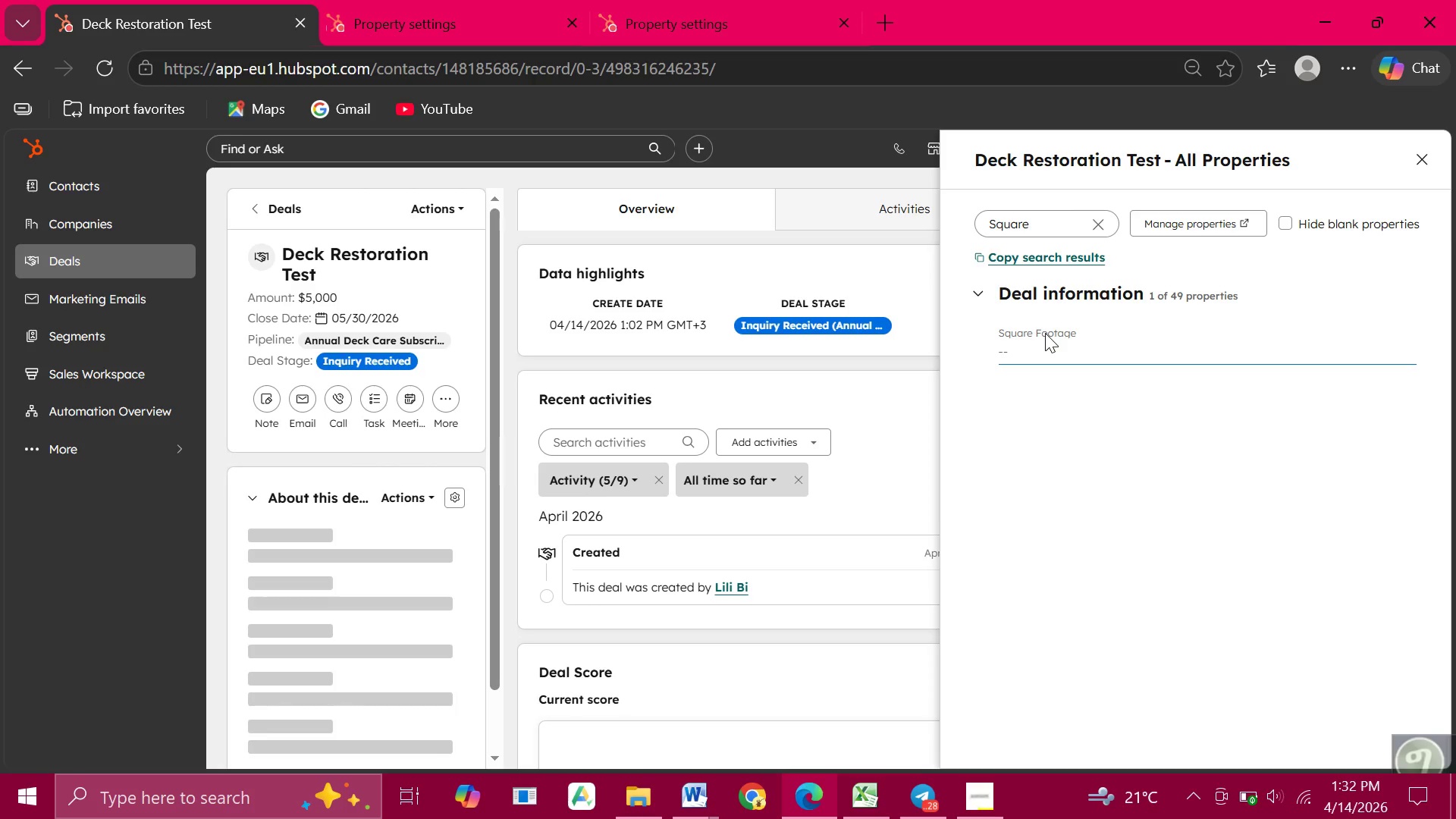 
left_click([1058, 333])
 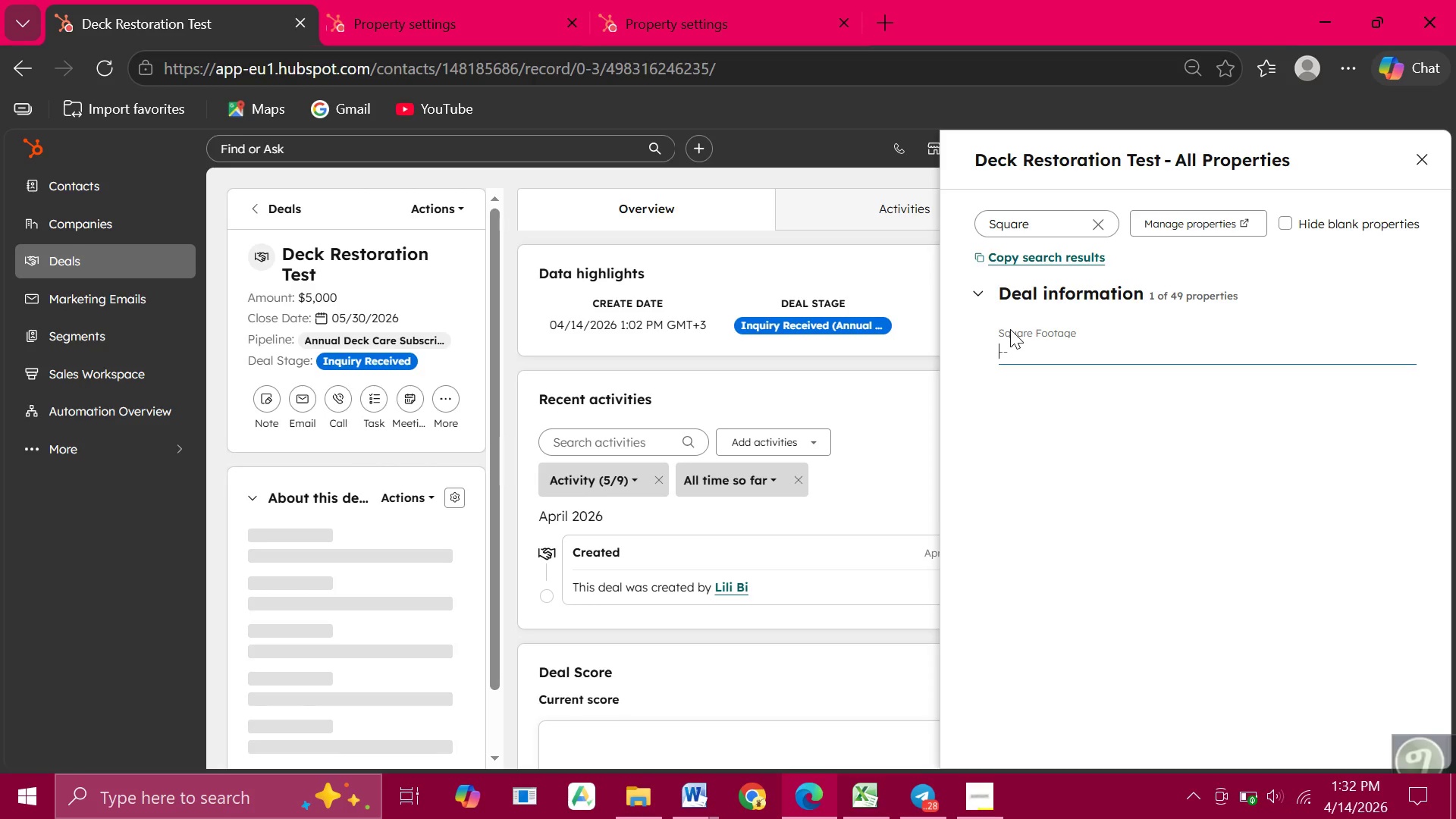 
left_click([1010, 329])
 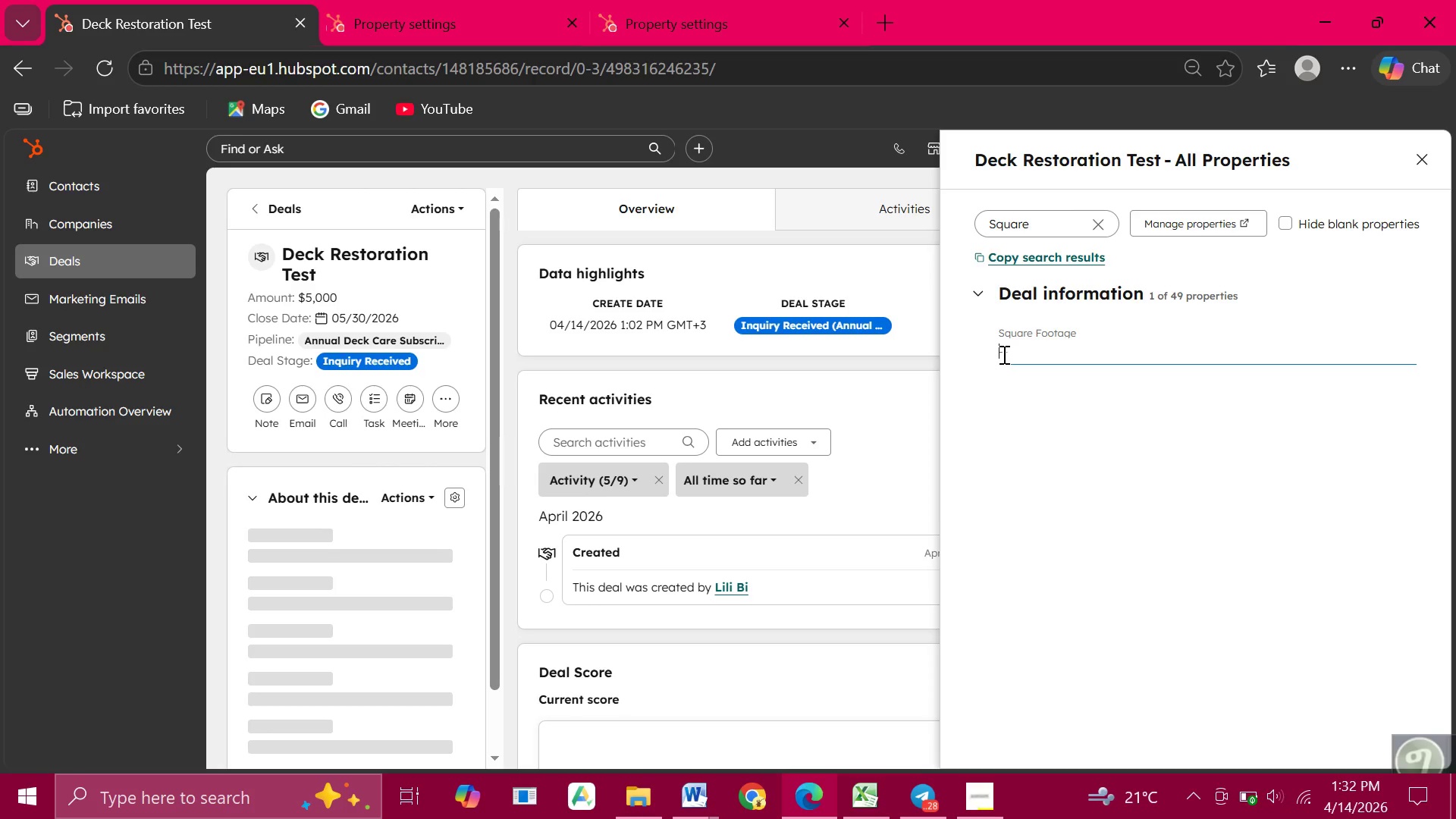 
left_click([1003, 354])
 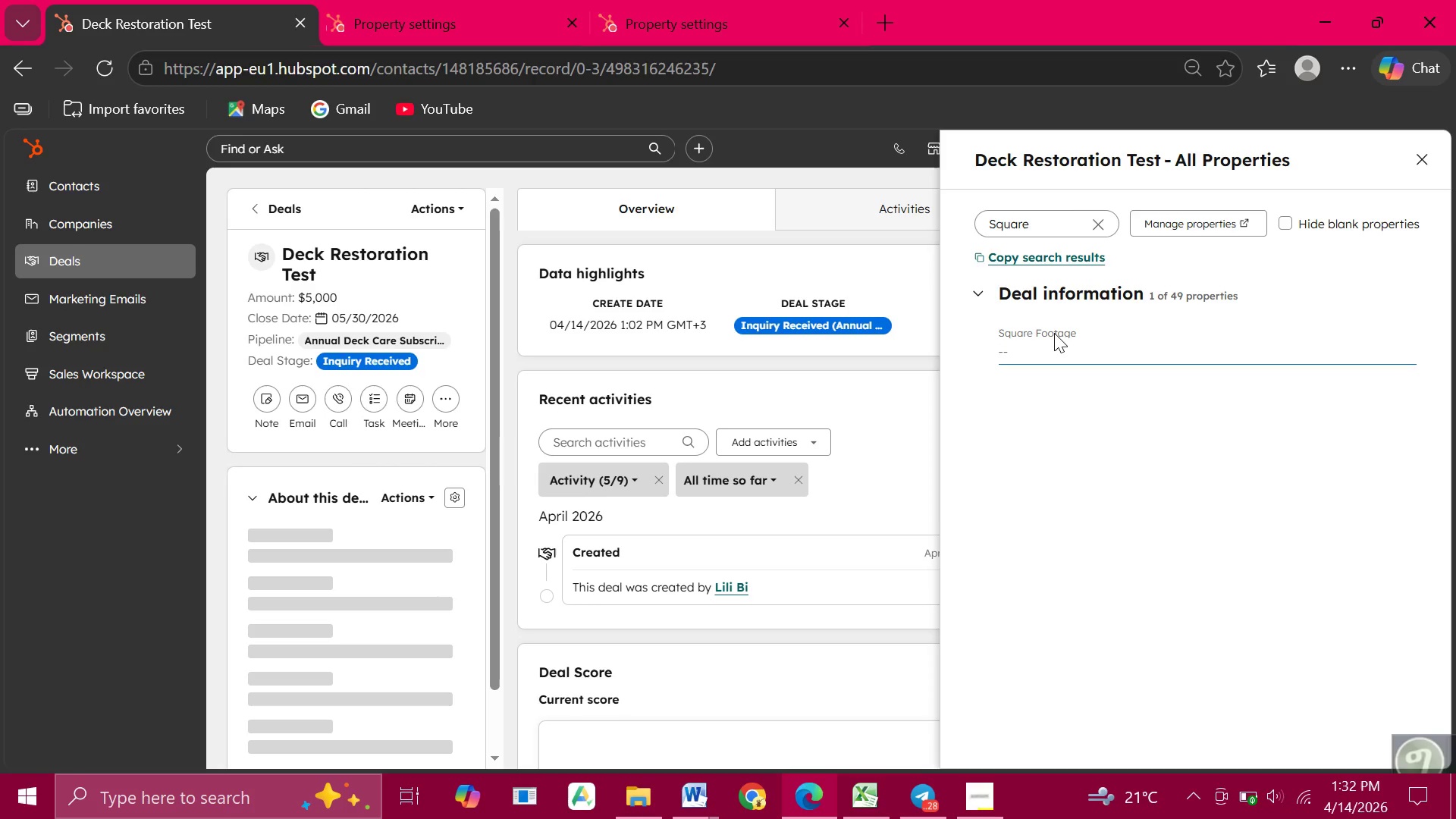 
left_click([1054, 333])
 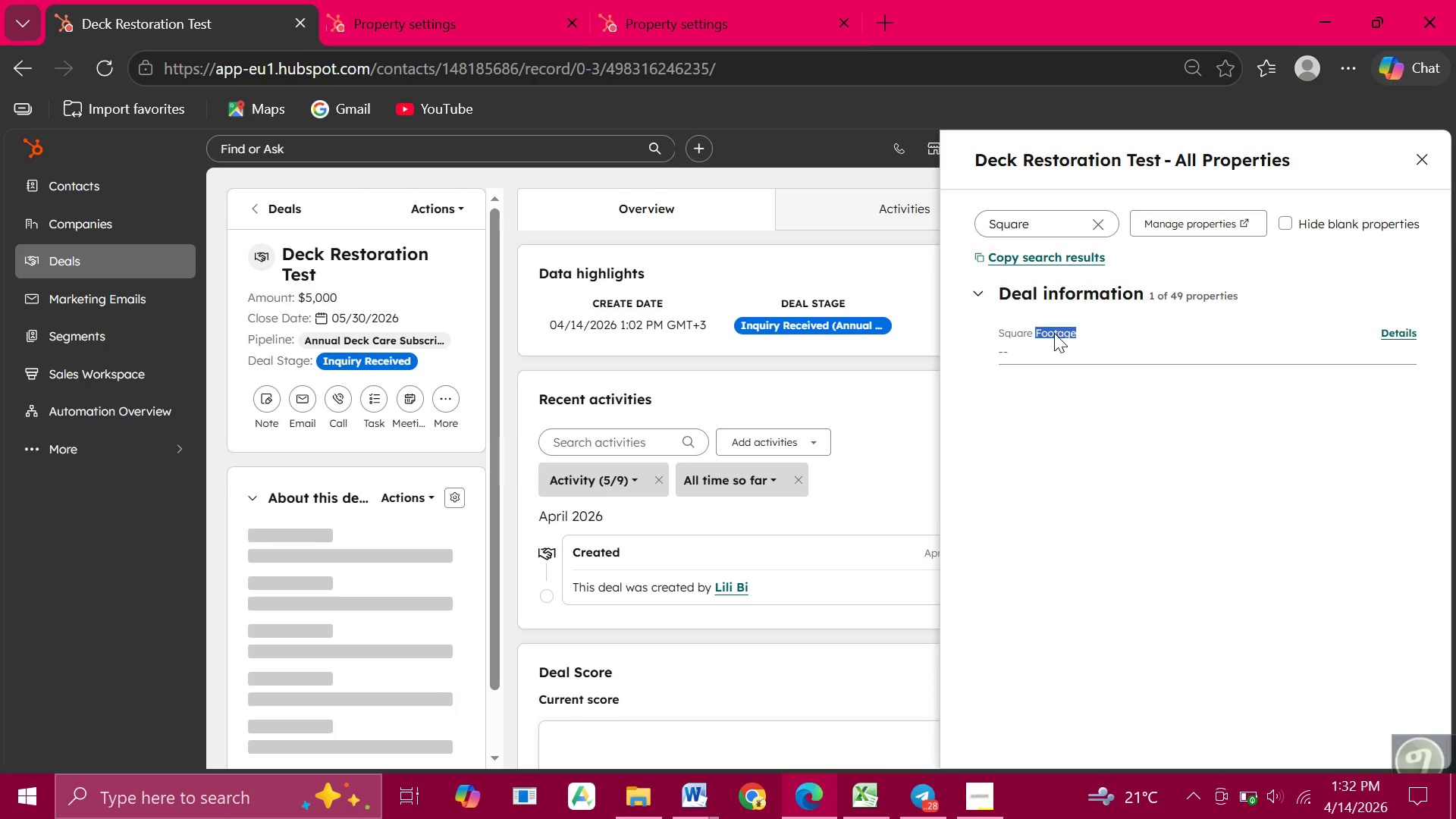 
double_click([1054, 333])
 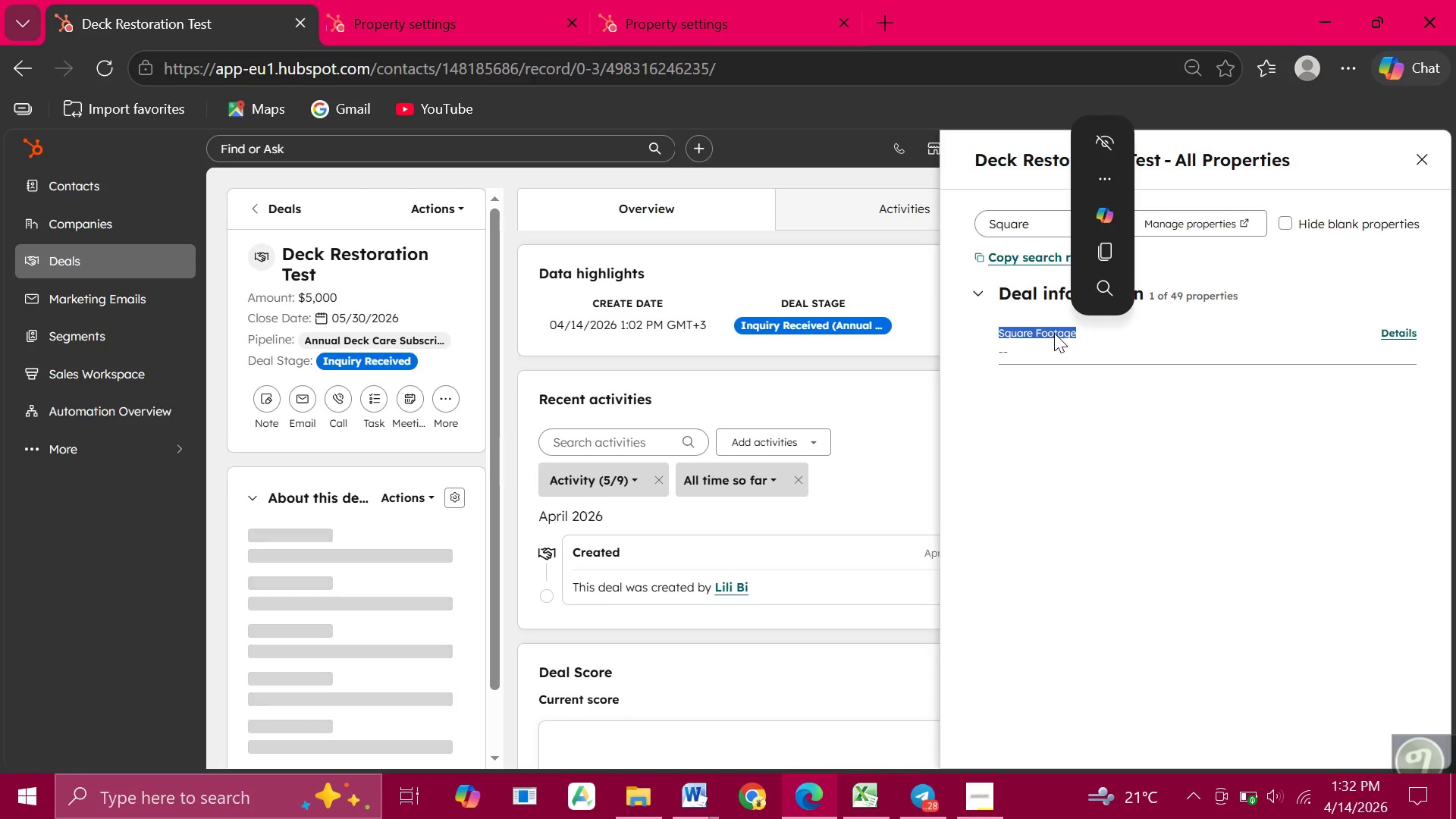 
triple_click([1054, 333])
 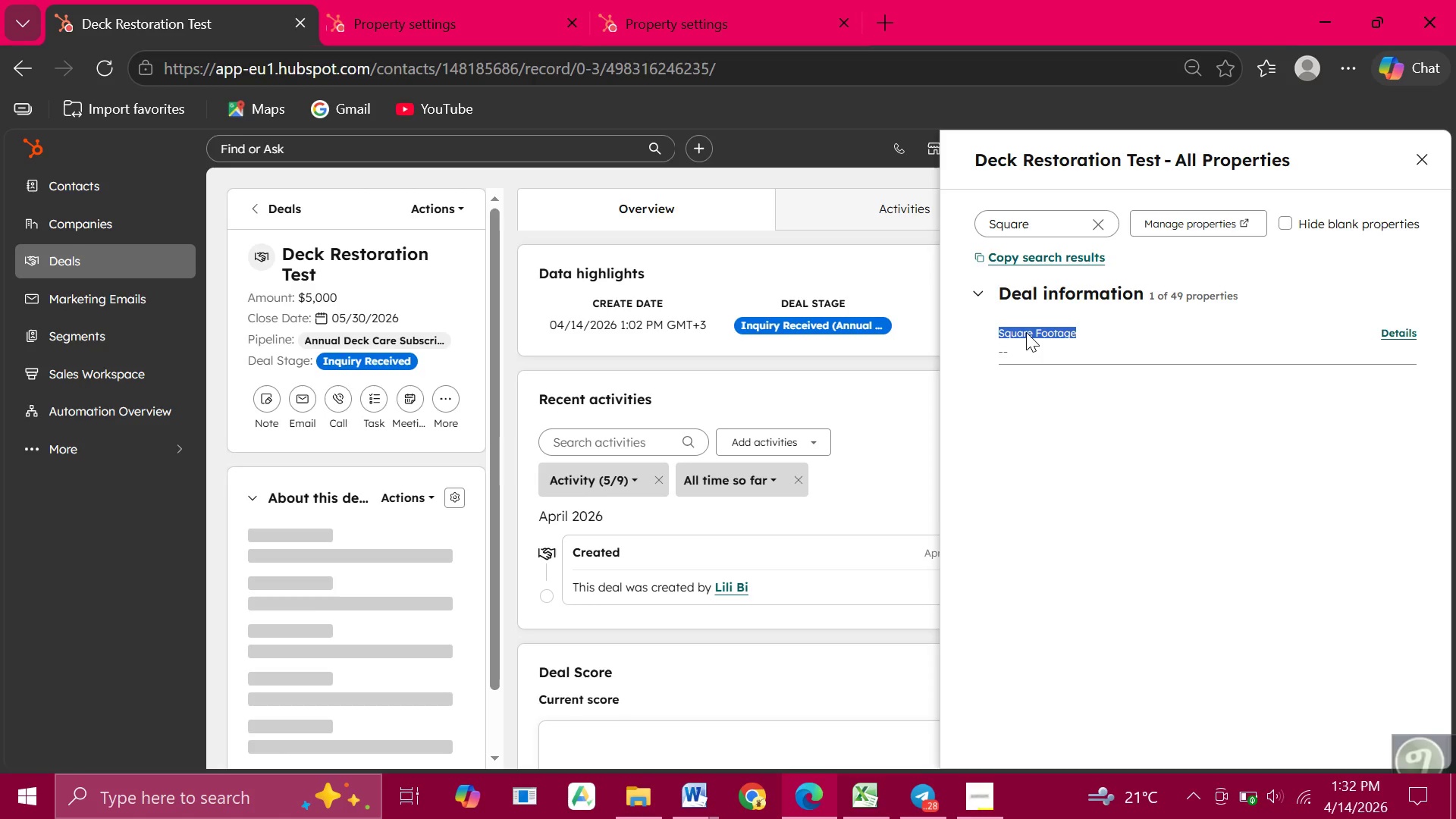 
left_click([1026, 332])
 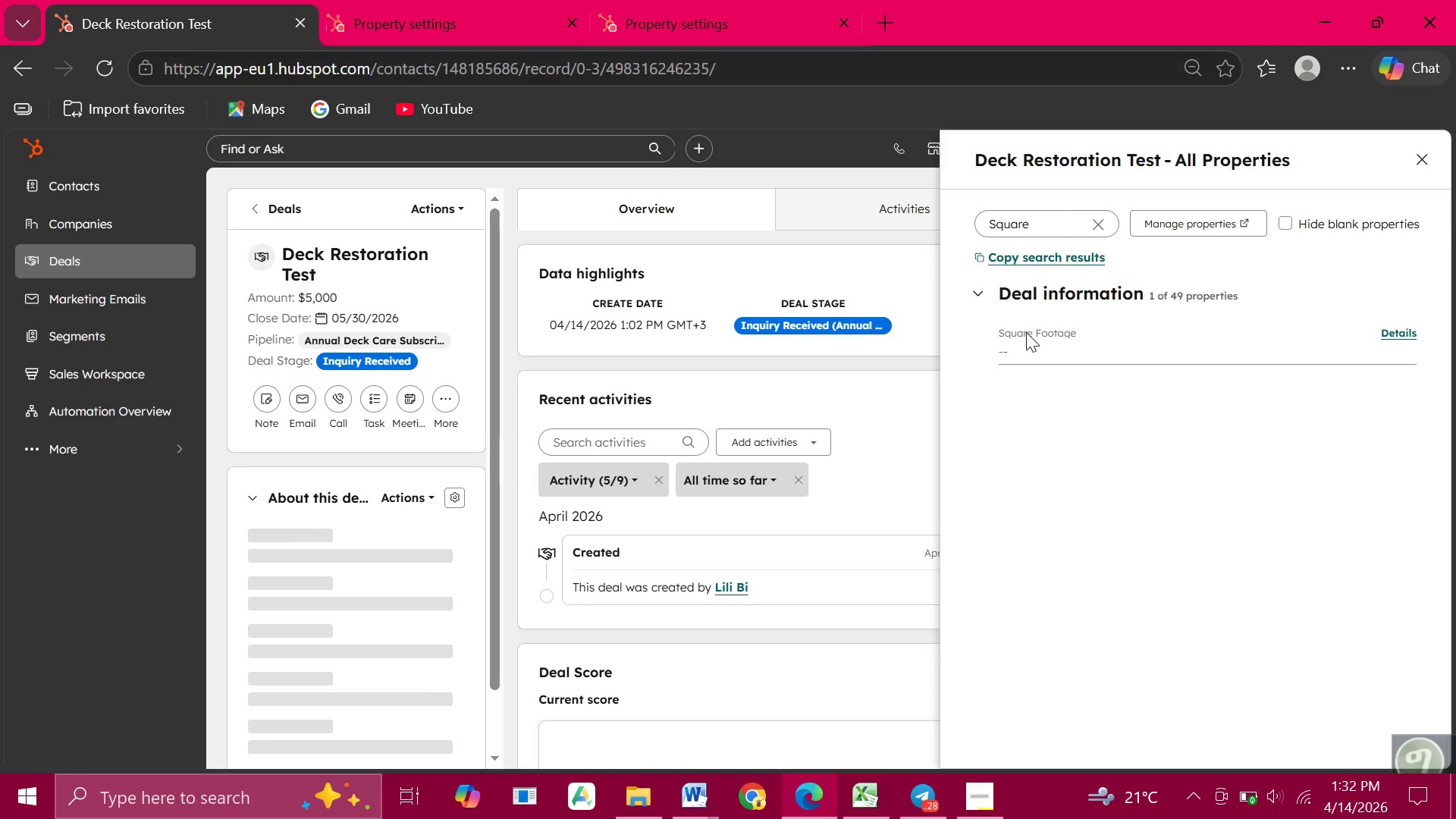 
left_click([1026, 332])
 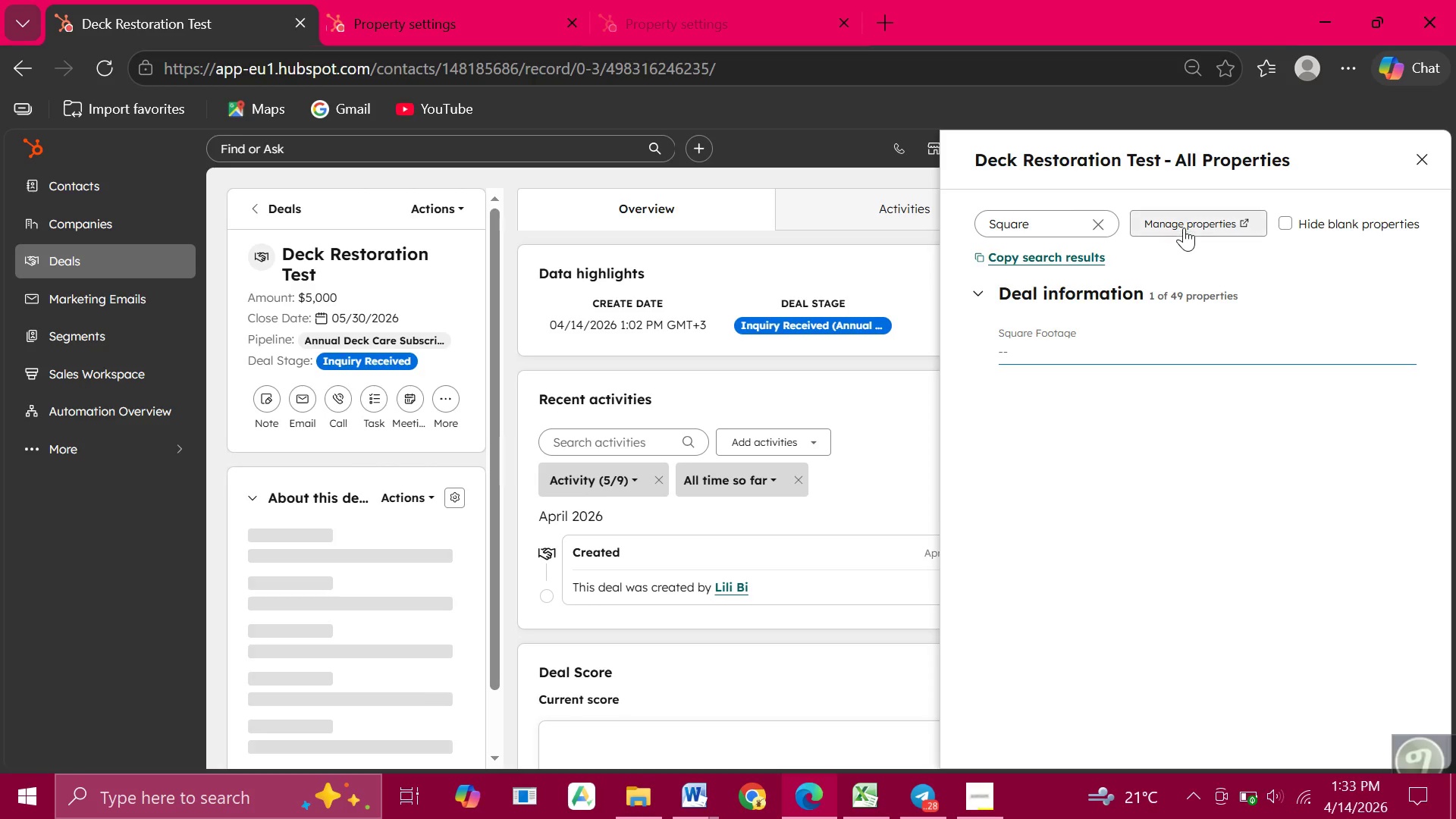 
wait(29.0)
 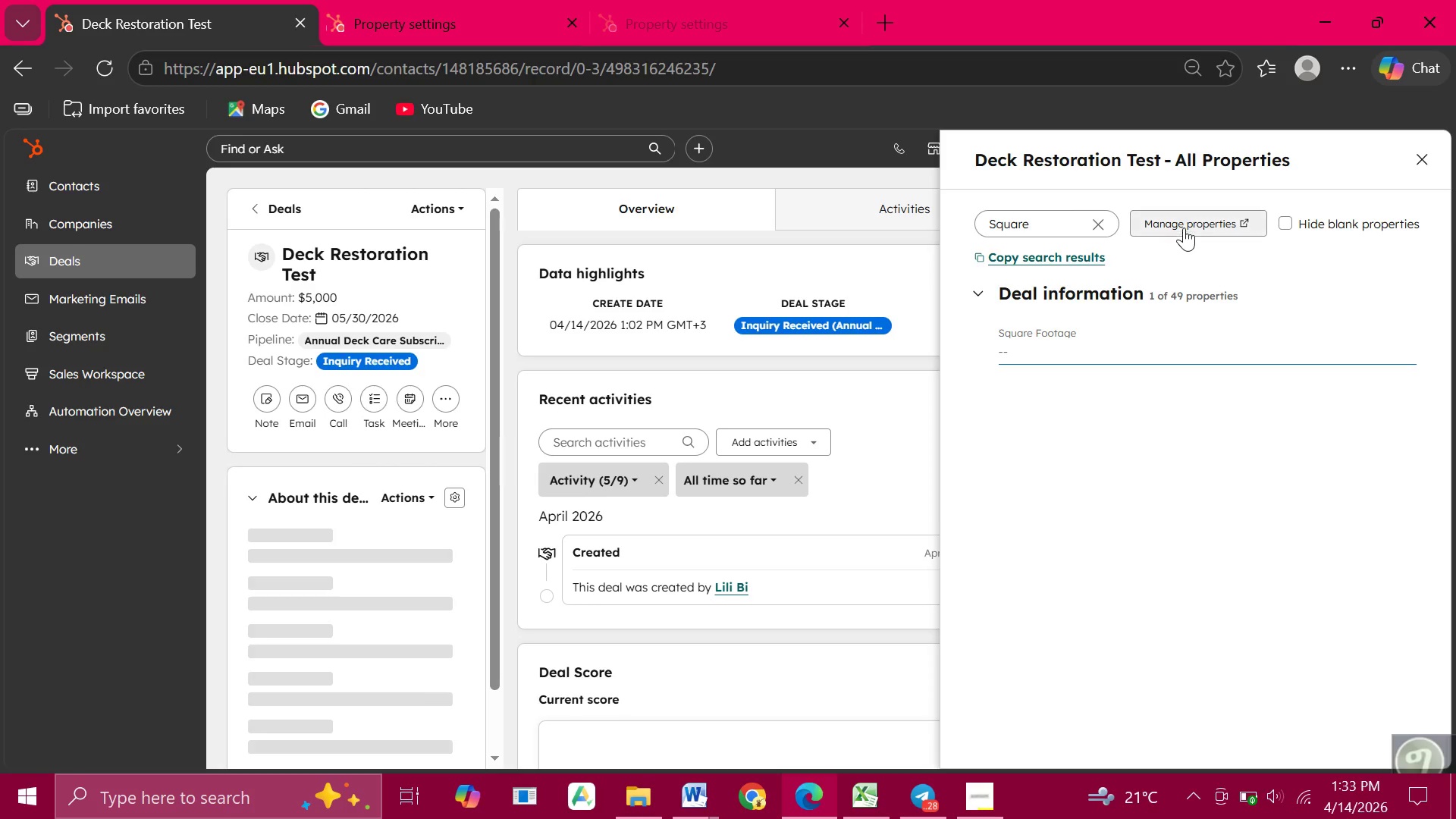 
left_click([1035, 334])
 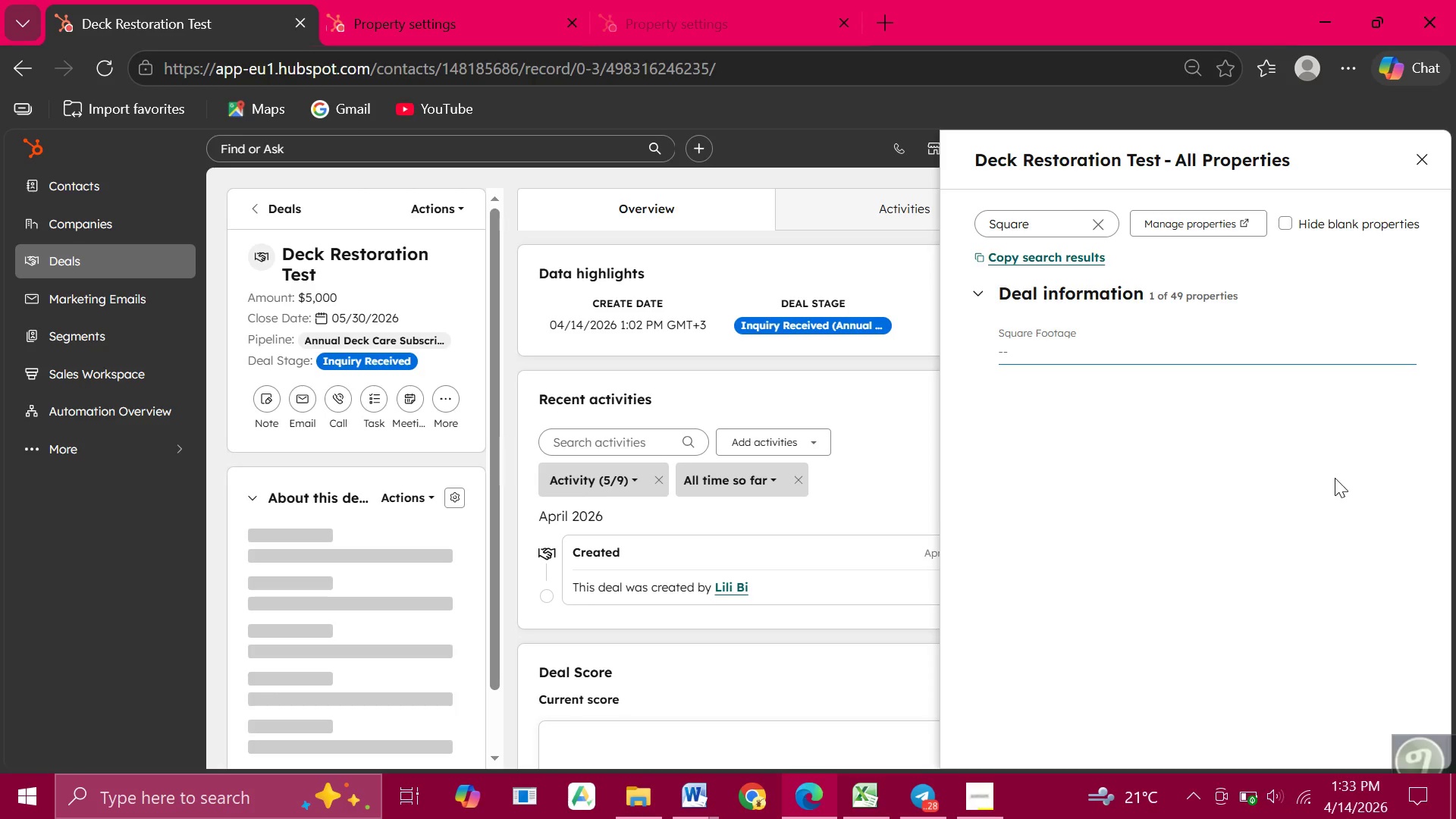 
left_click([1335, 478])
 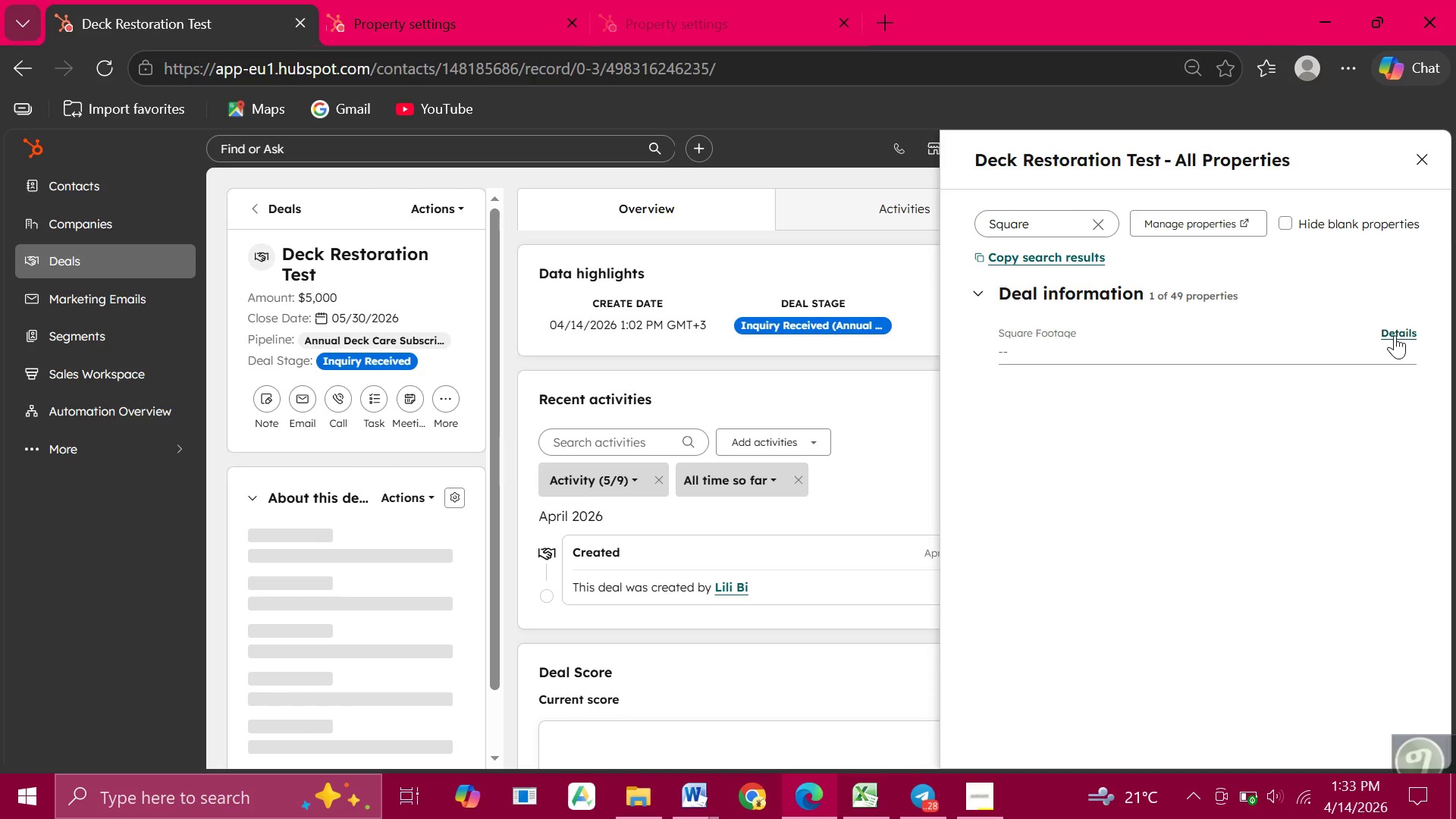 
left_click([1395, 335])
 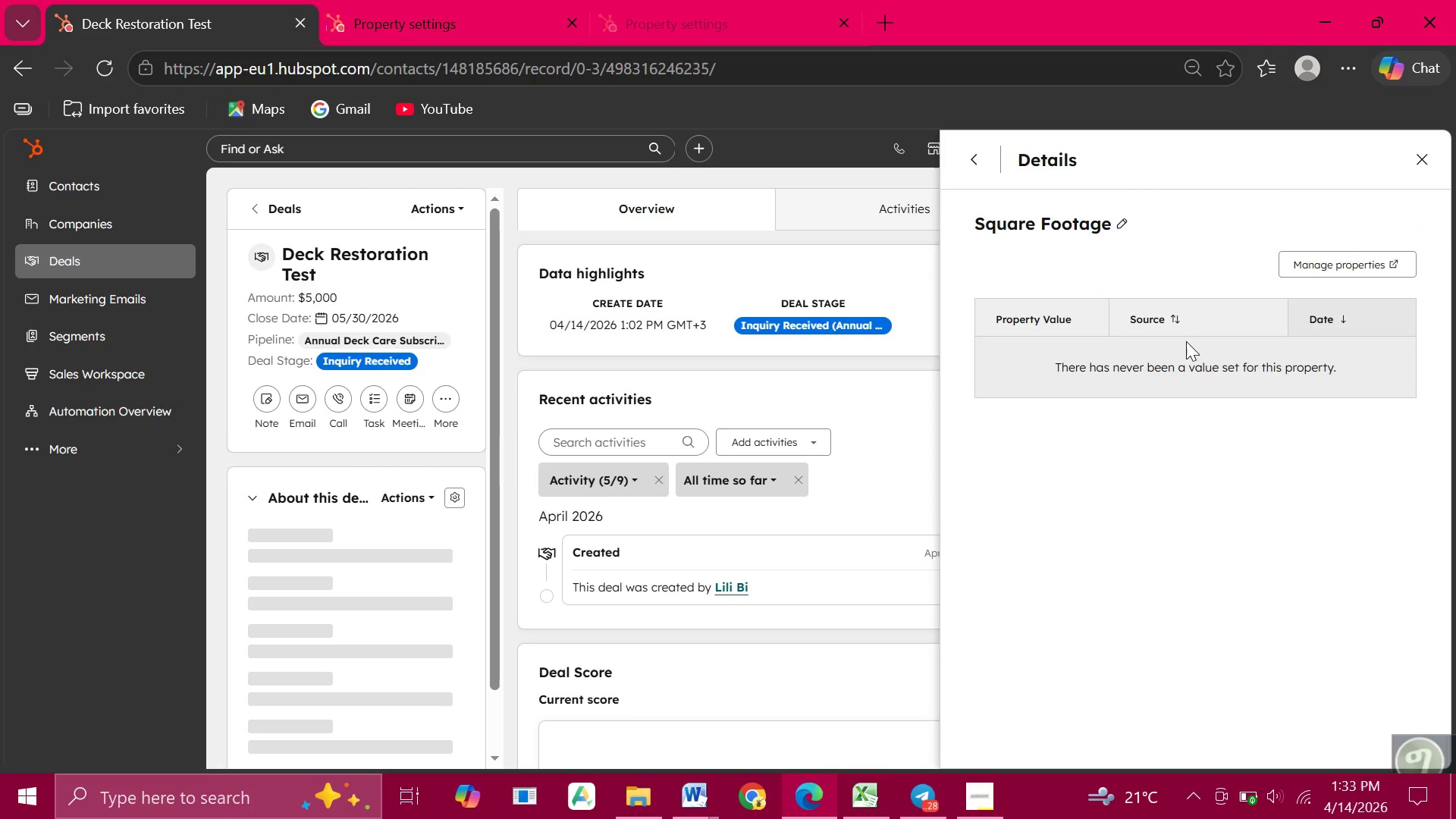 
left_click([1135, 316])
 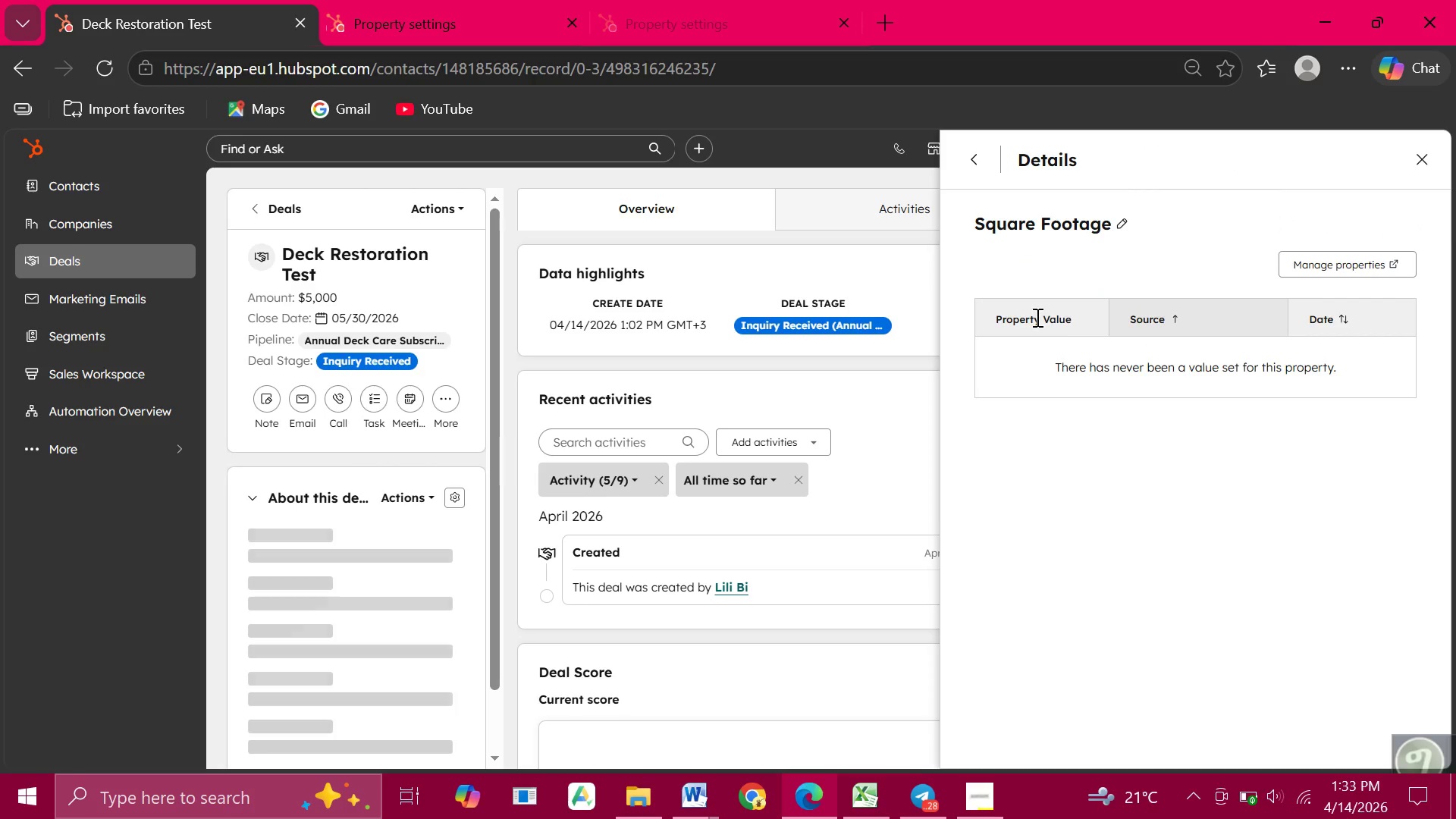 
left_click([1036, 317])
 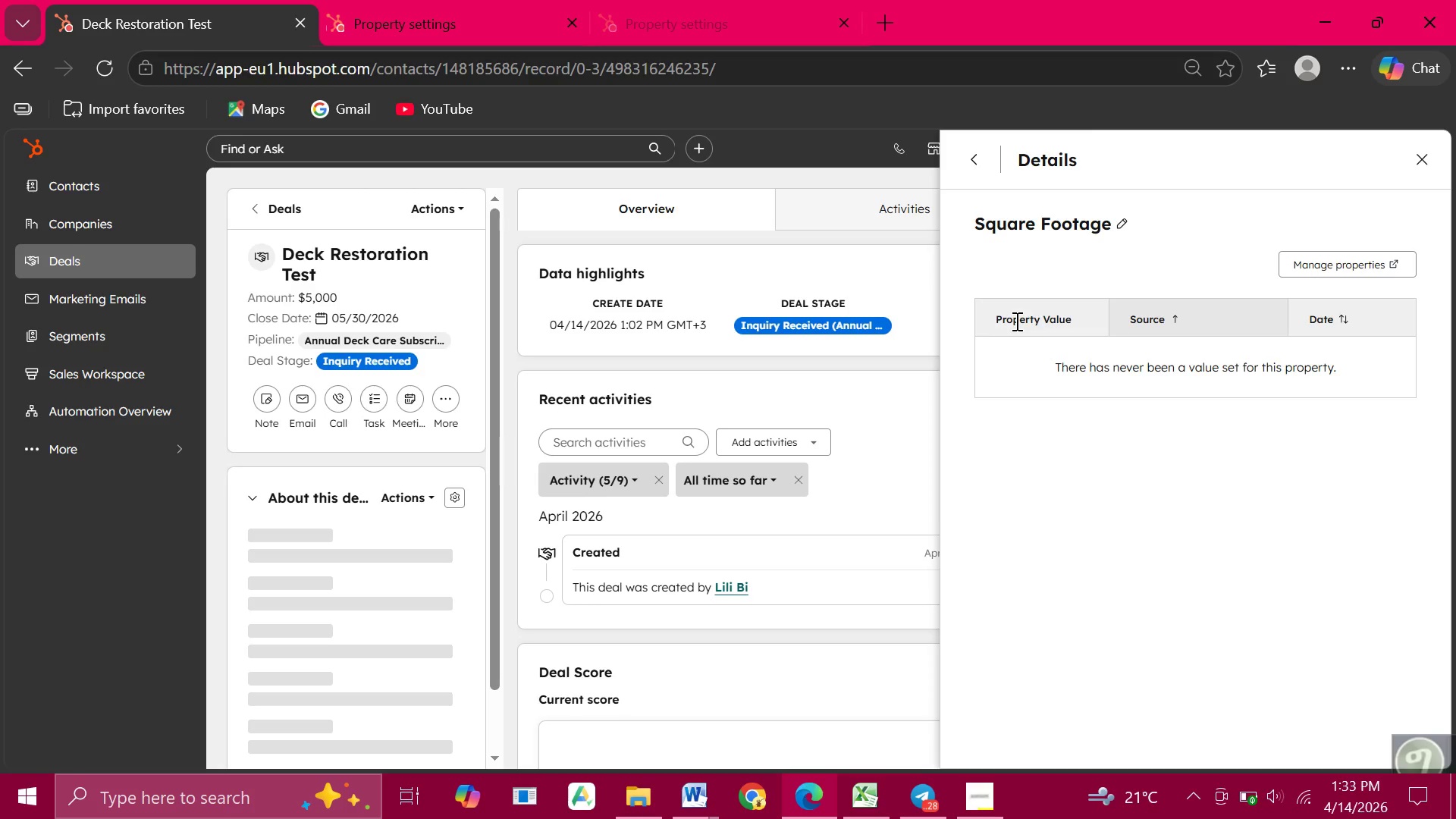 
double_click([1015, 321])
 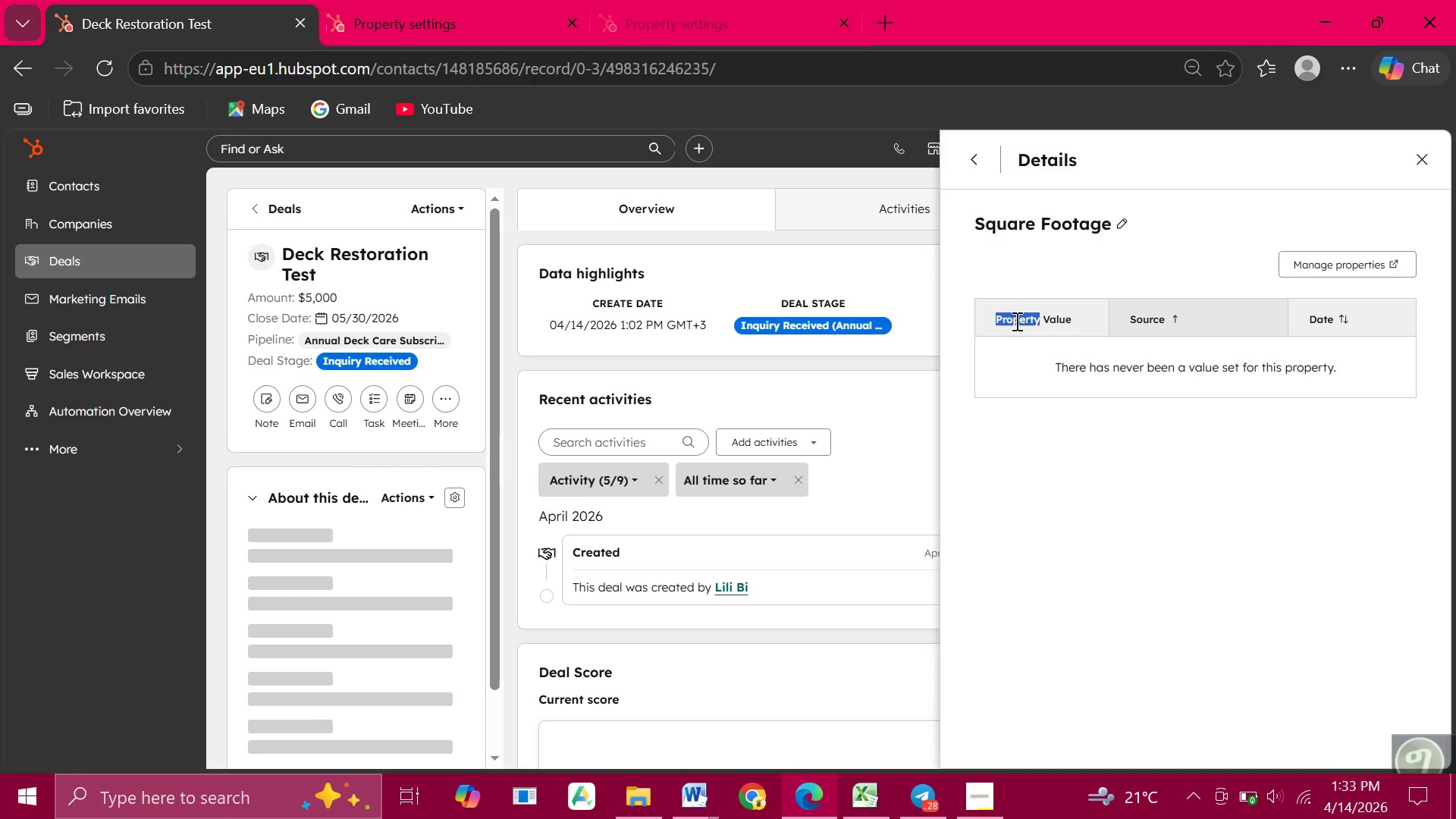 
left_click([1015, 321])
 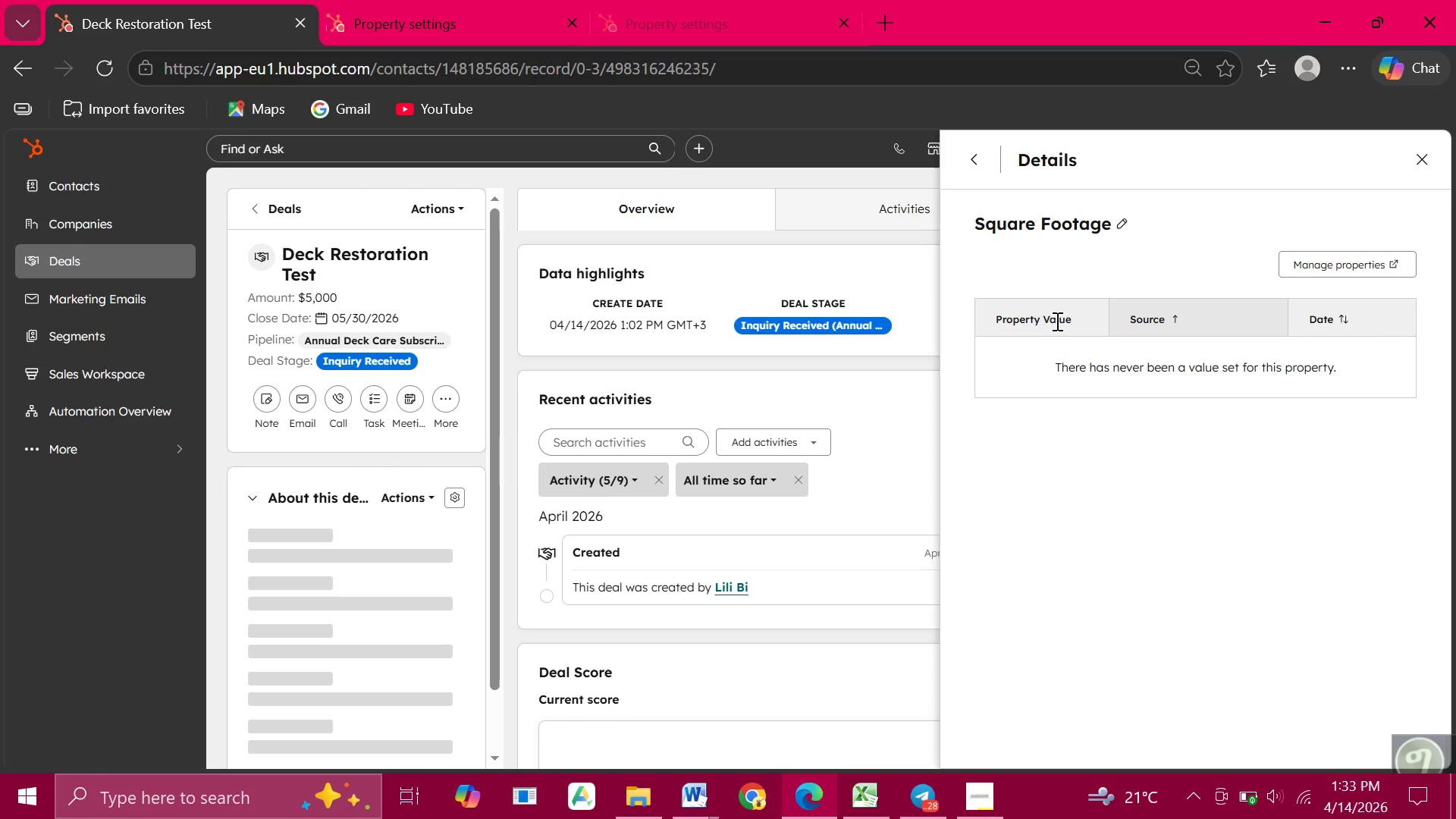 
left_click([1056, 321])
 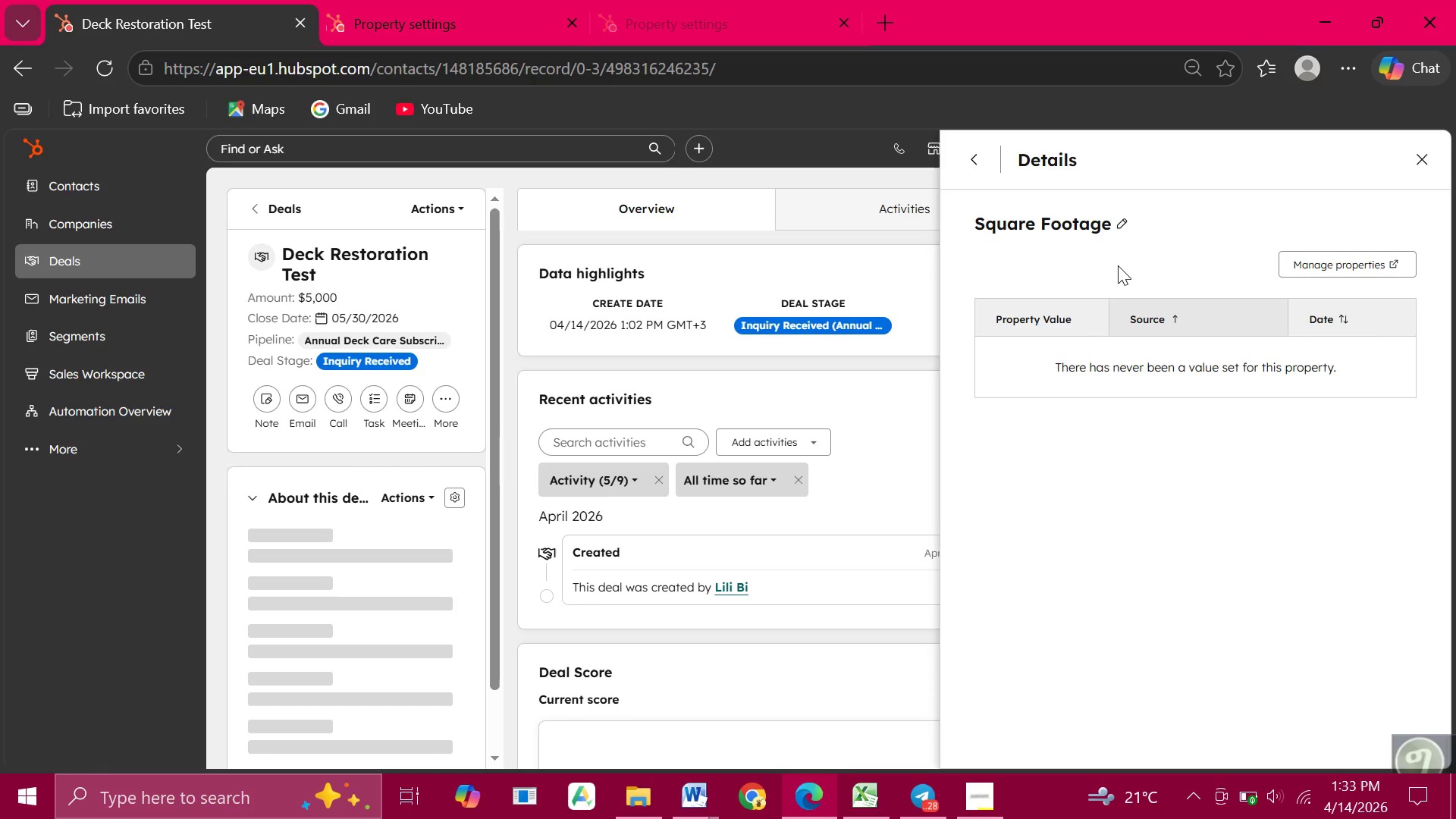 
wait(21.91)
 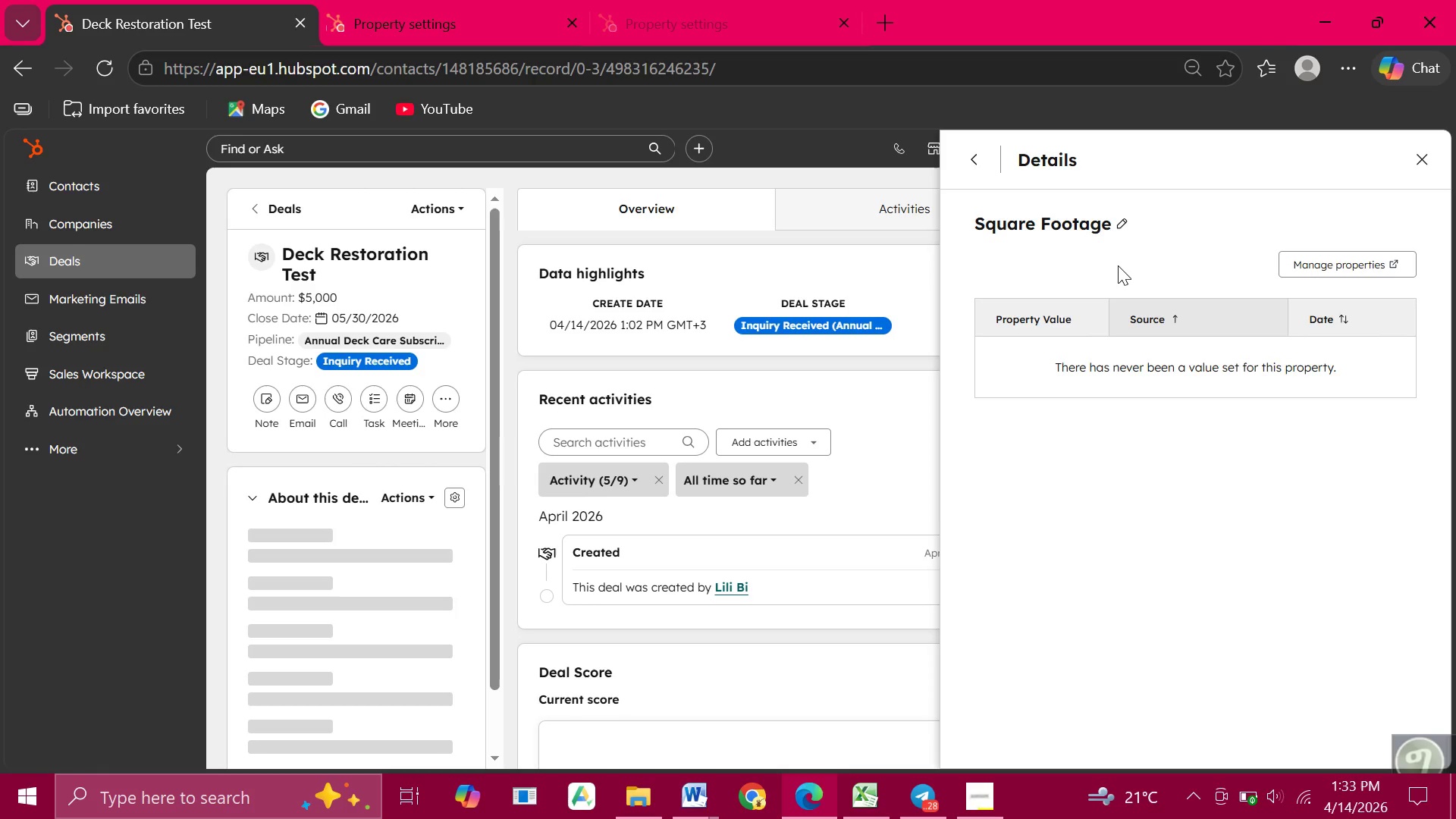 
left_click([969, 160])
 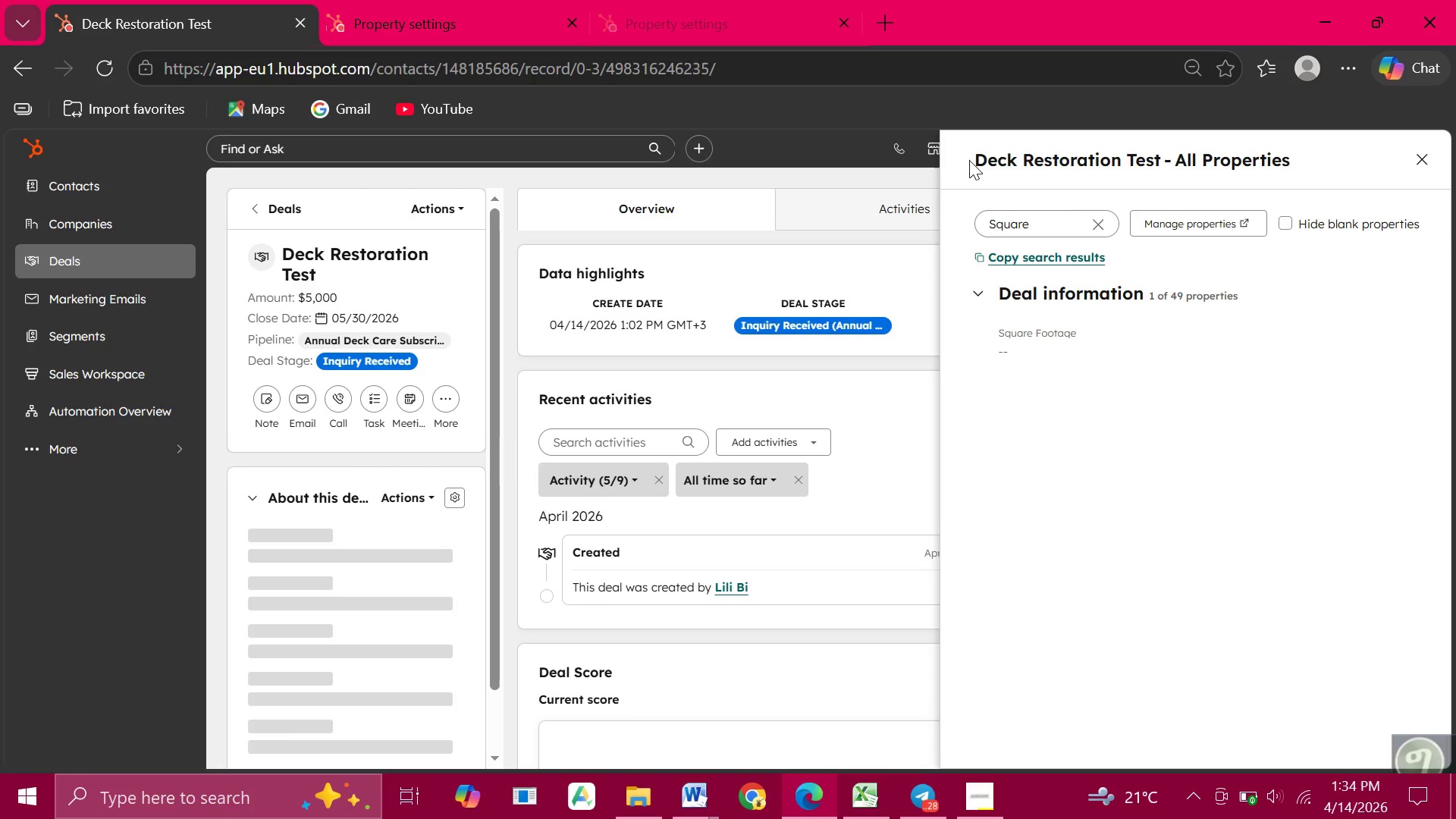 
wait(16.83)
 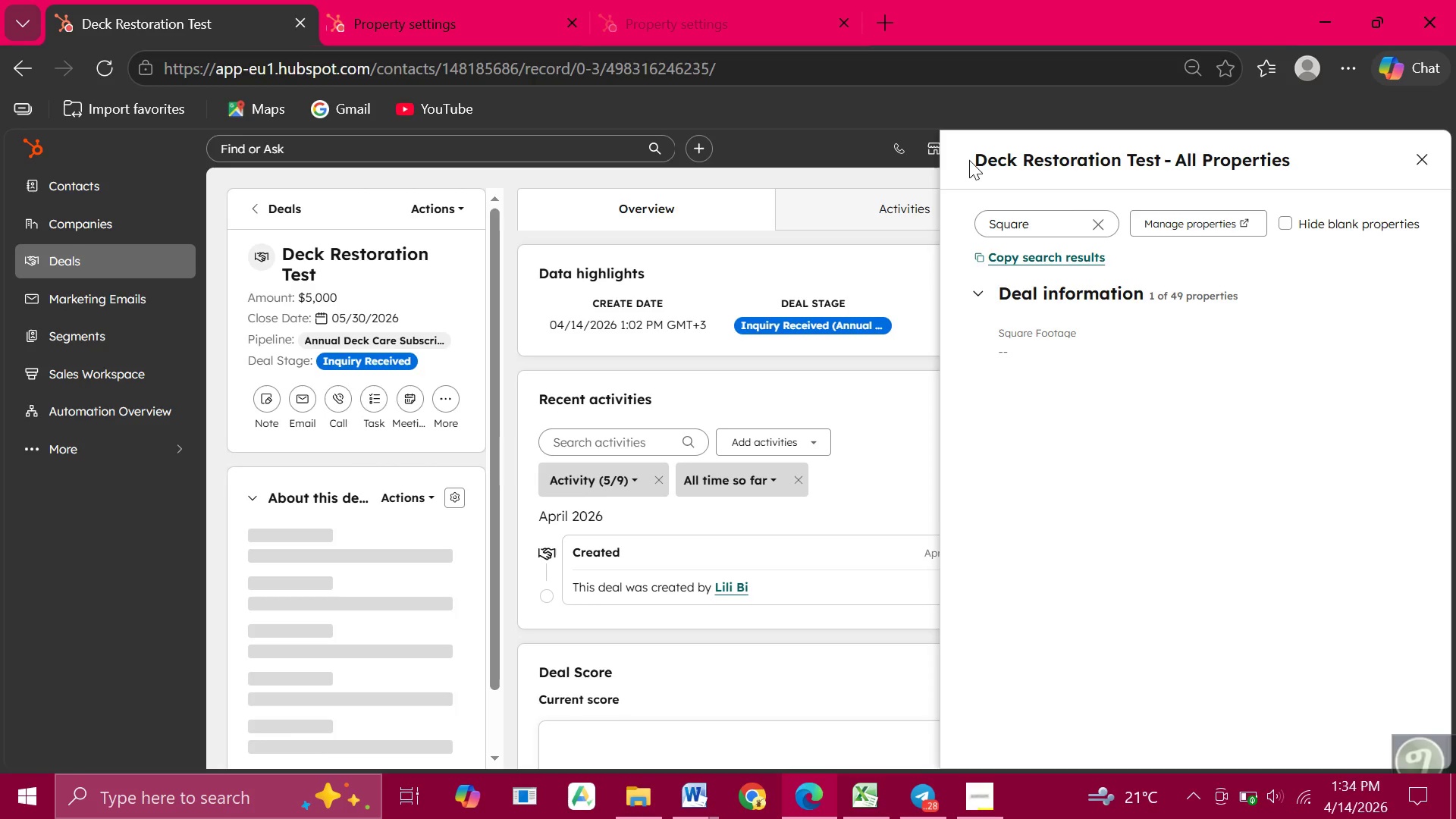 
left_click([1191, 228])
 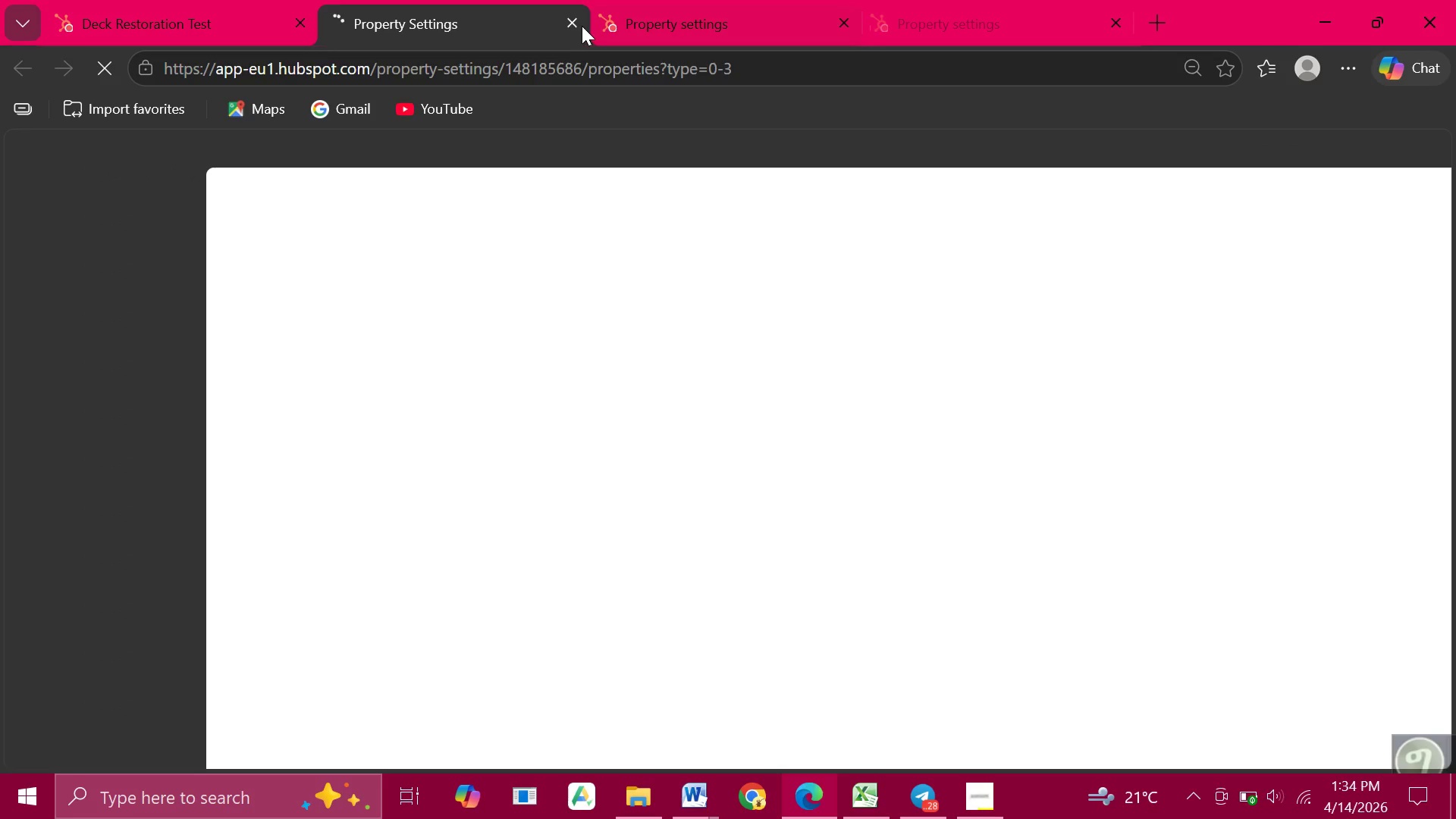 
left_click([570, 21])
 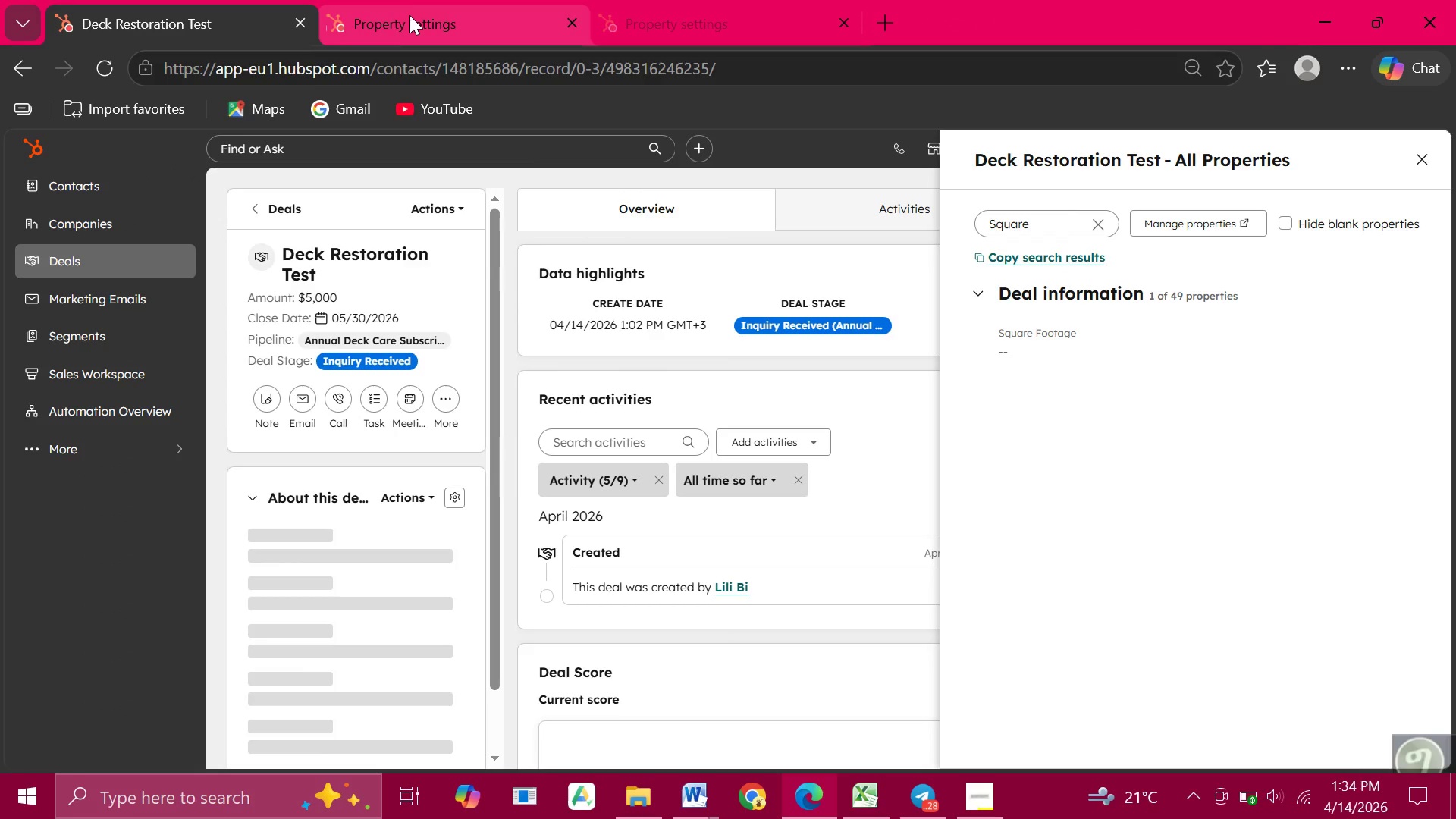 
left_click([407, 9])
 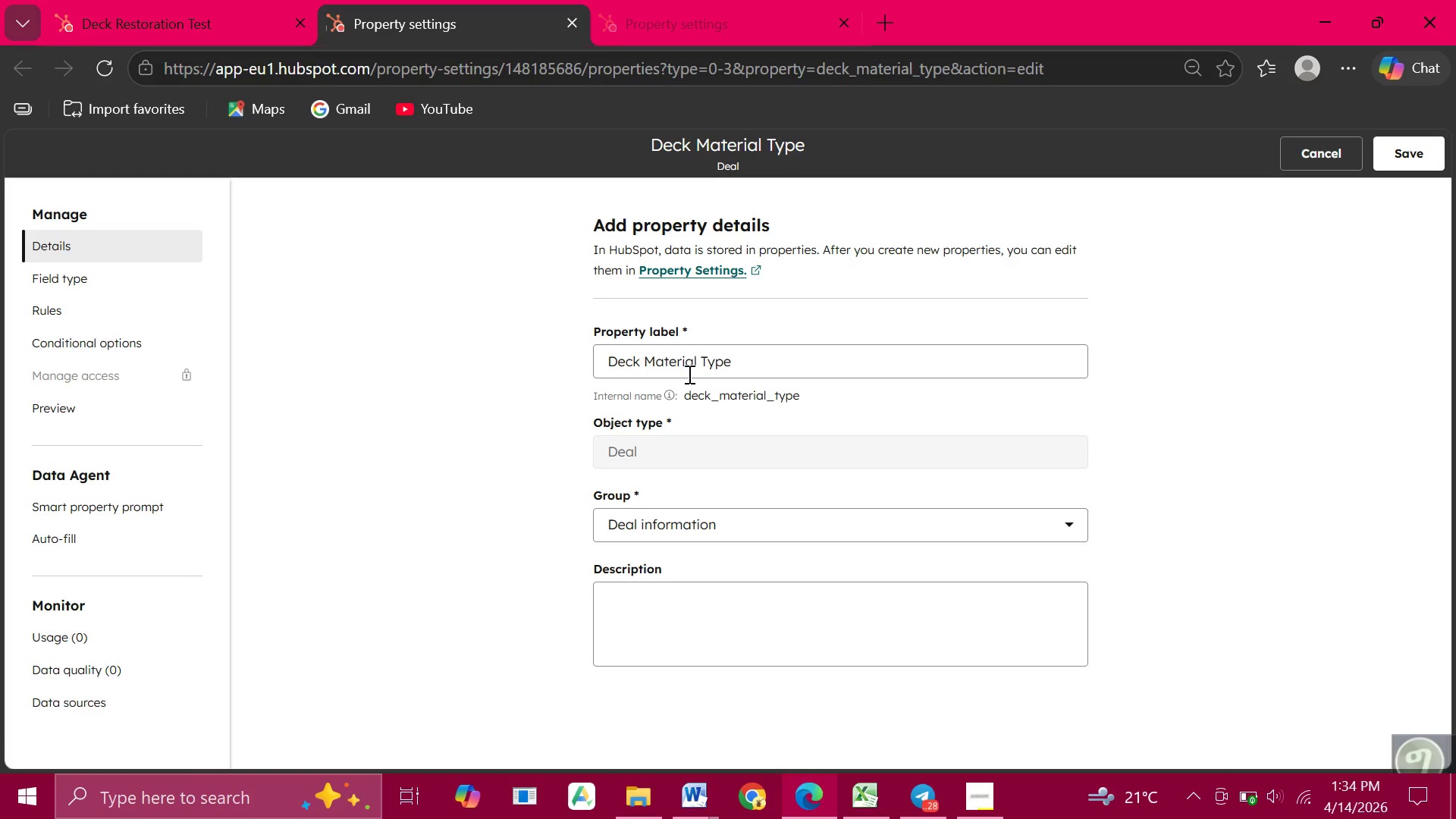 
left_click([758, 363])
 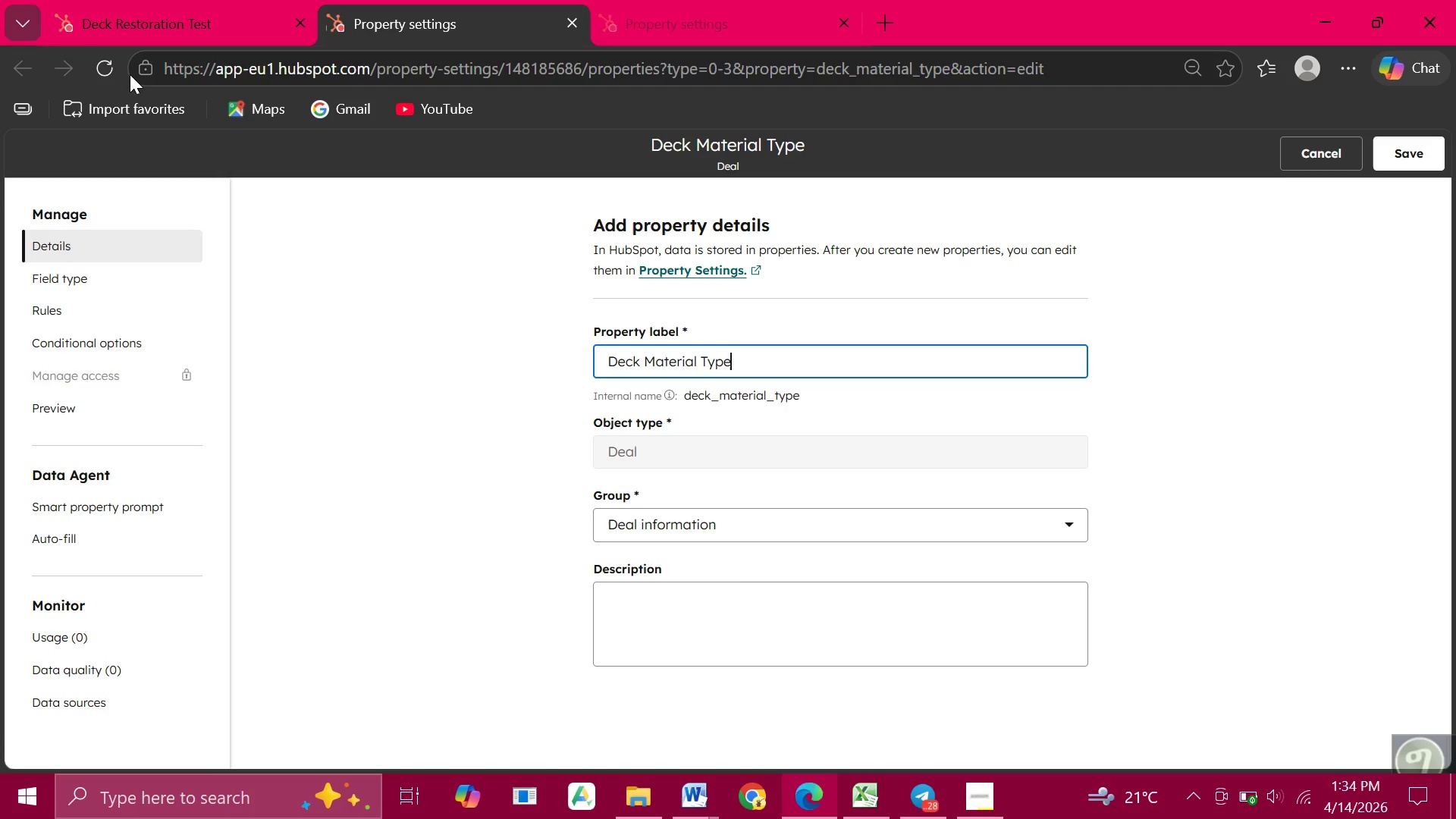 
wait(6.75)
 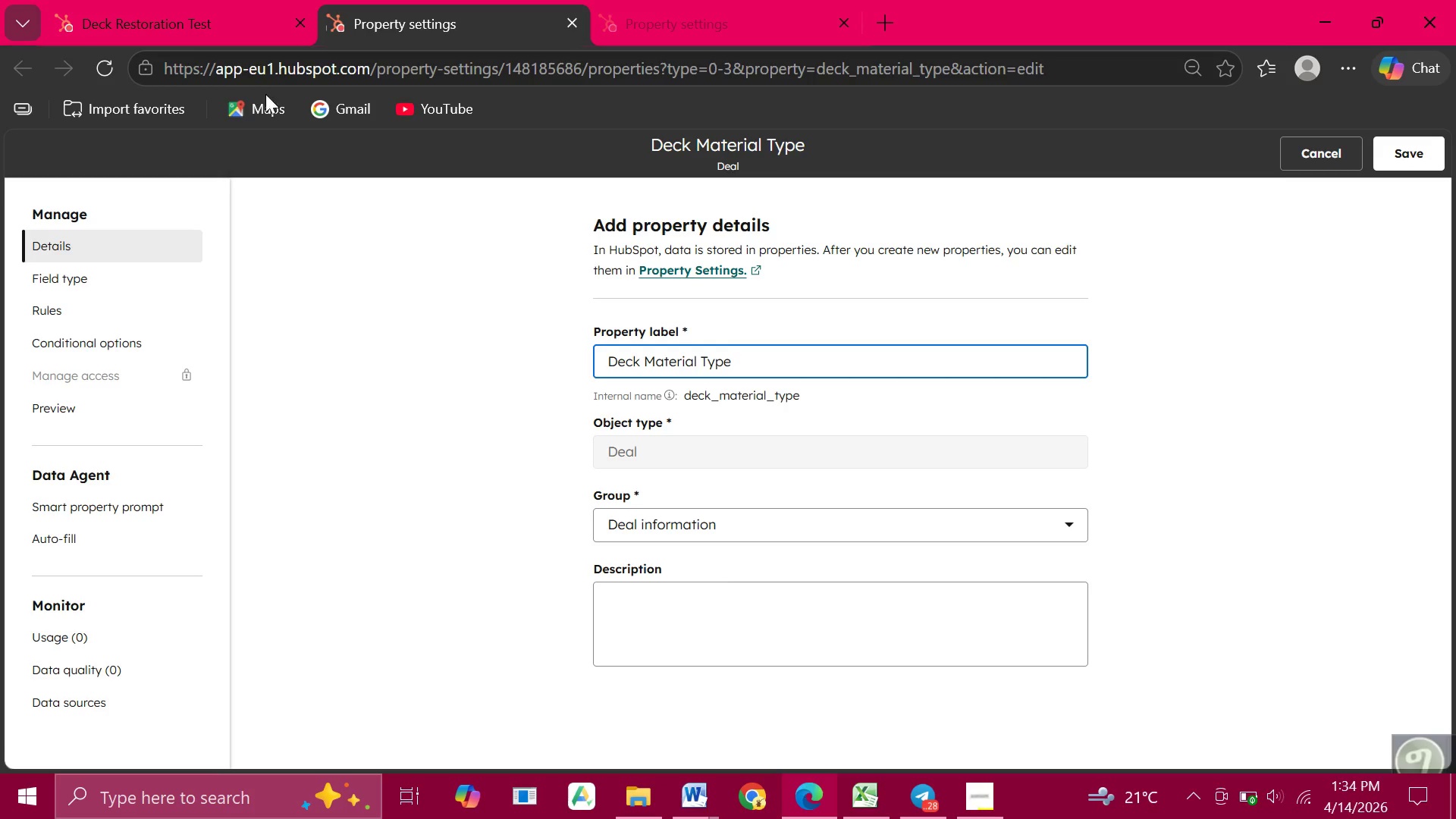 
left_click([212, 17])
 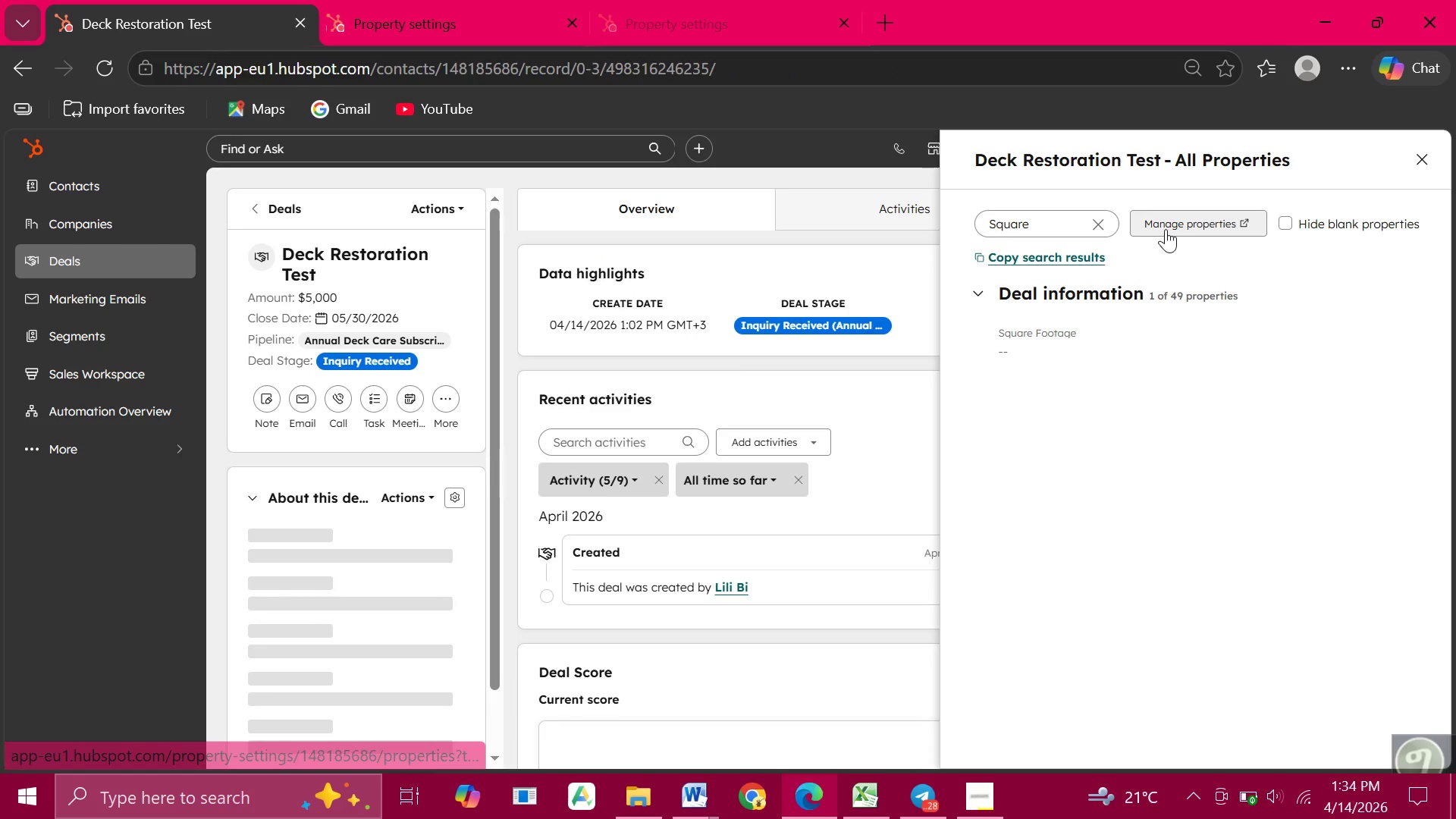 
left_click([1166, 229])
 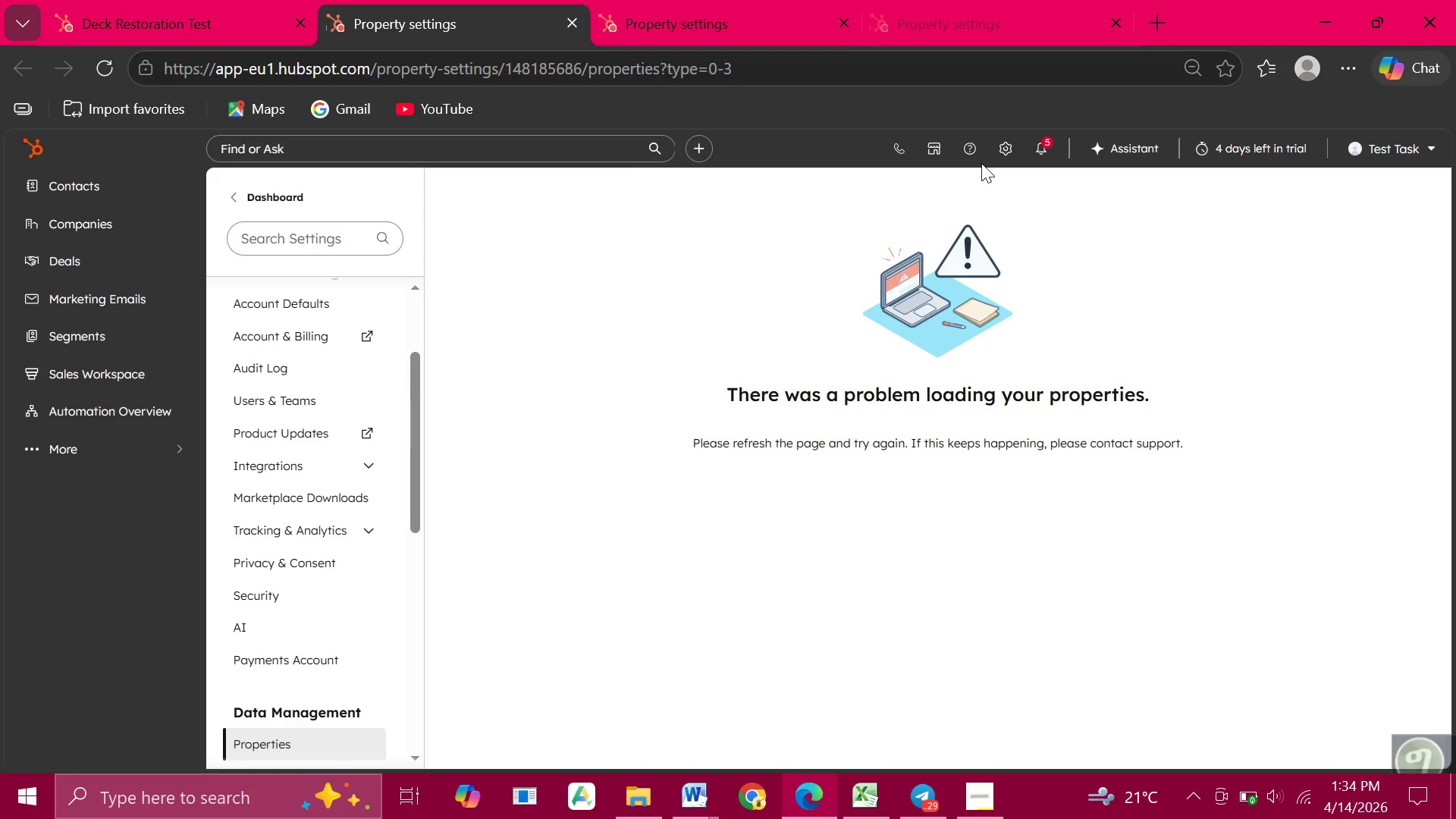 
wait(26.52)
 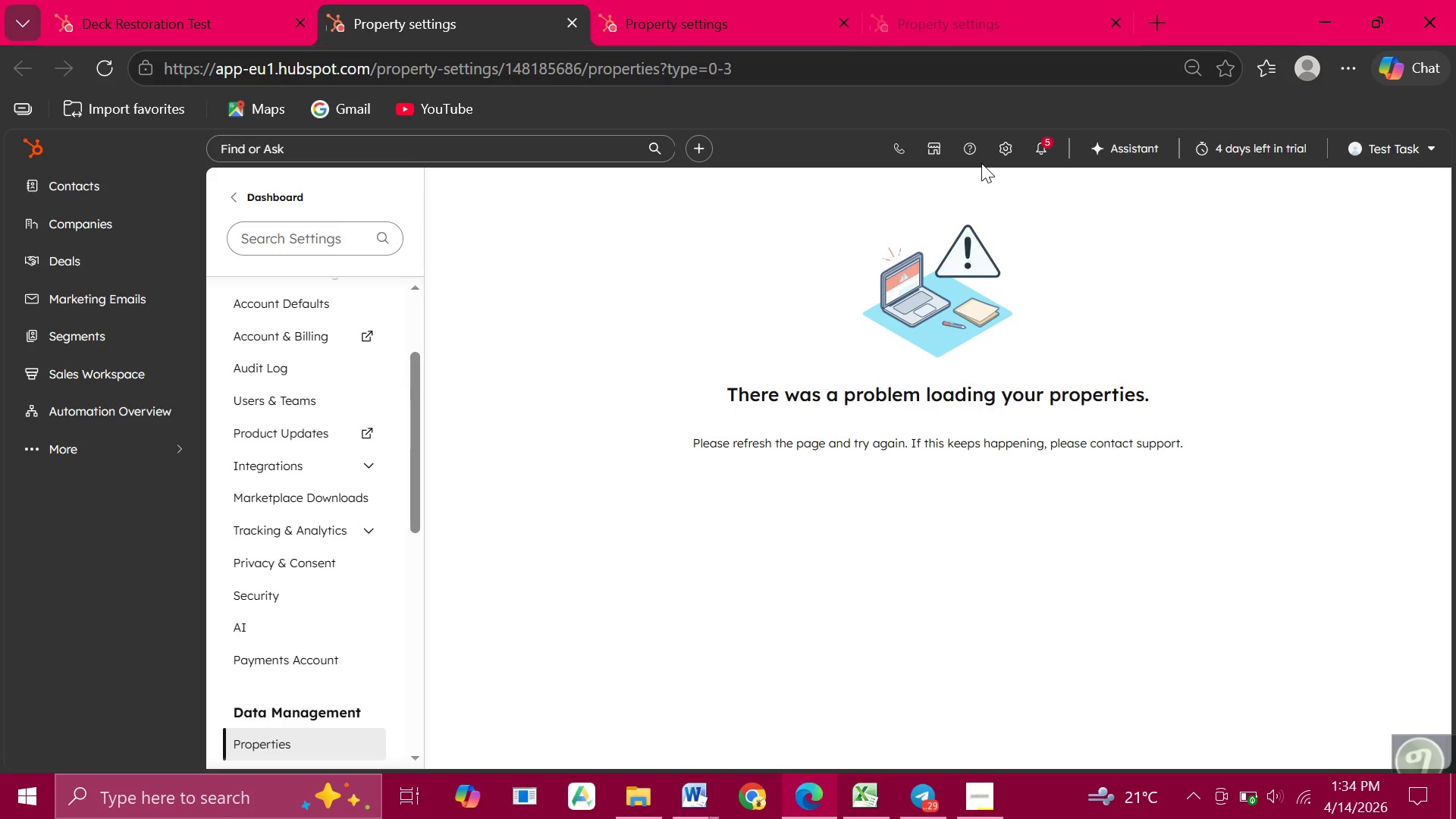 
left_click([275, 748])
 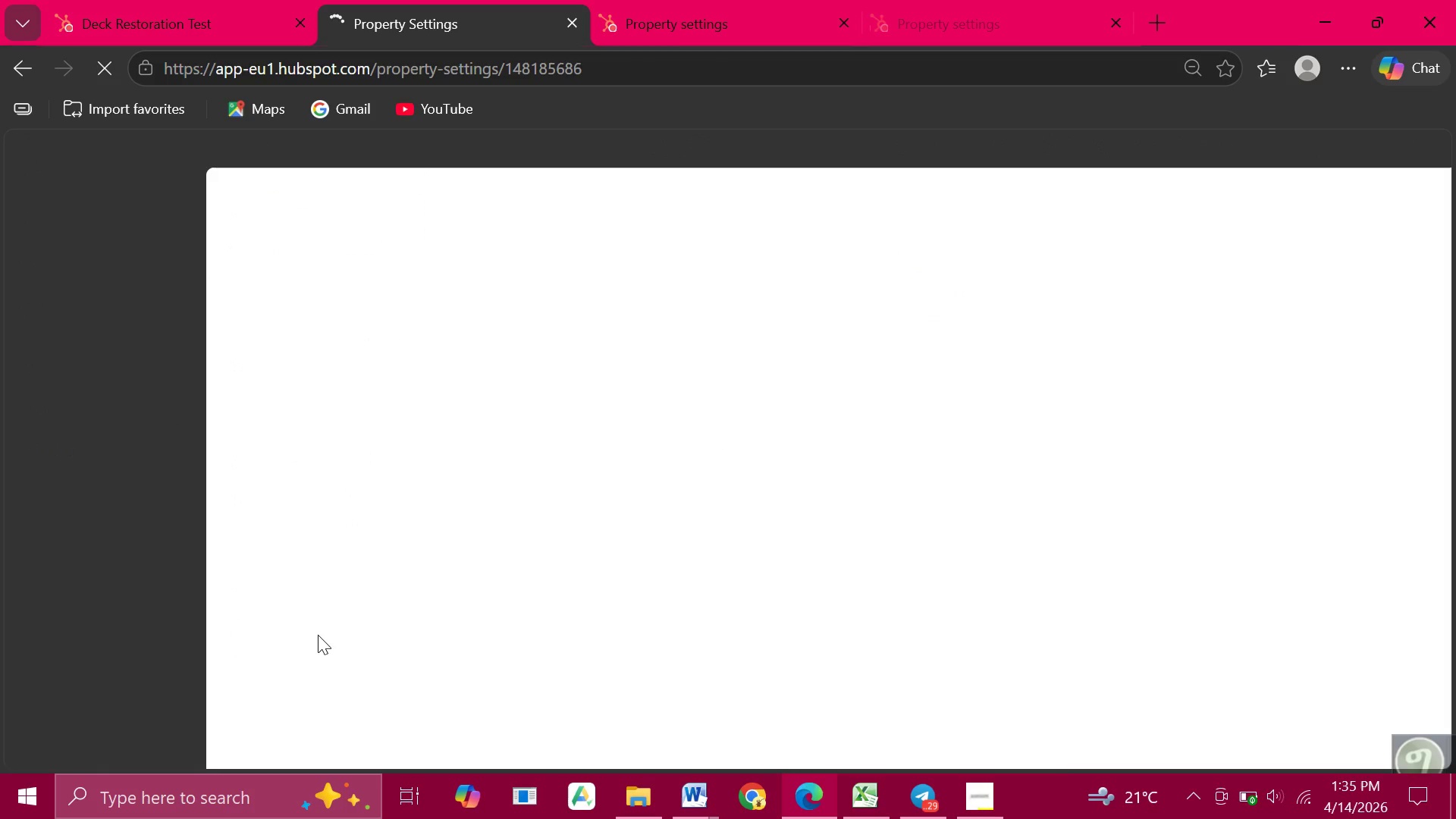 
wait(10.7)
 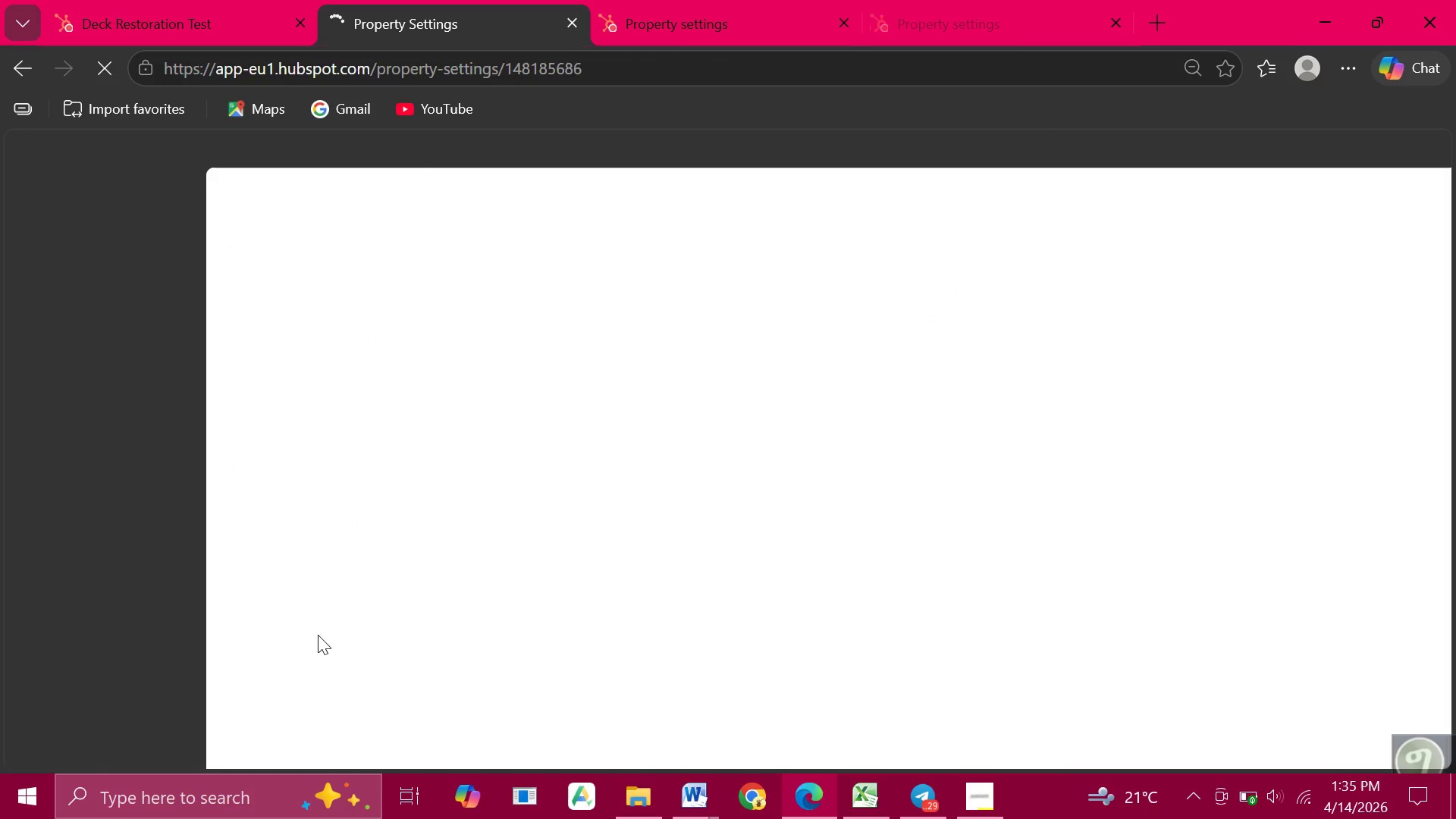 
mouse_move([396, 465])
 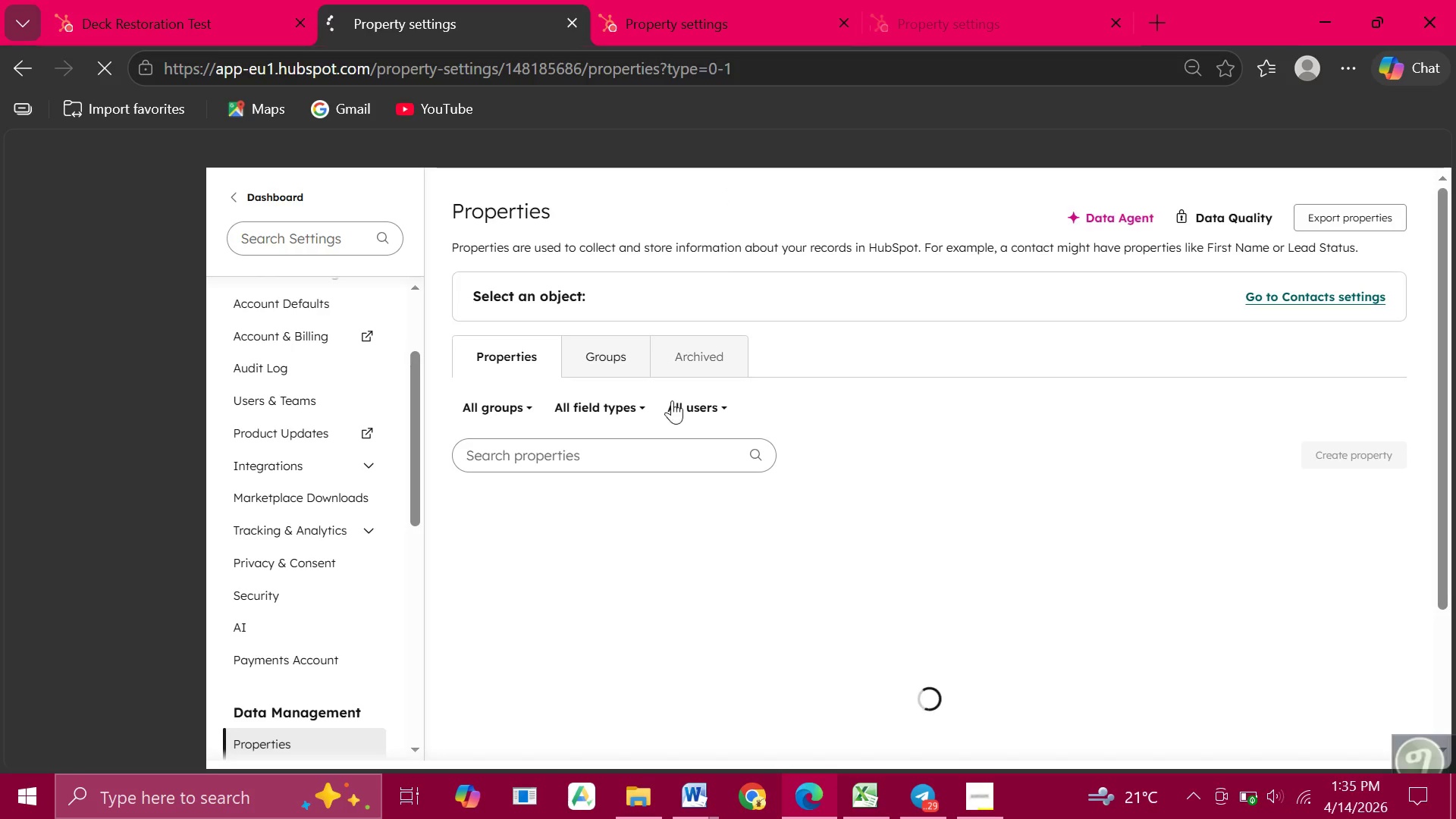 
mouse_move([654, 440])
 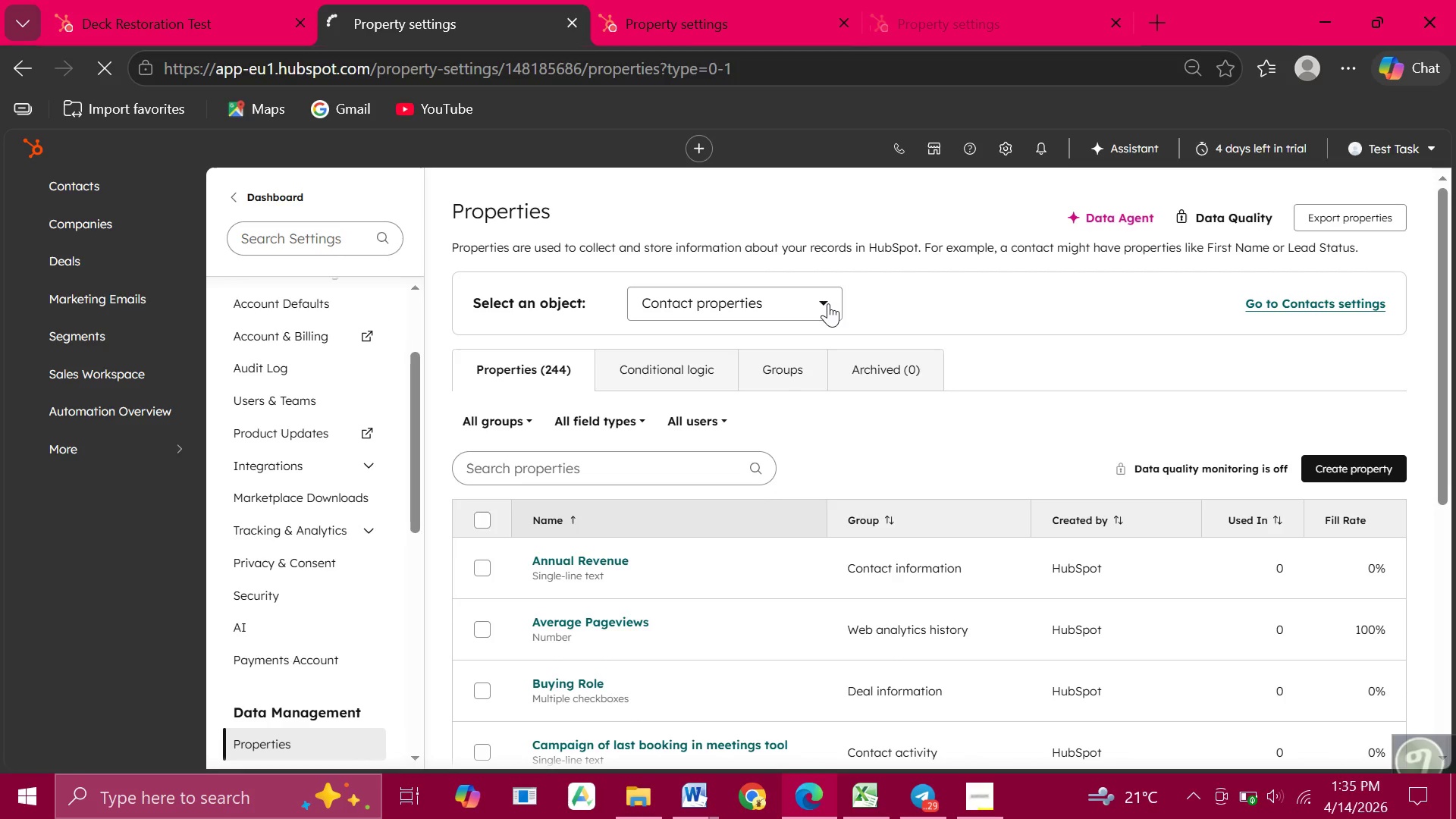 
left_click([788, 297])
 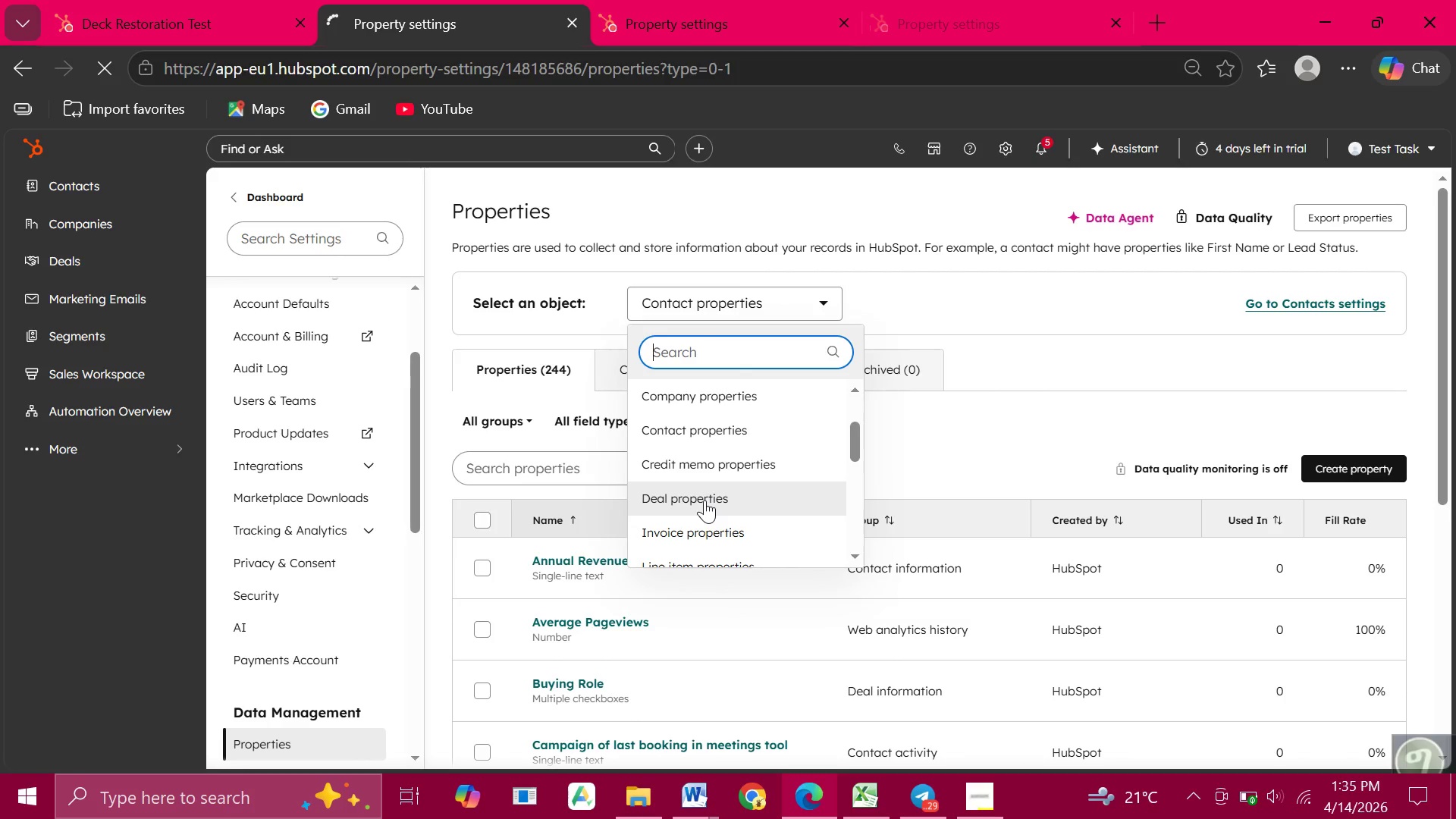 
left_click([704, 500])
 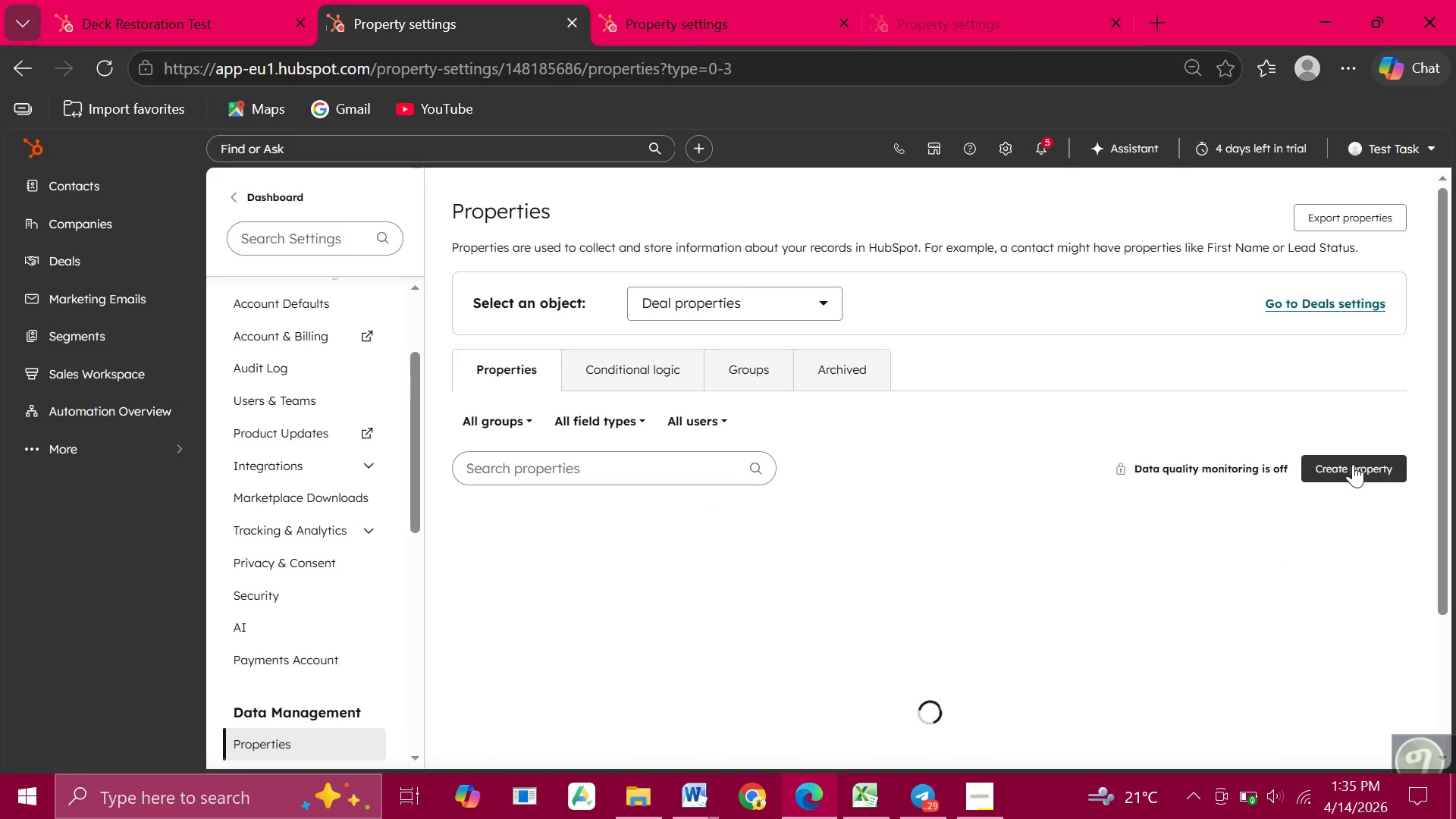 
left_click([1353, 464])
 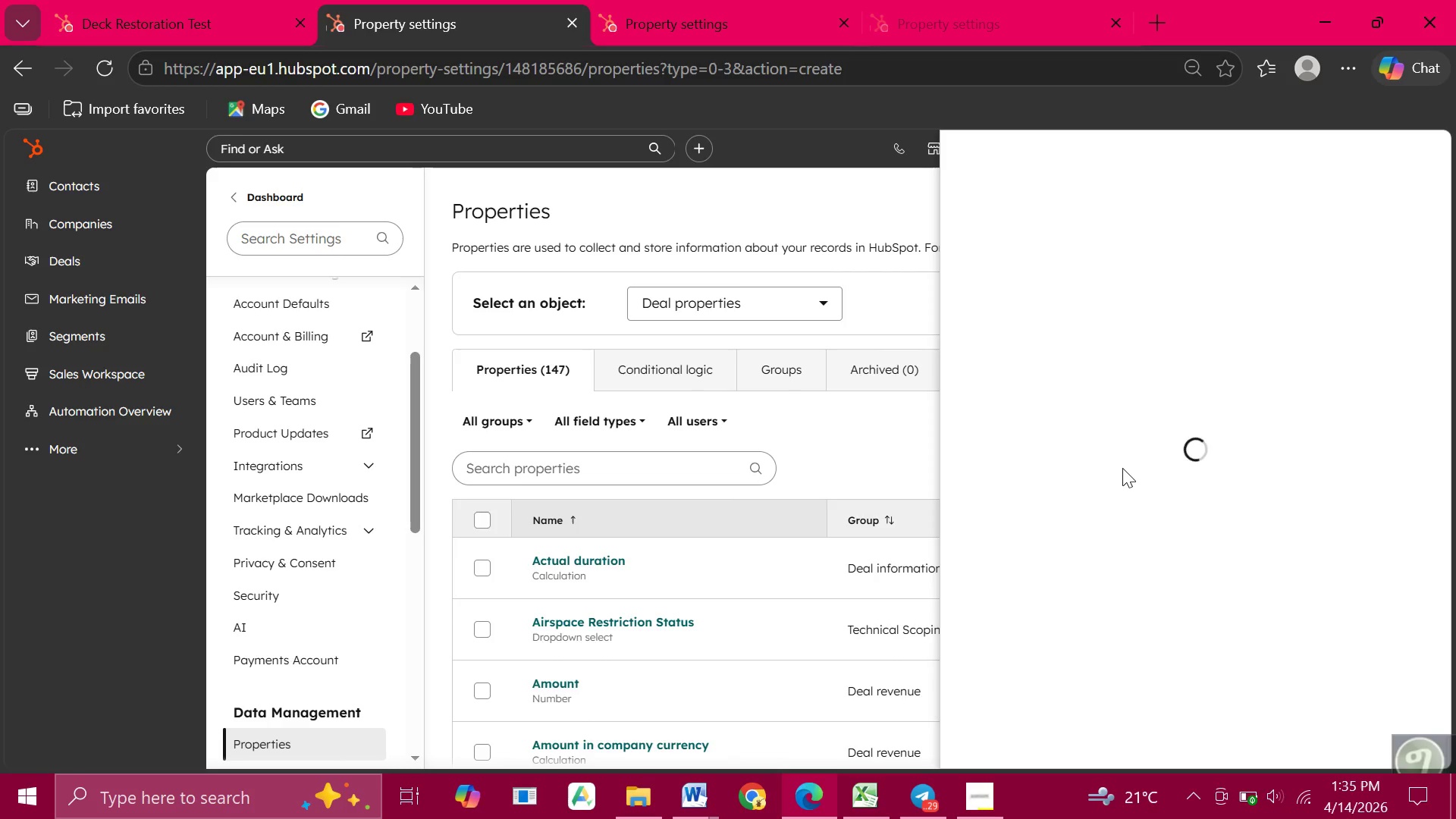 
wait(9.67)
 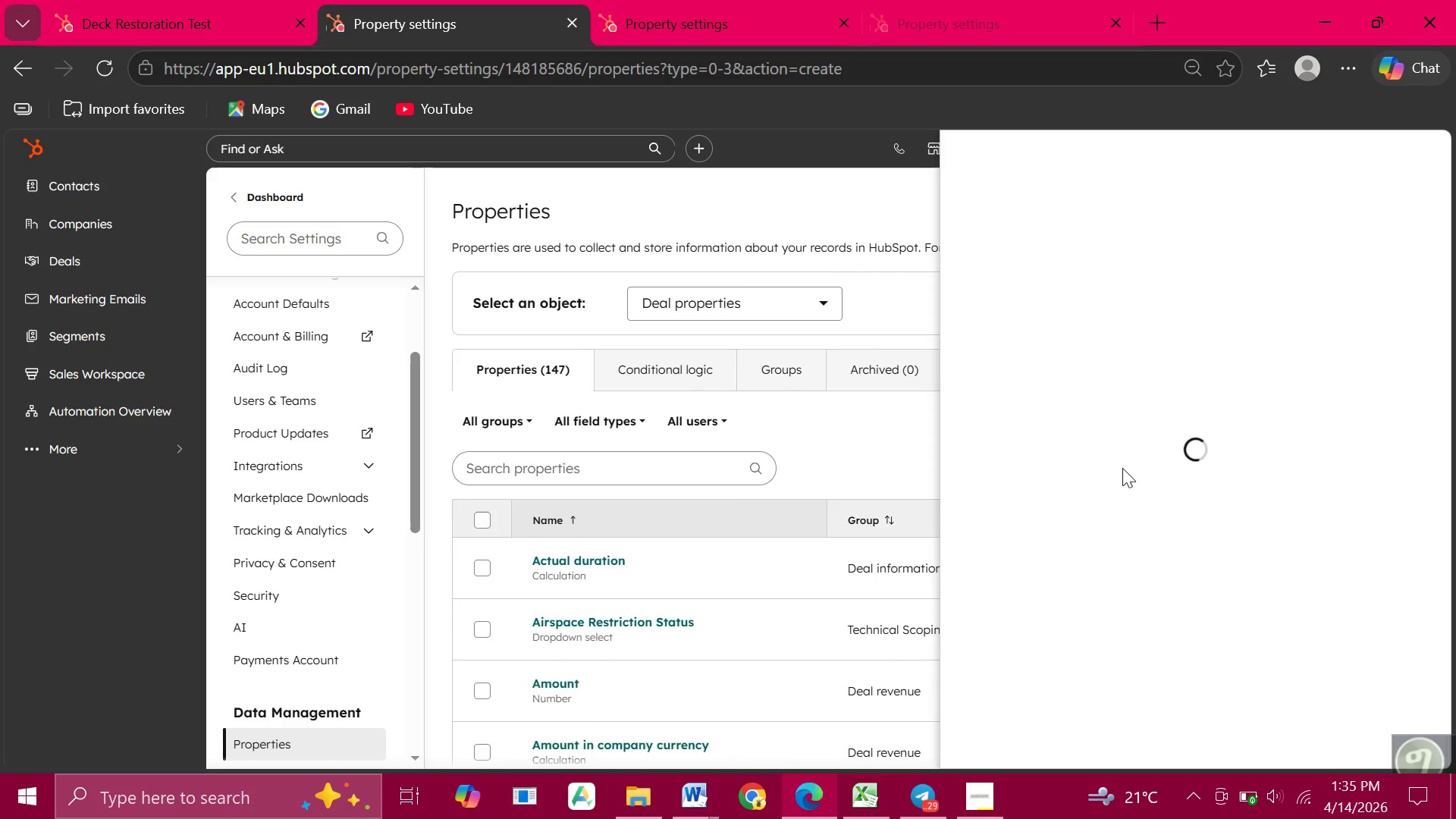 
left_click([1000, 304])
 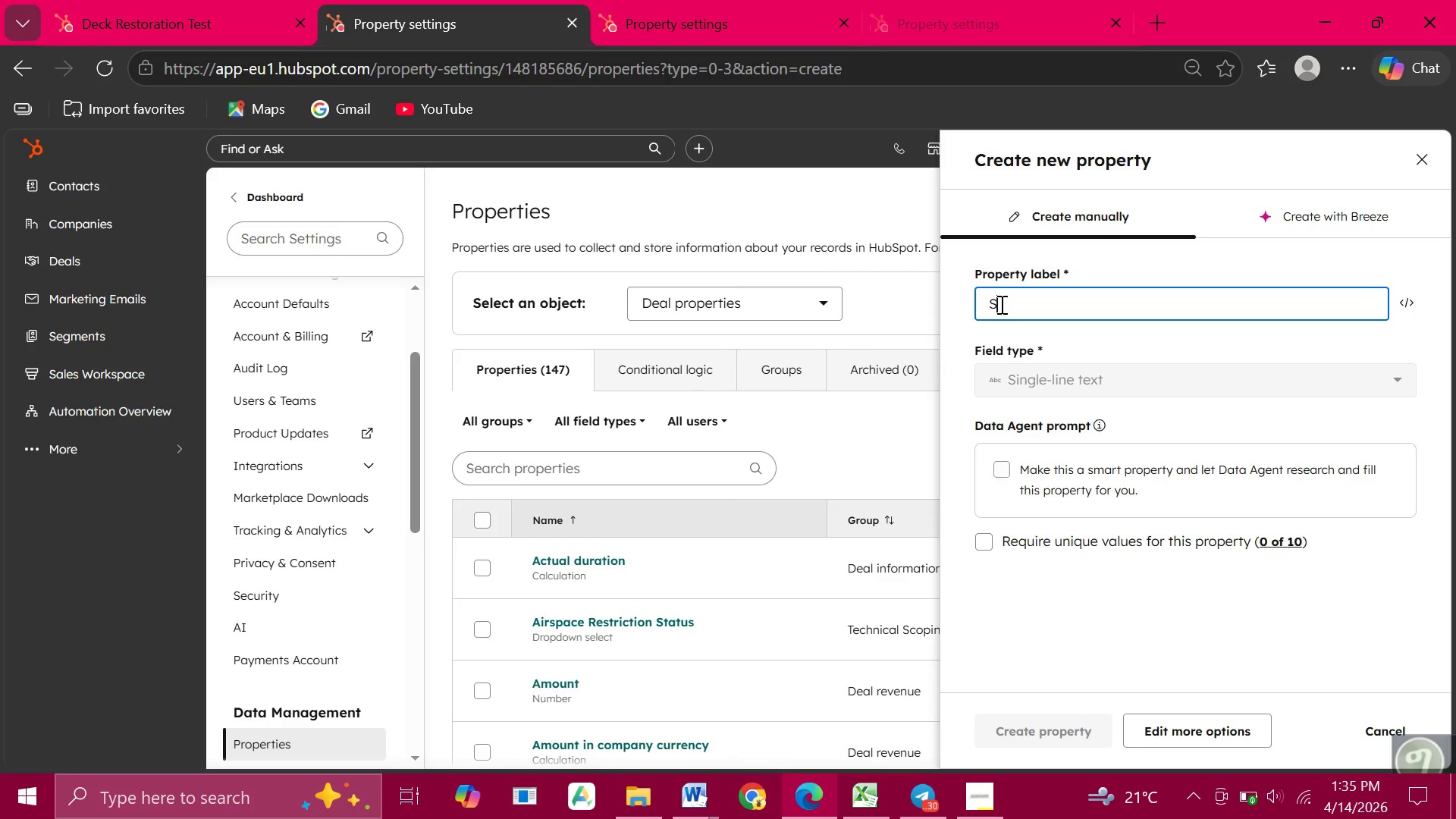 
type(Square)
 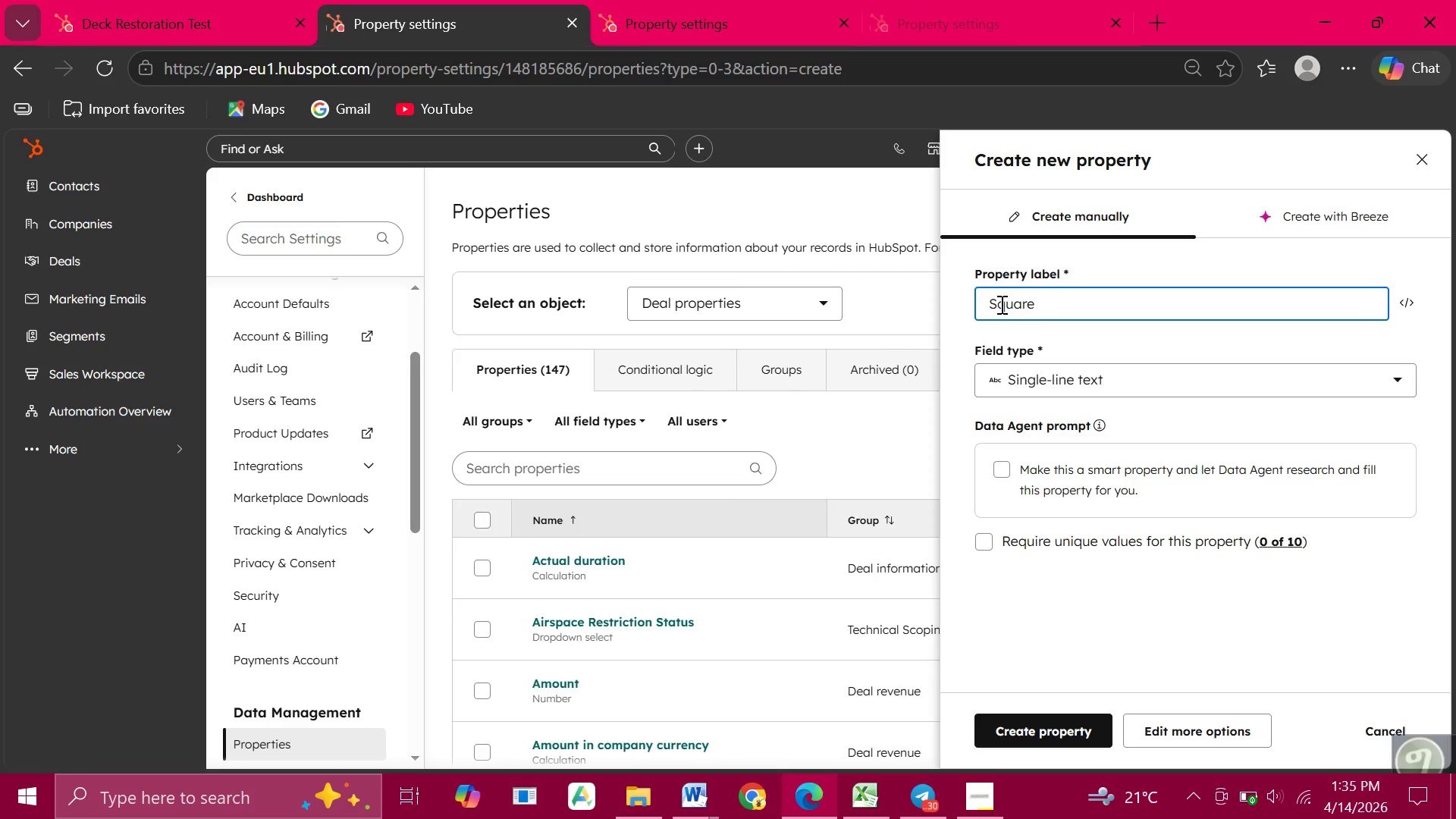 
wait(8.42)
 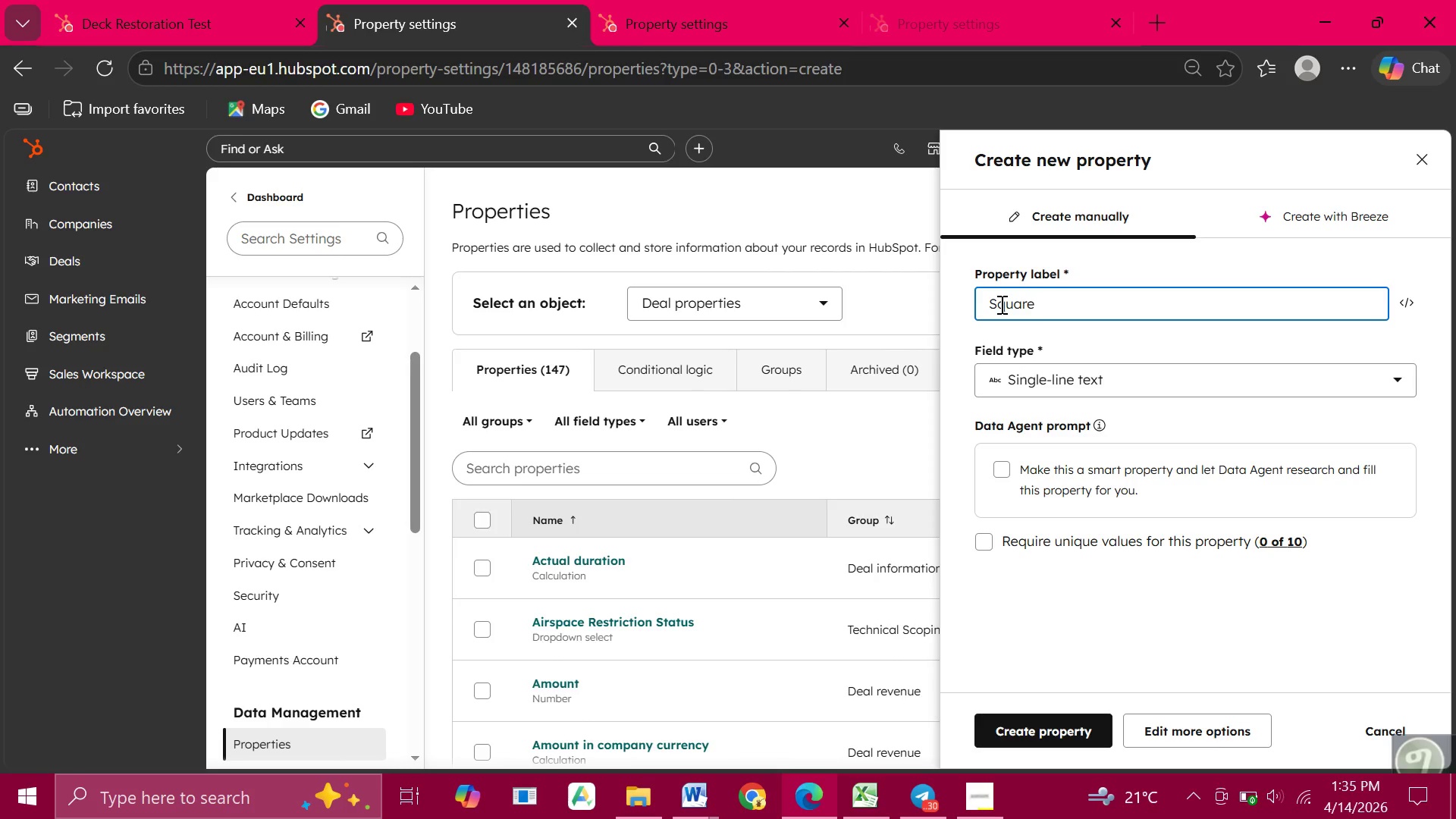 
type( Footage)
 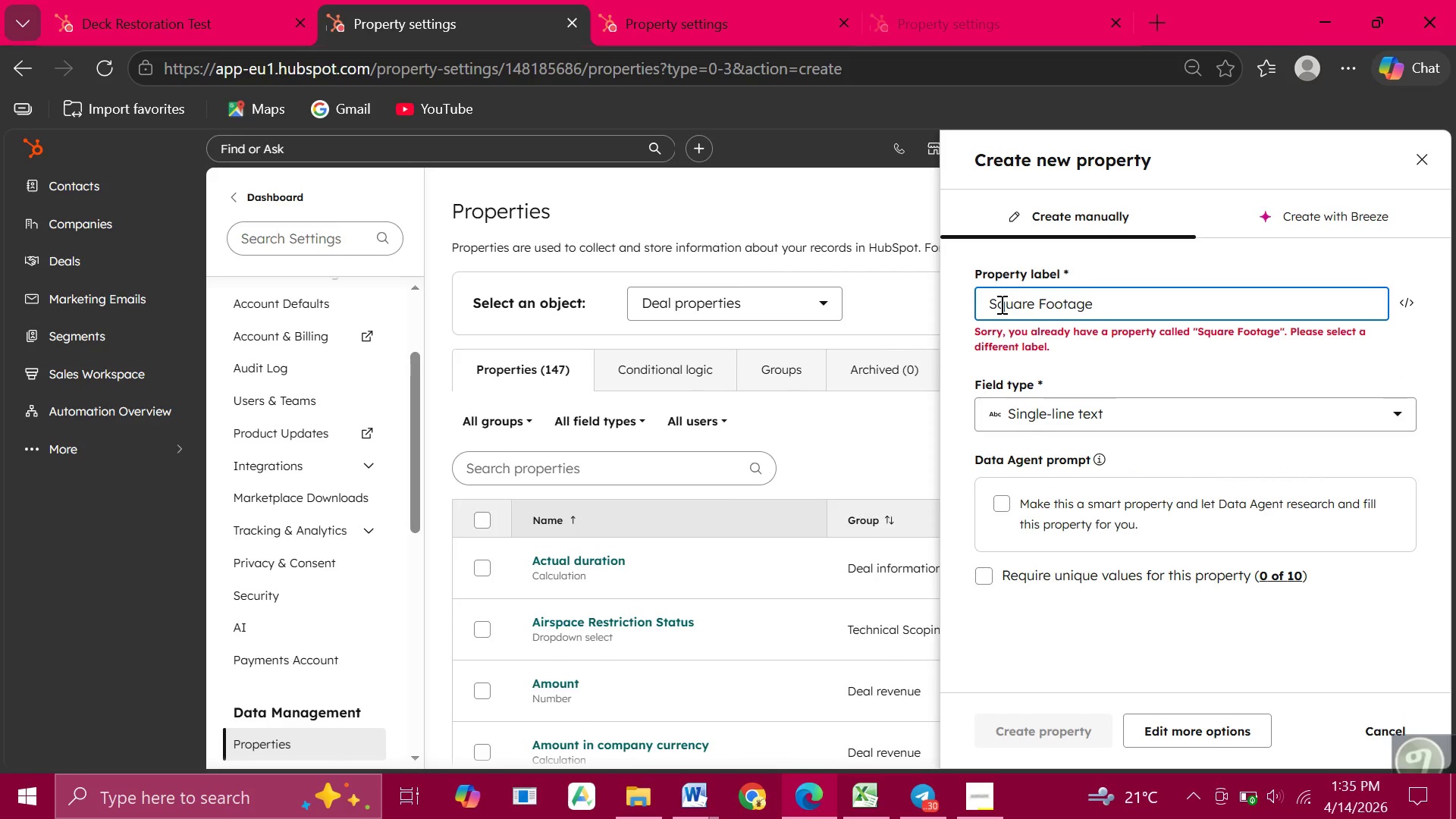 
left_click([1417, 158])
 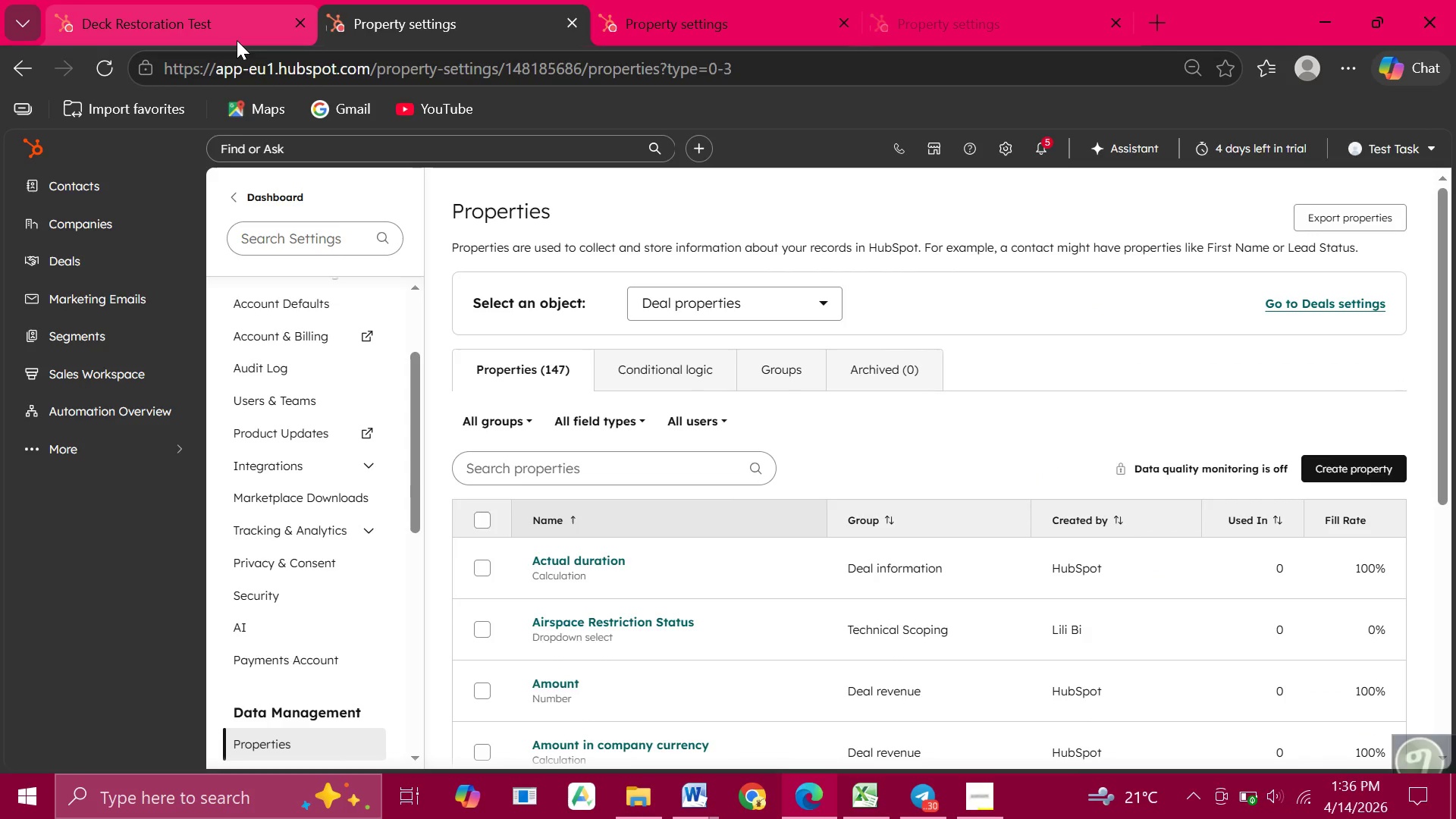 
left_click([237, 40])
 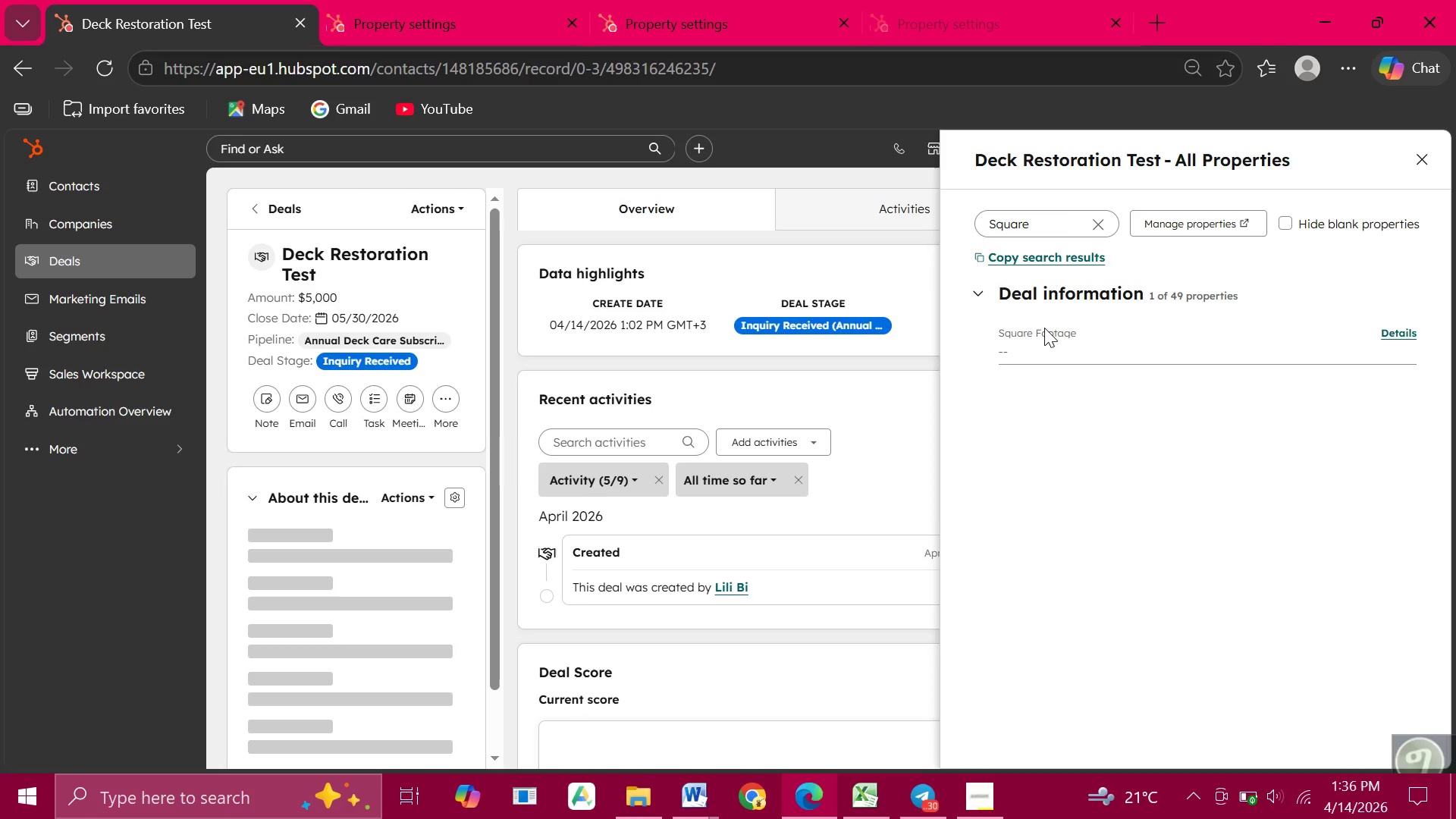 
left_click([1044, 328])
 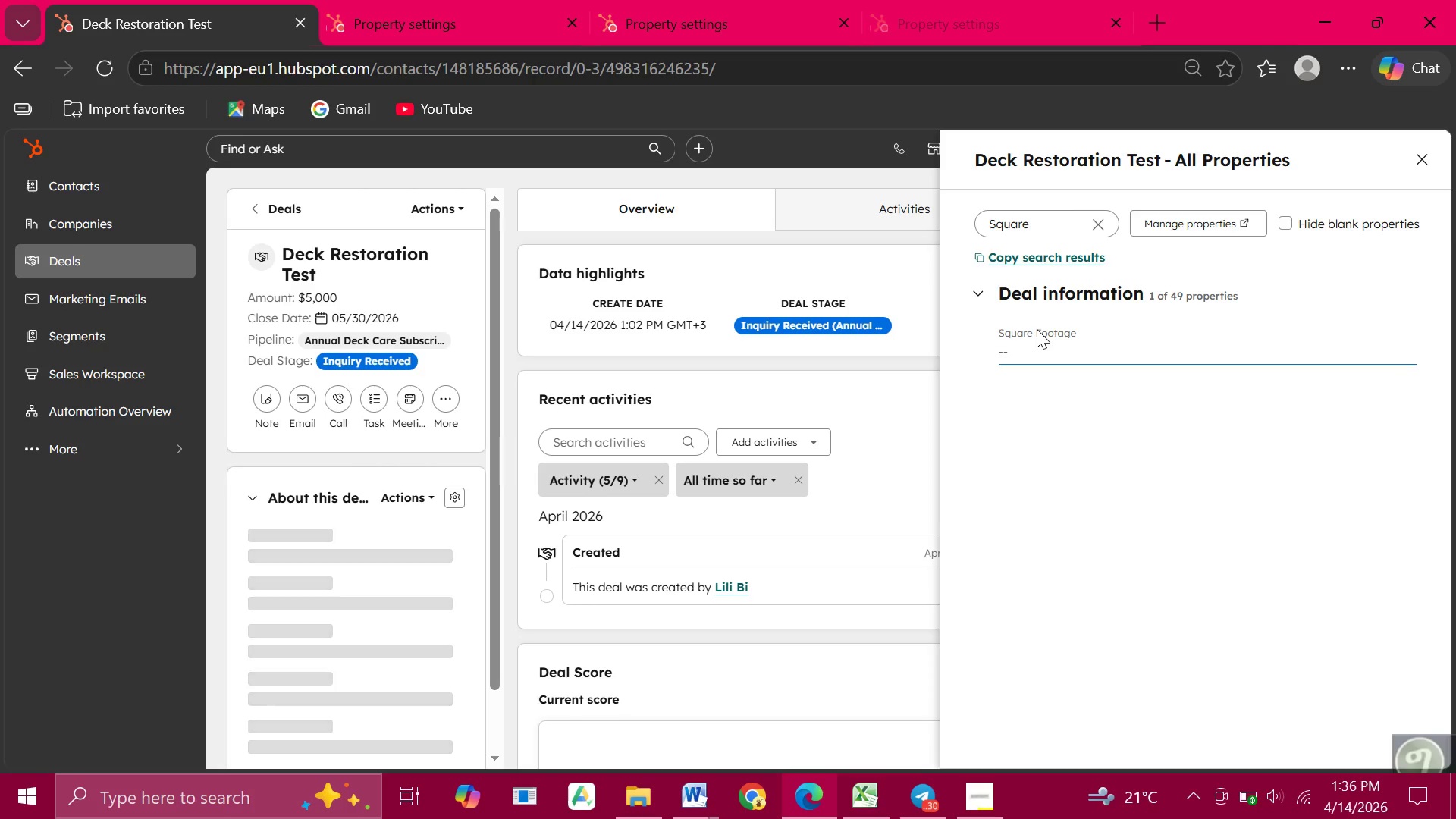 
type(1200)
 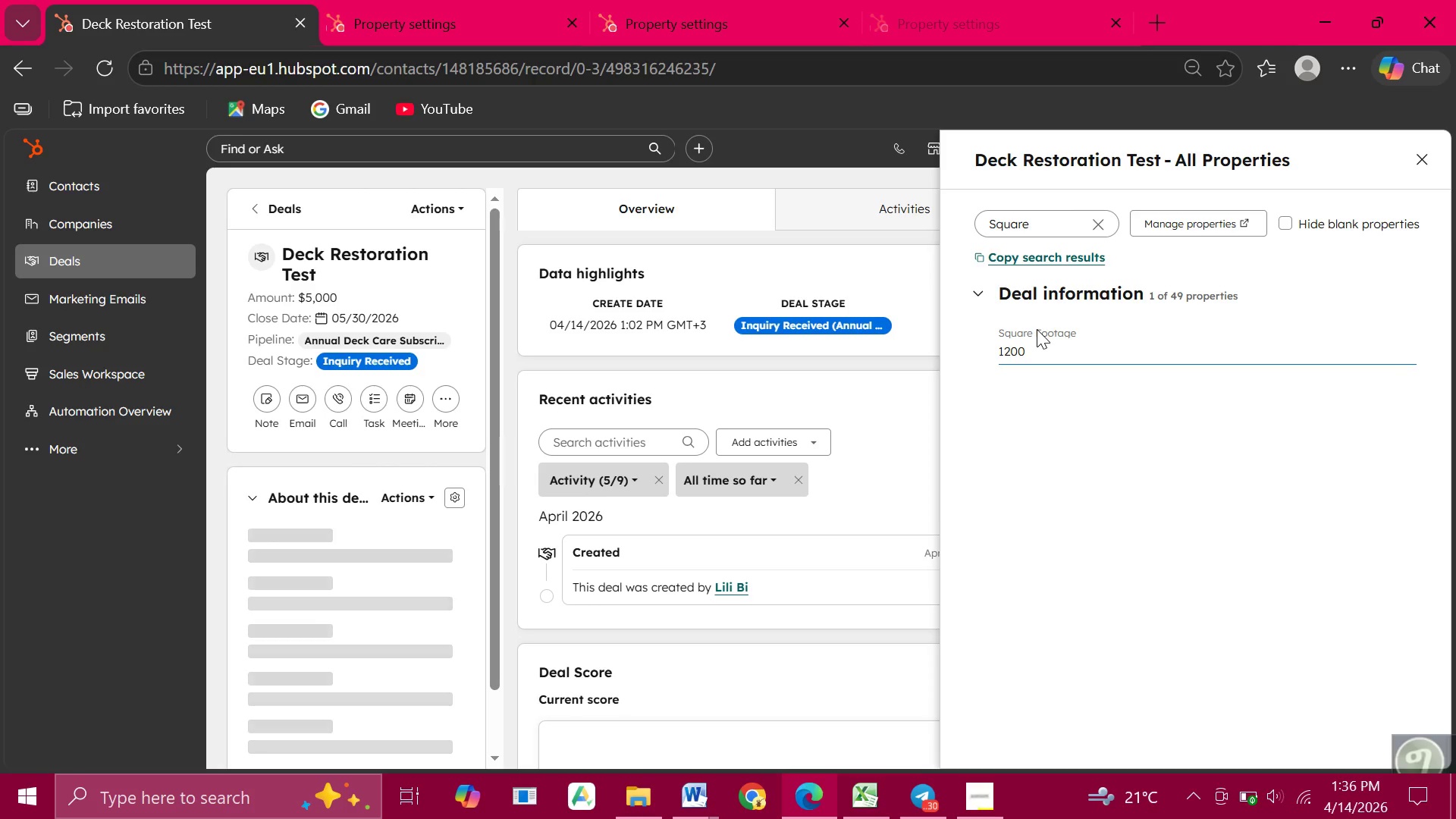 
wait(8.69)
 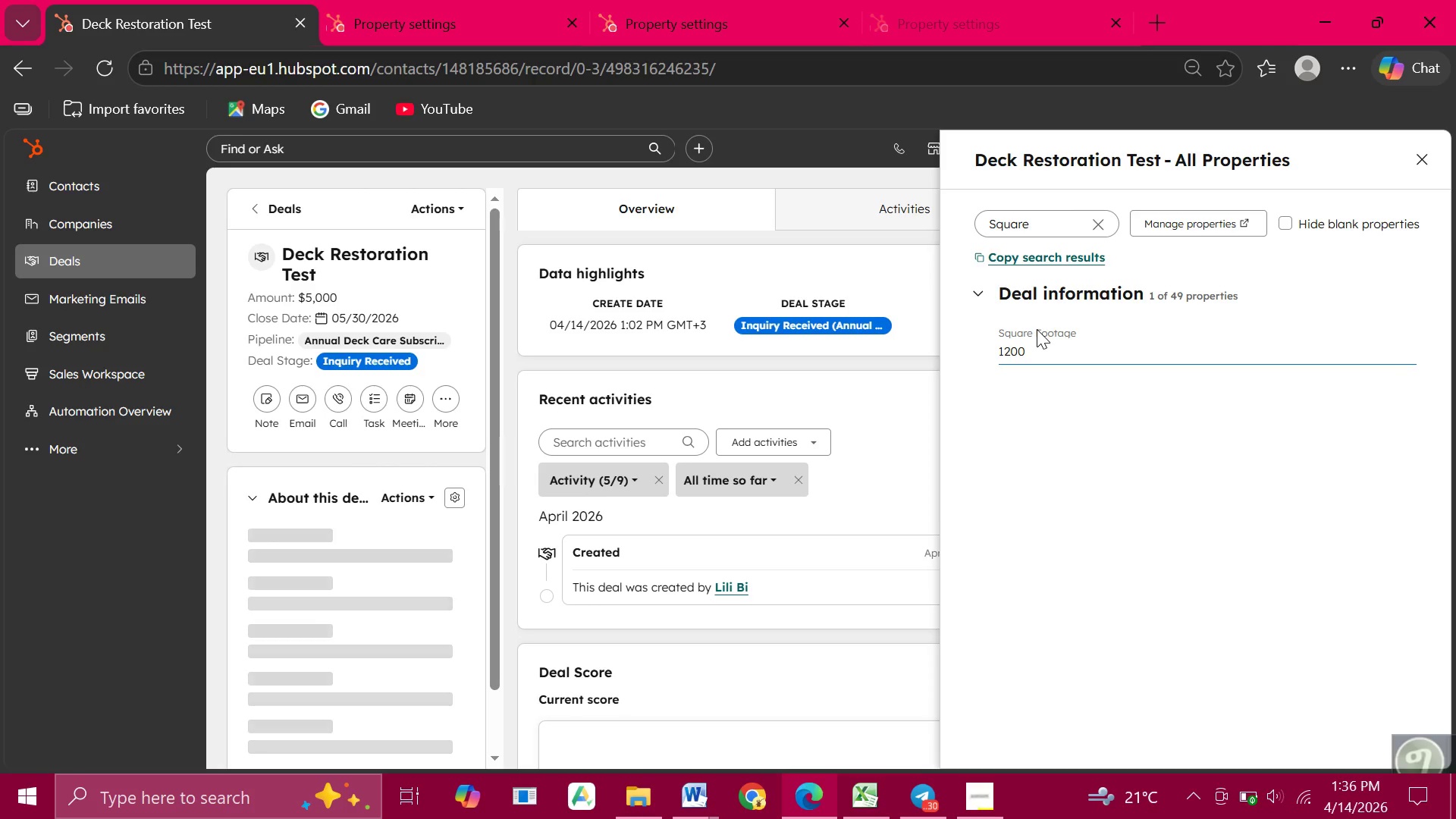 
left_click([1037, 411])
 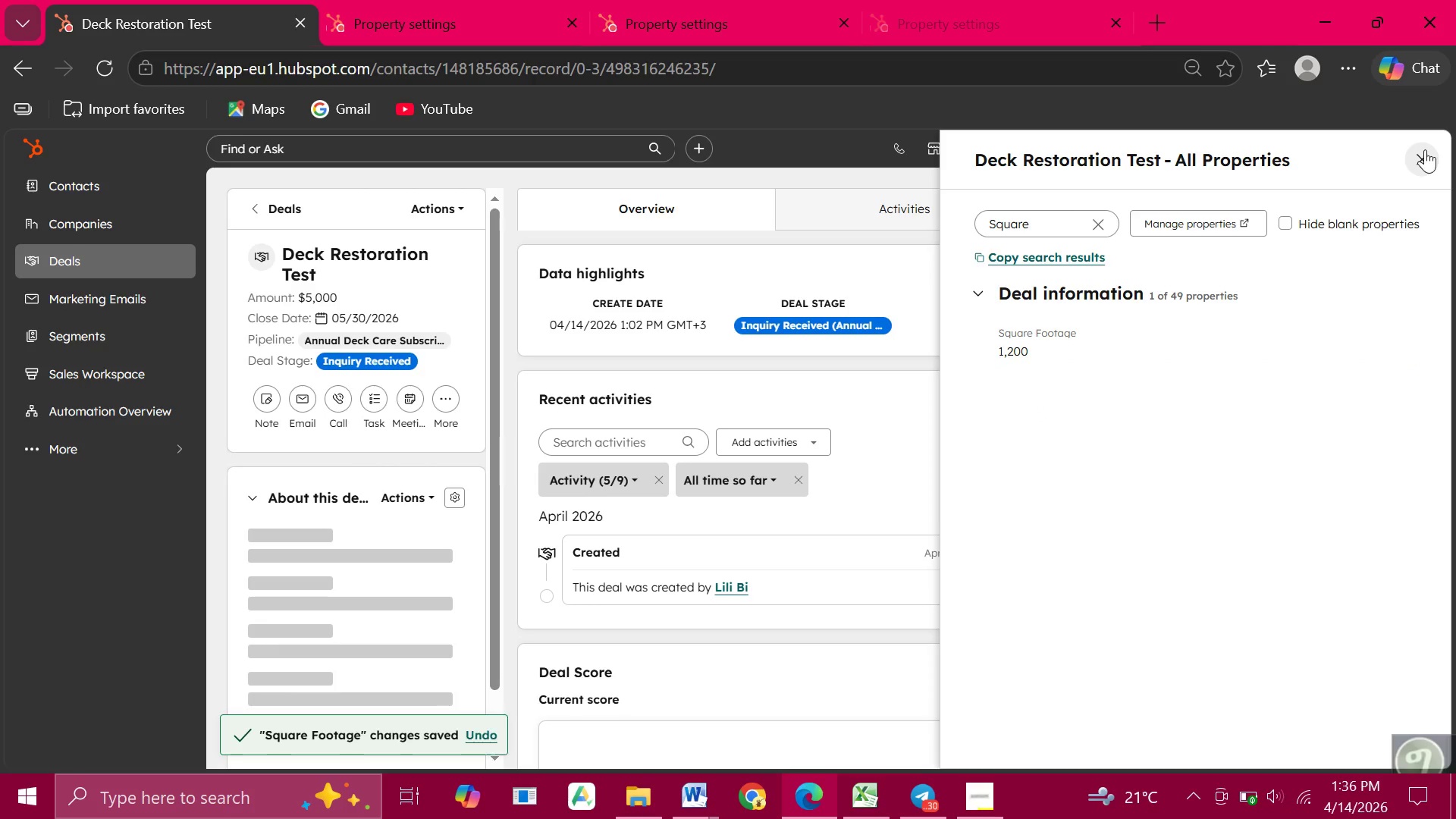 
left_click([1425, 149])
 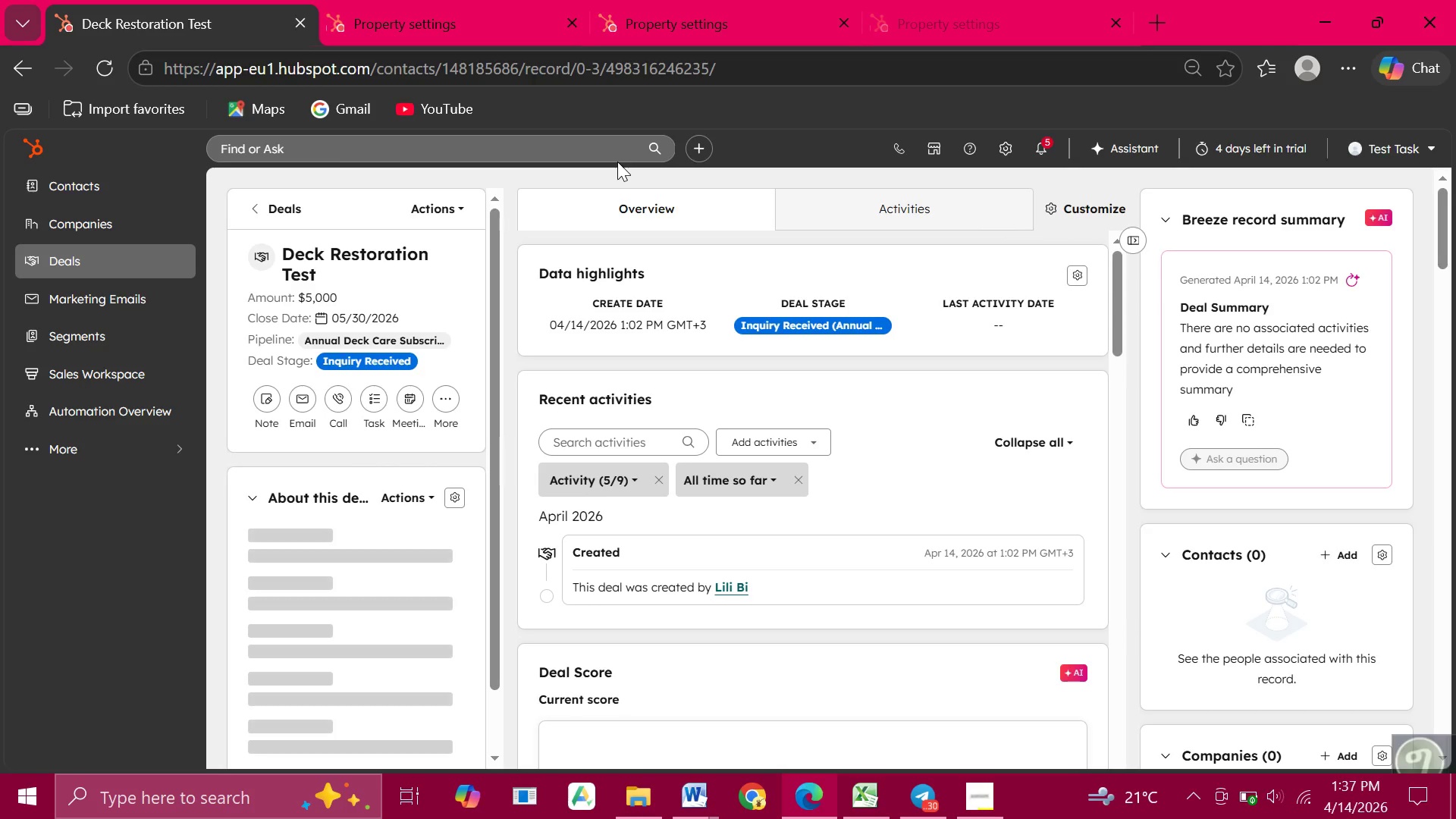 
wait(47.77)
 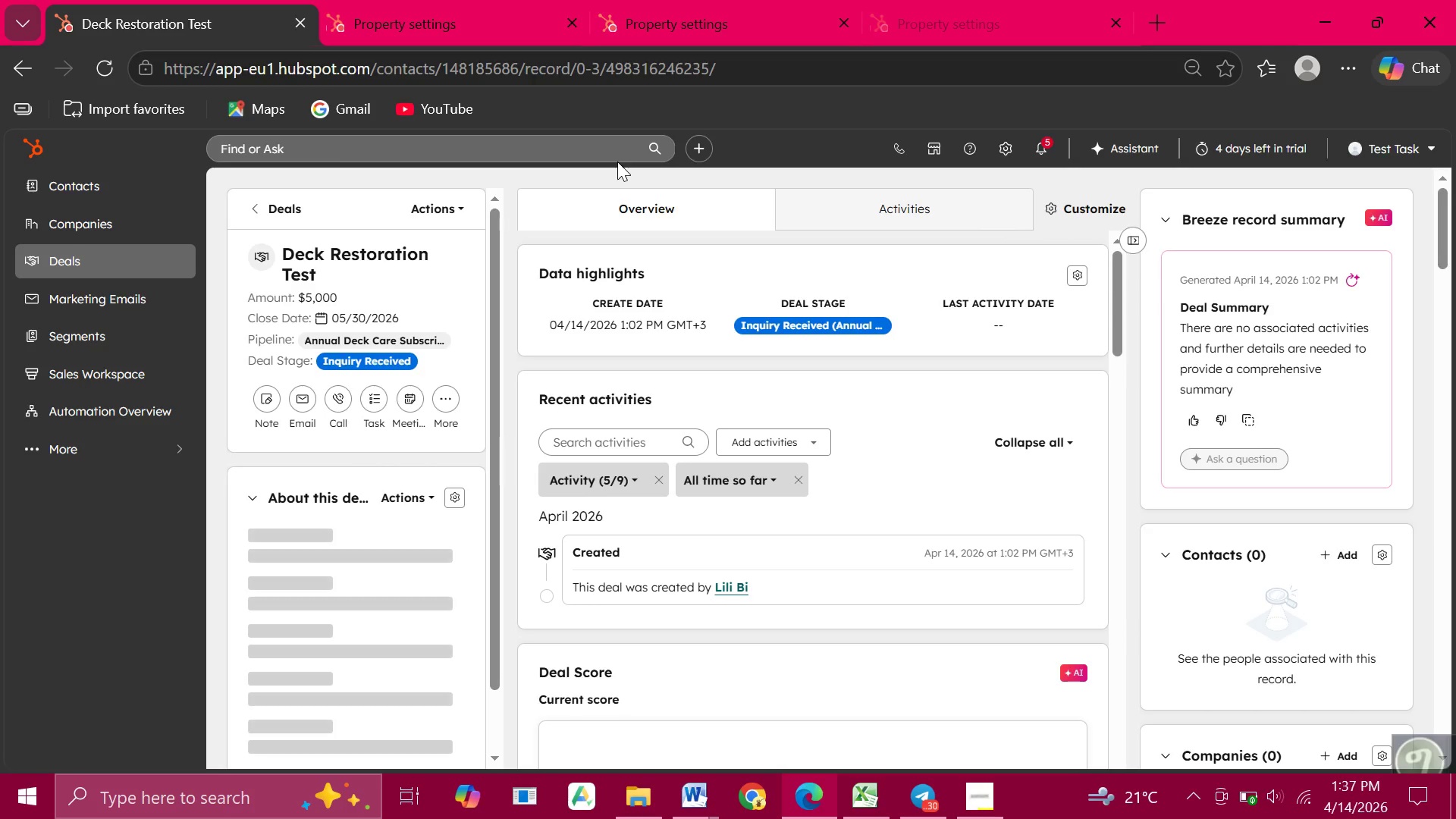 
left_click([263, 206])
 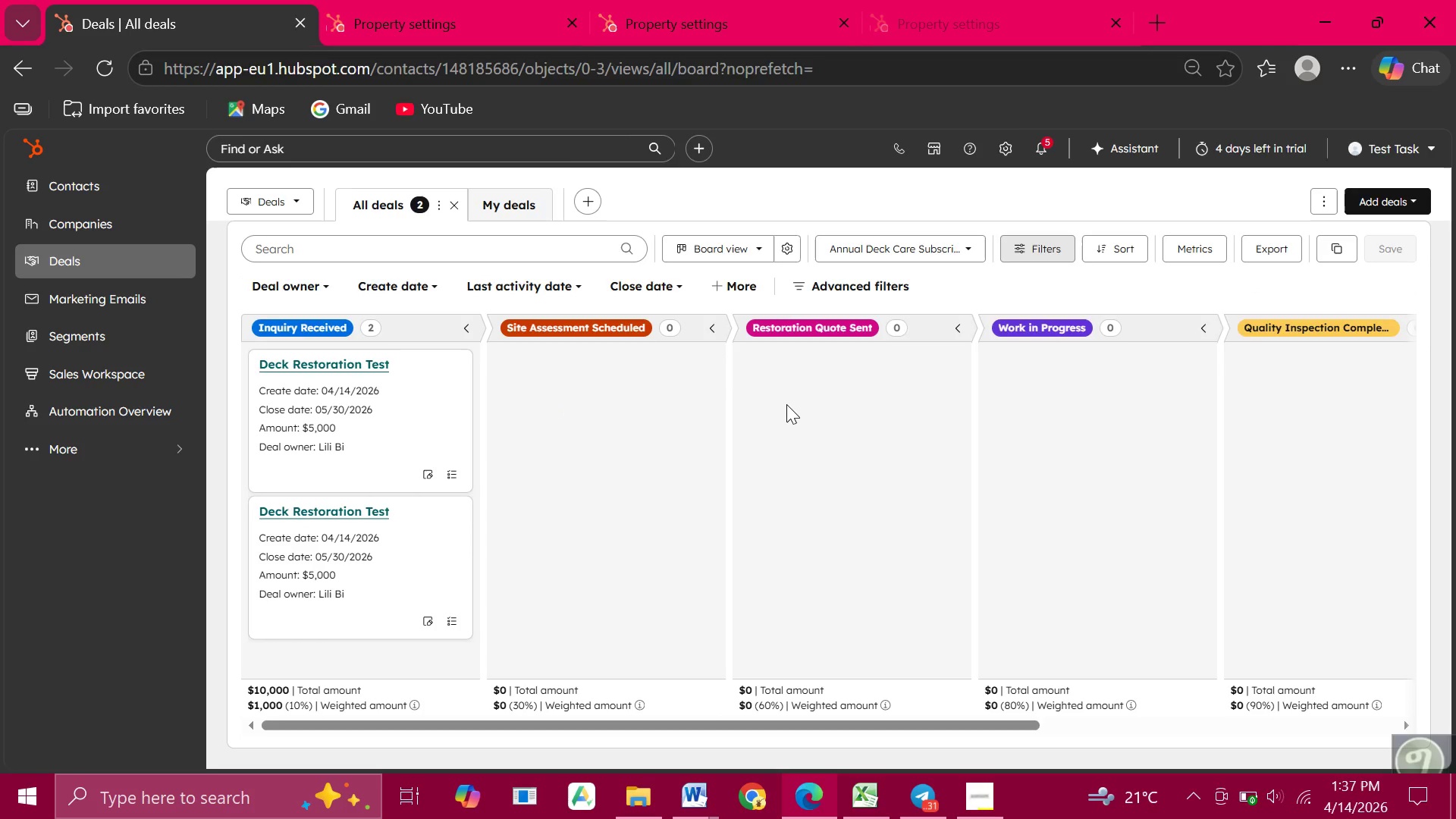 
wait(34.33)
 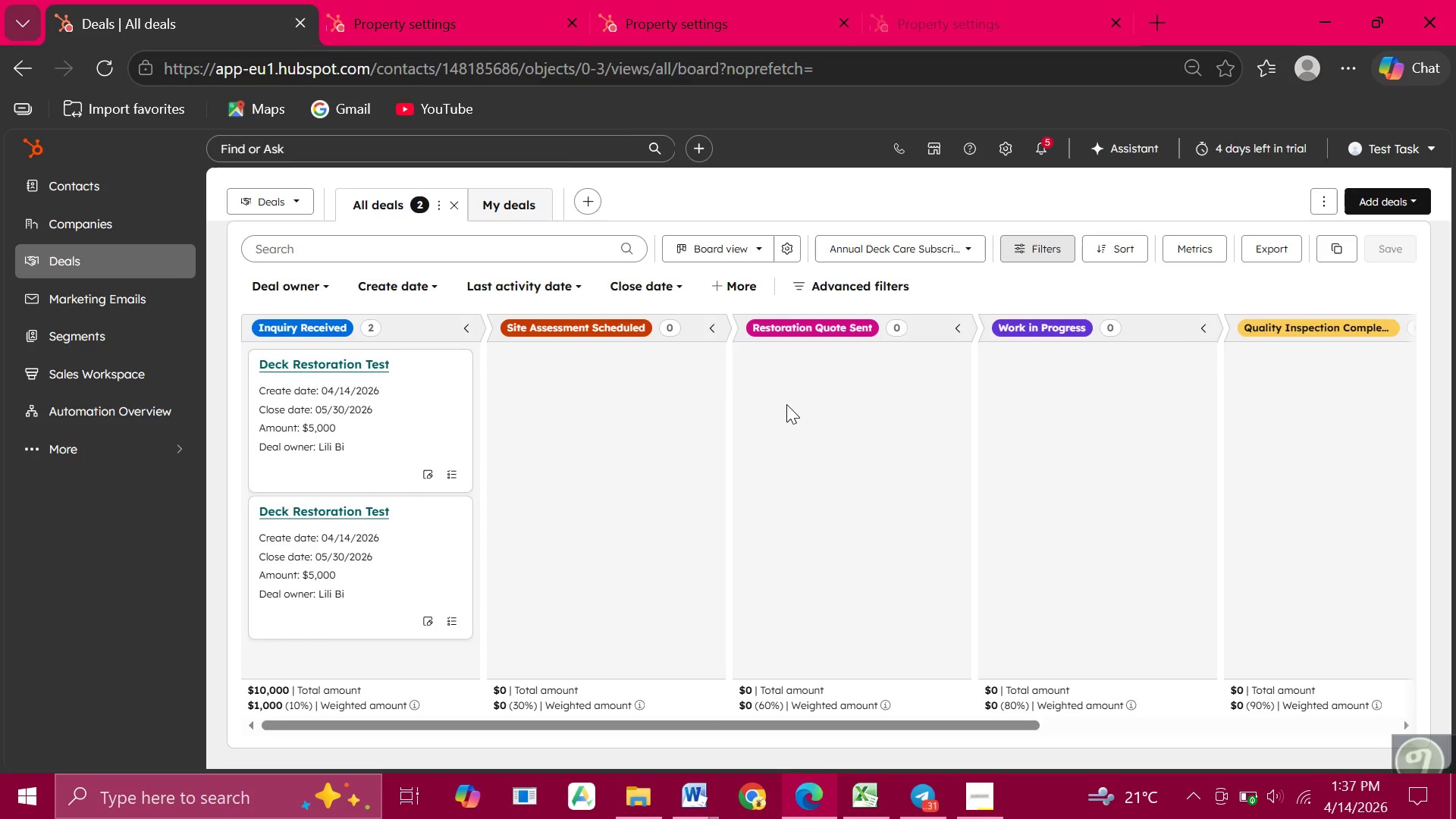 
mouse_move([874, 259])
 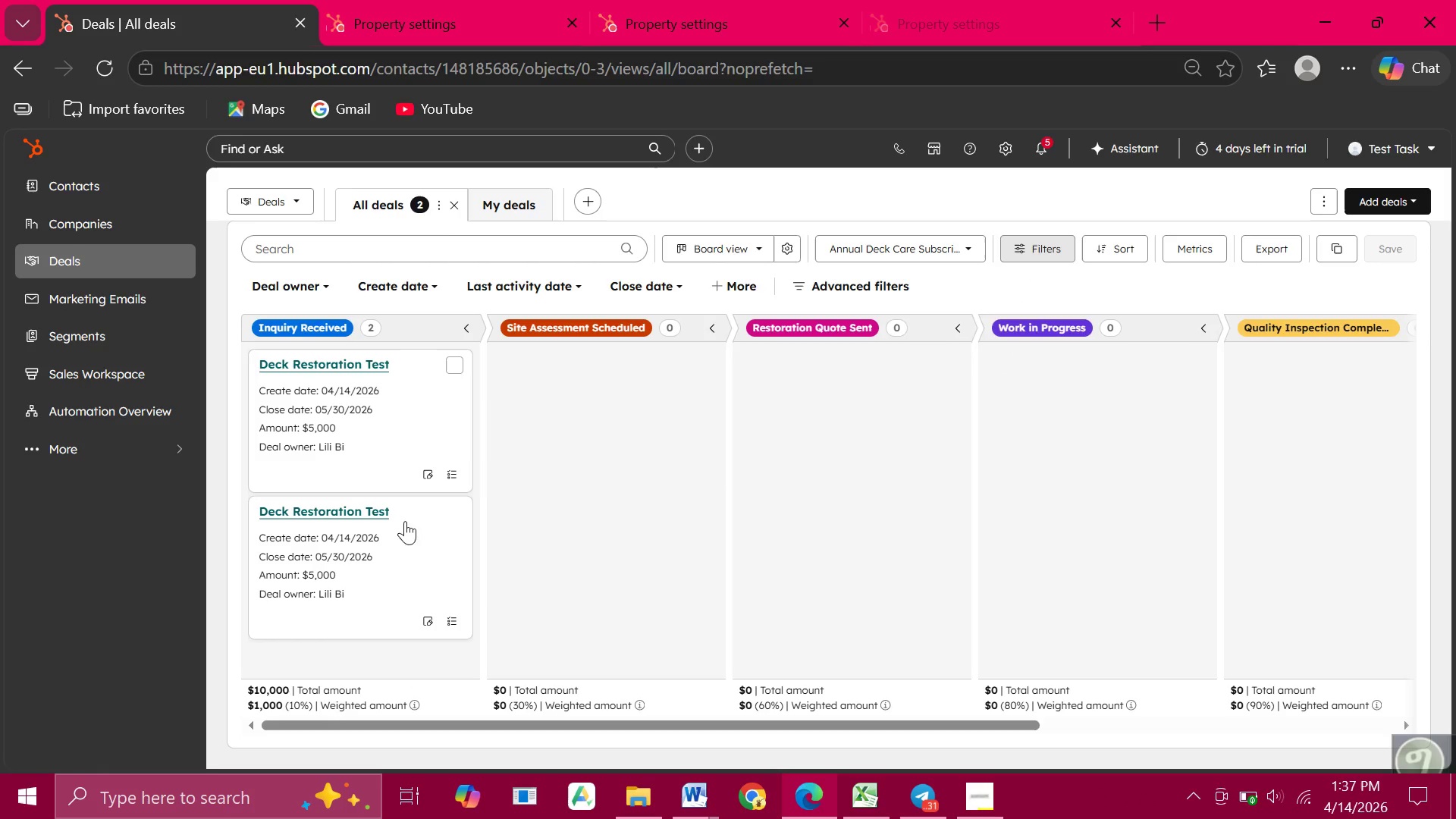 
wait(12.61)
 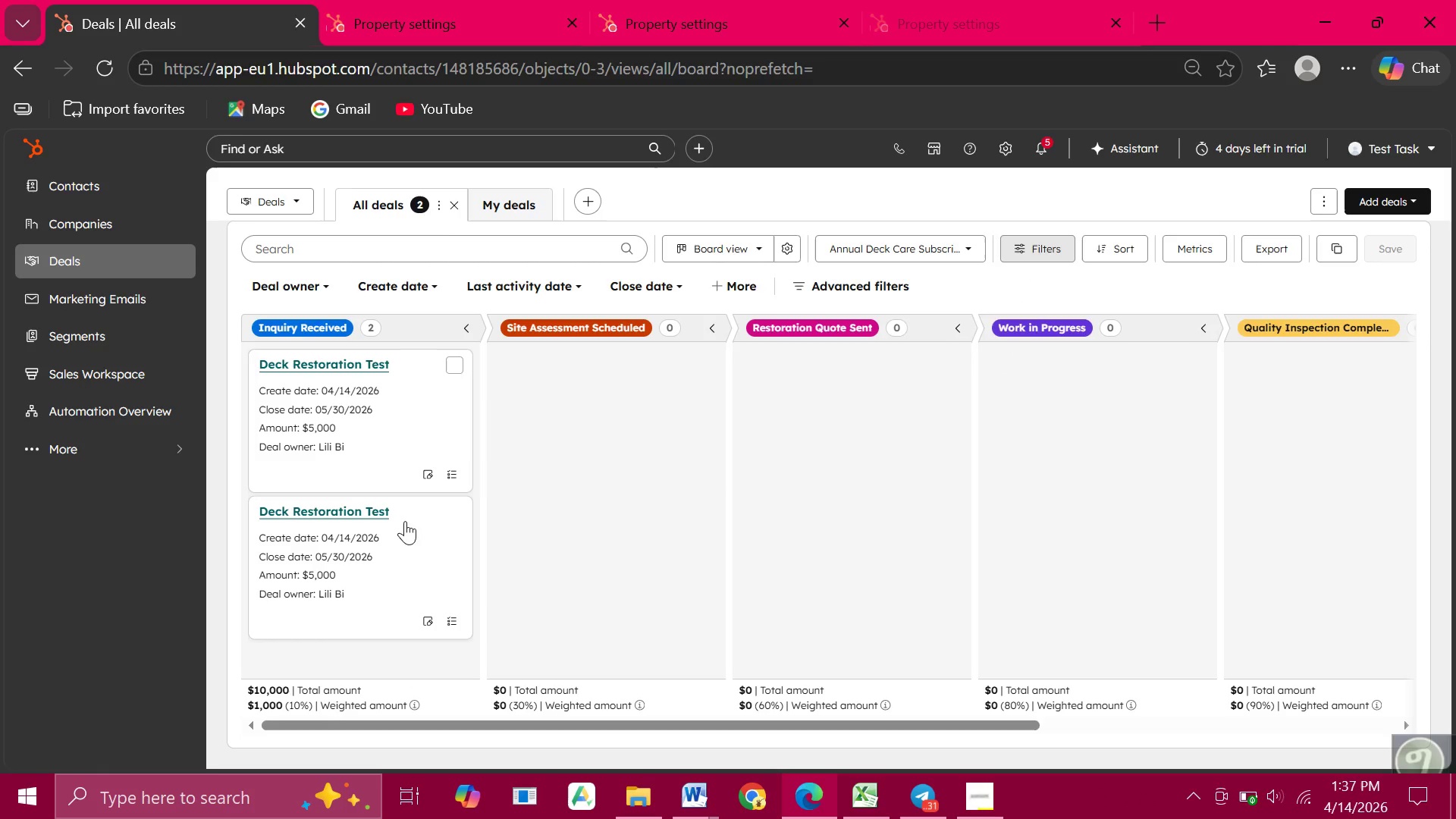 
left_click_drag(start_coordinate=[405, 543], to_coordinate=[649, 503])
 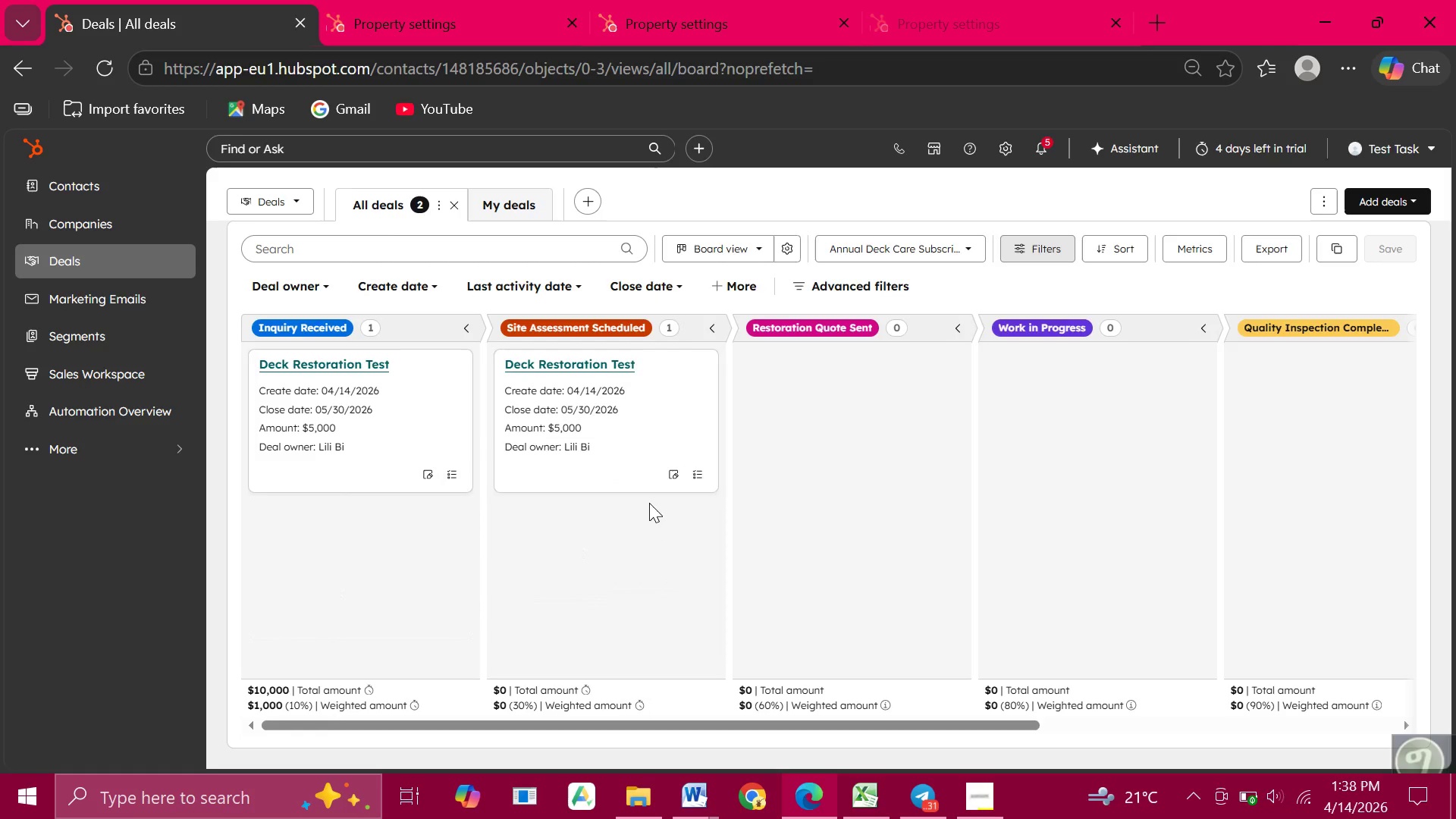 
wait(12.86)
 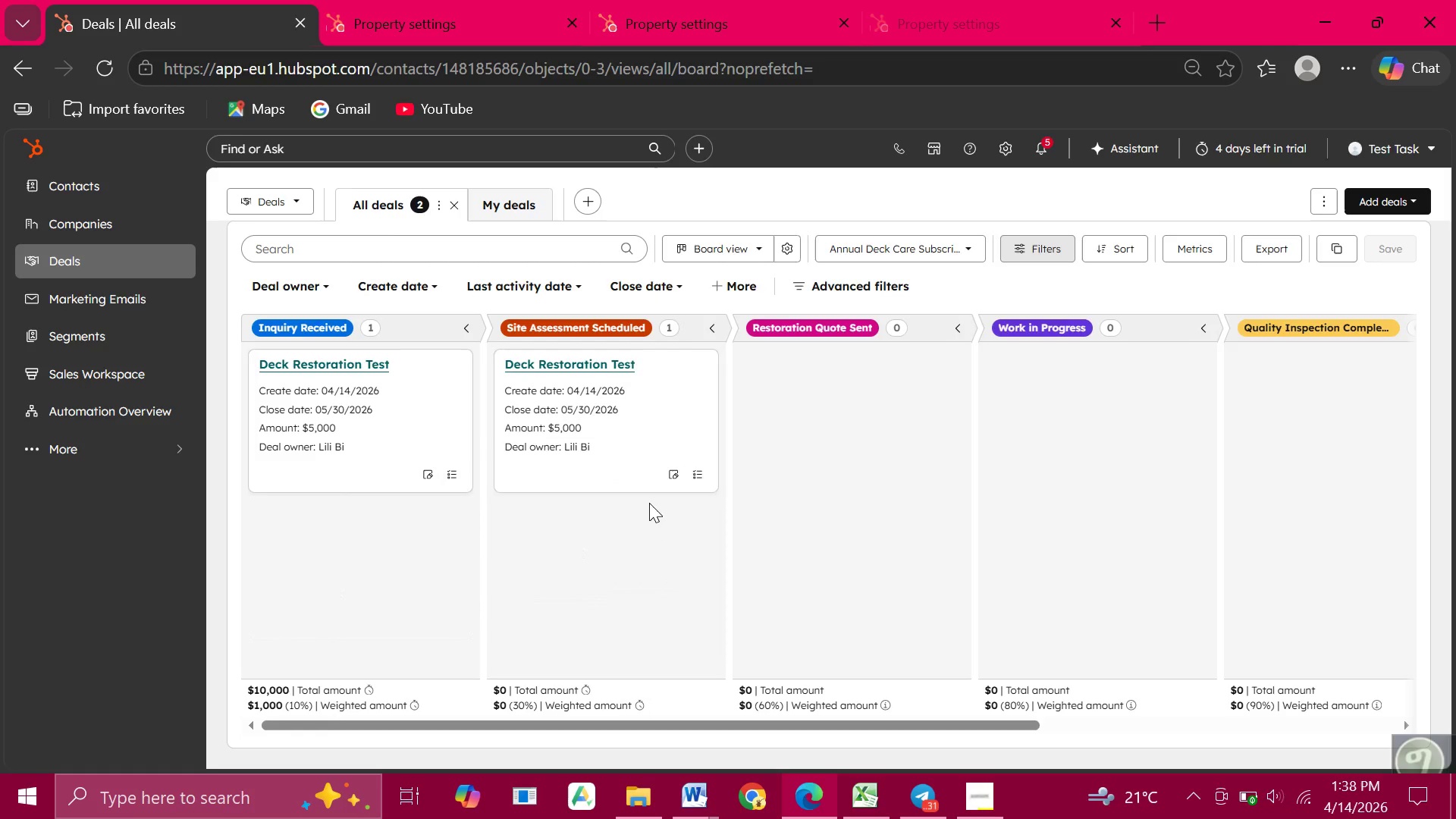 
left_click_drag(start_coordinate=[617, 416], to_coordinate=[861, 412])
 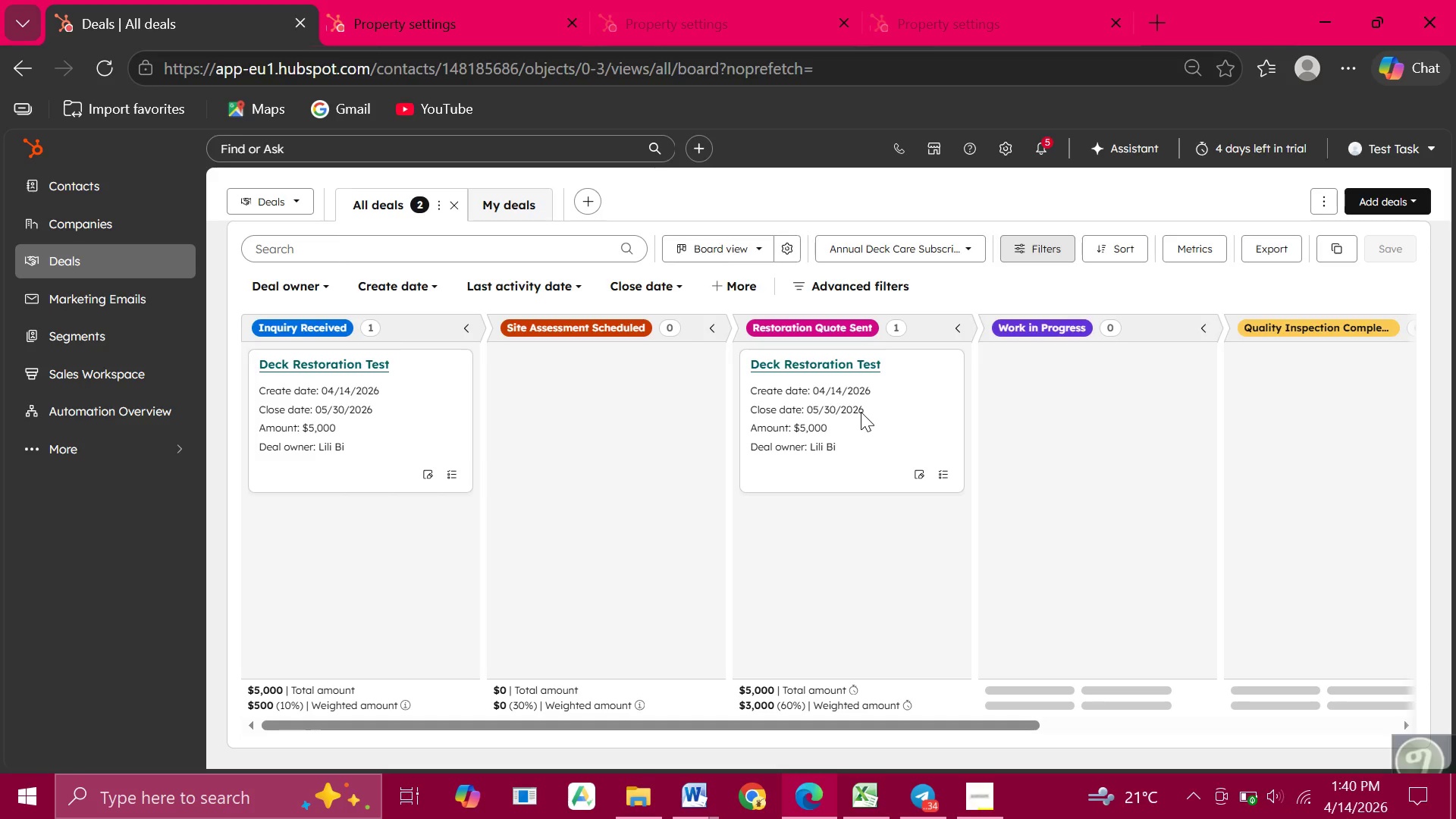 
wait(125.62)
 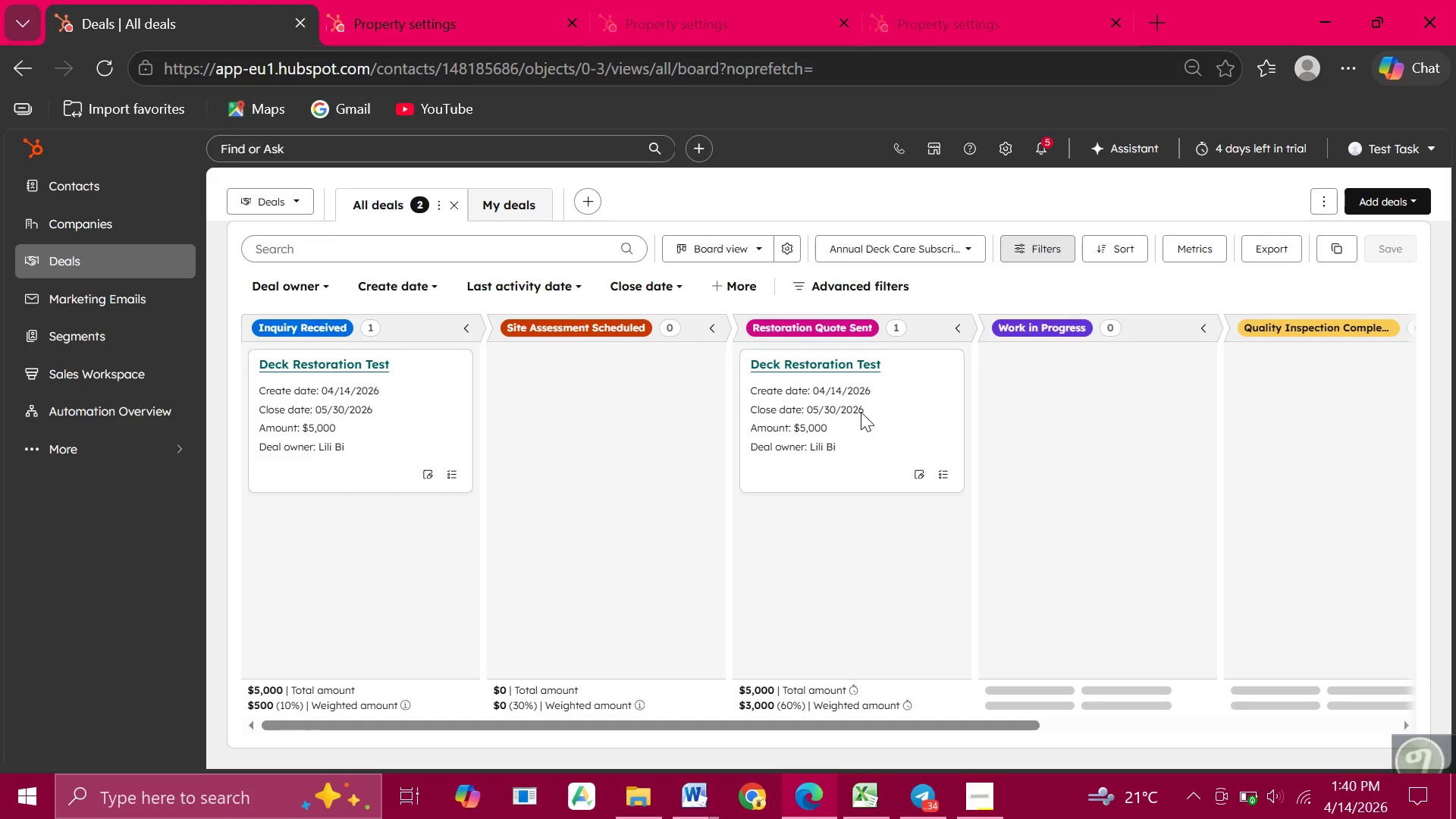 
left_click([806, 330])
 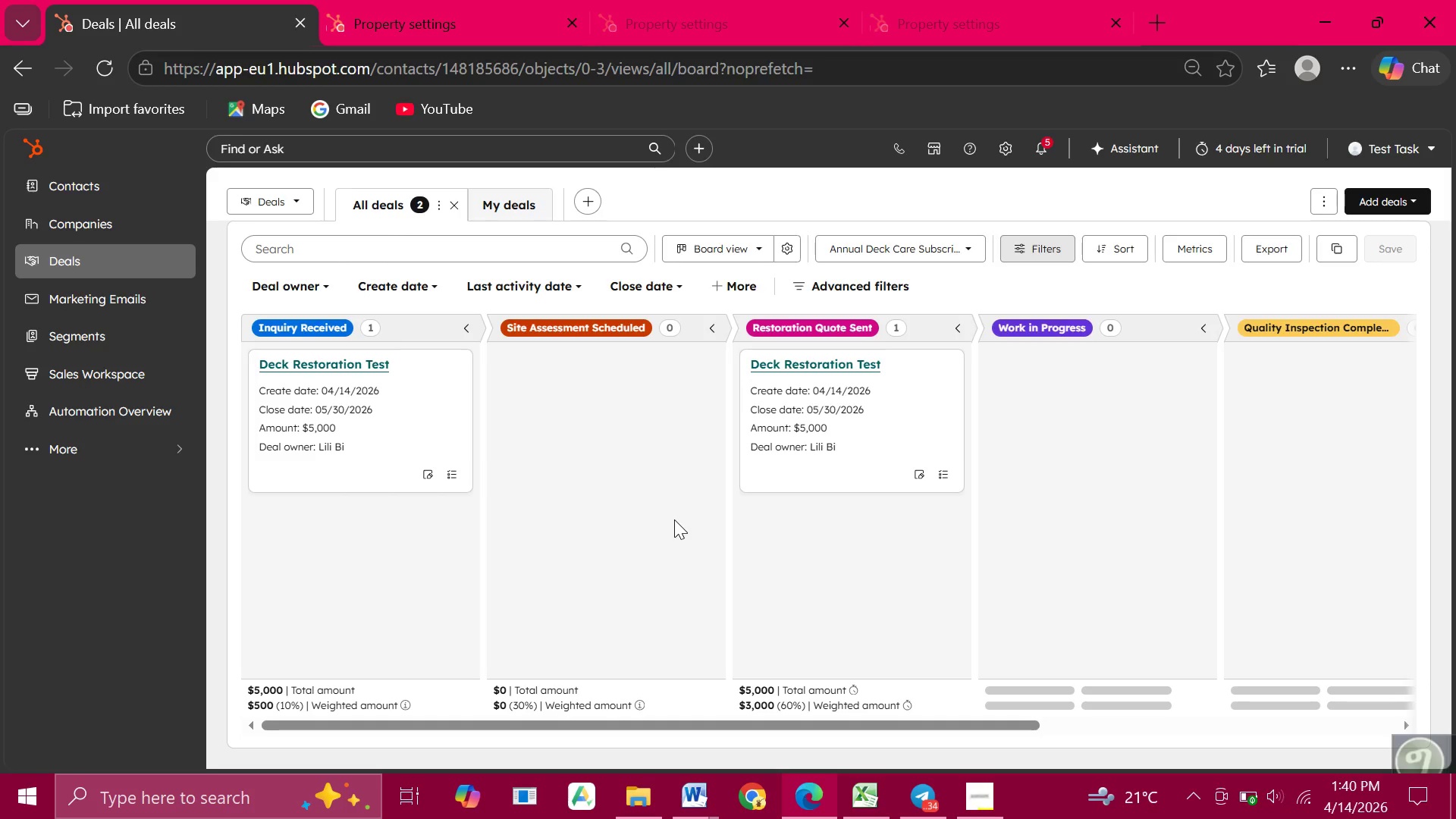 
wait(15.03)
 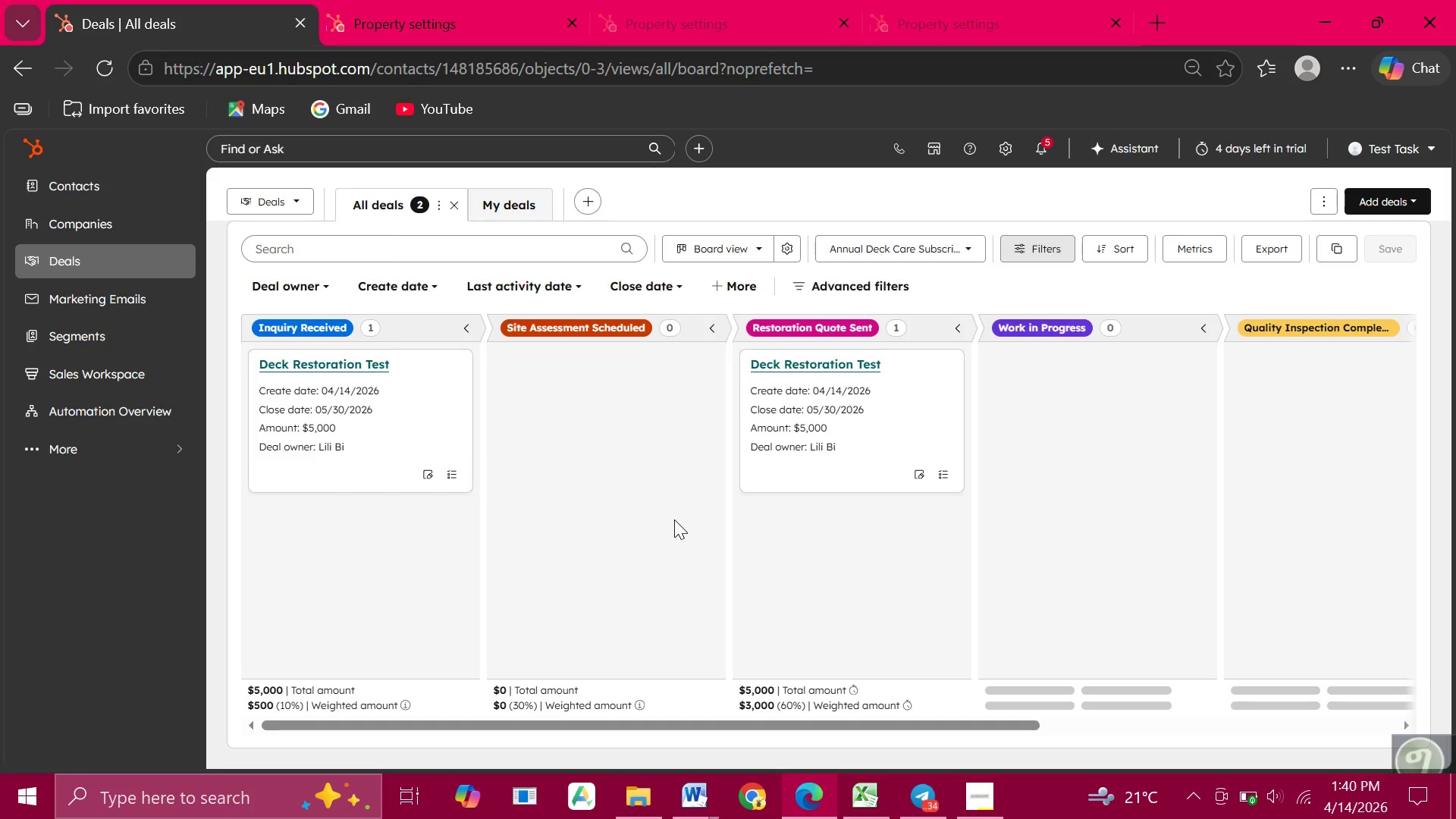 
left_click([1007, 146])
 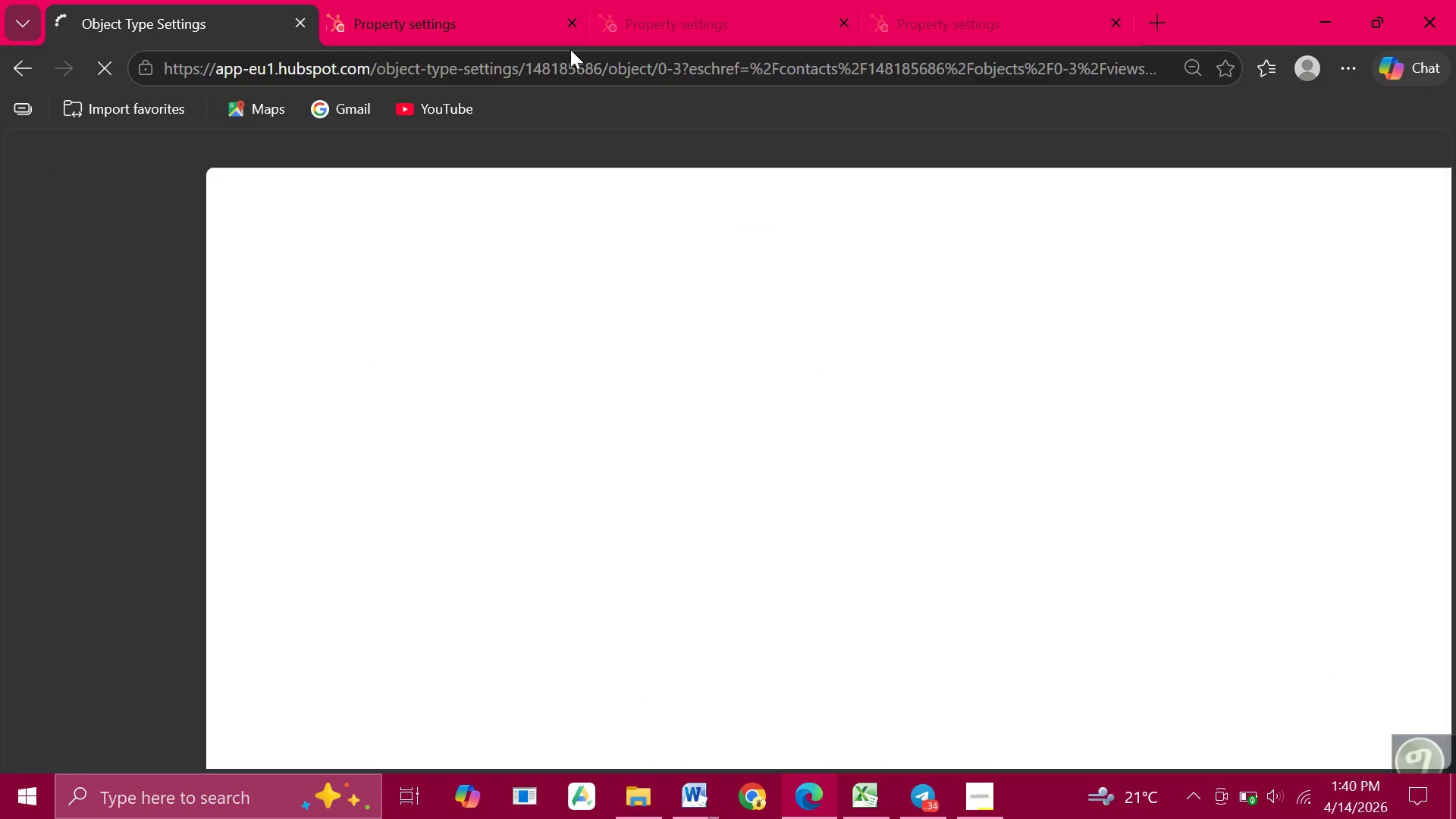 
wait(6.73)
 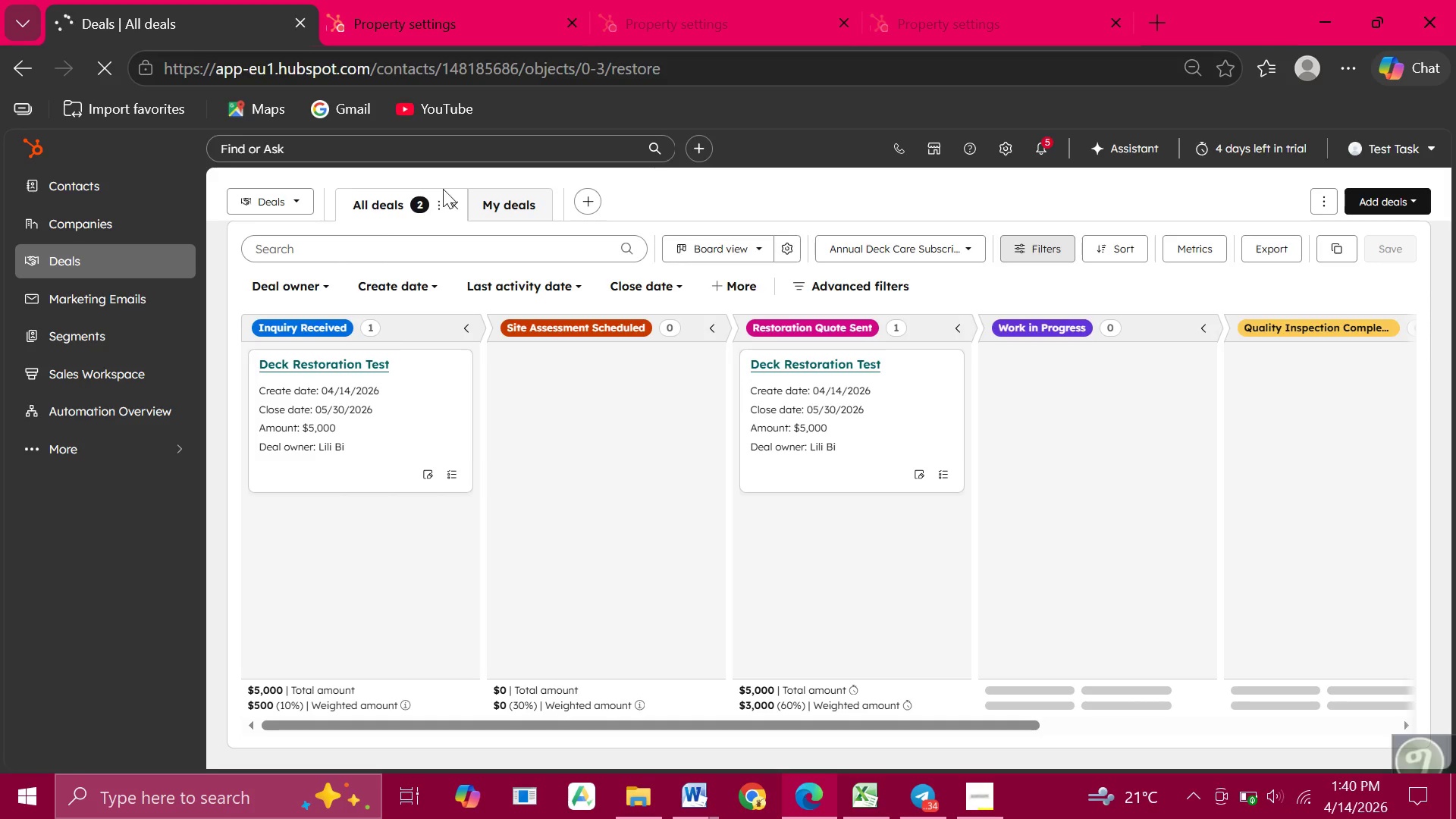 
left_click([571, 24])
 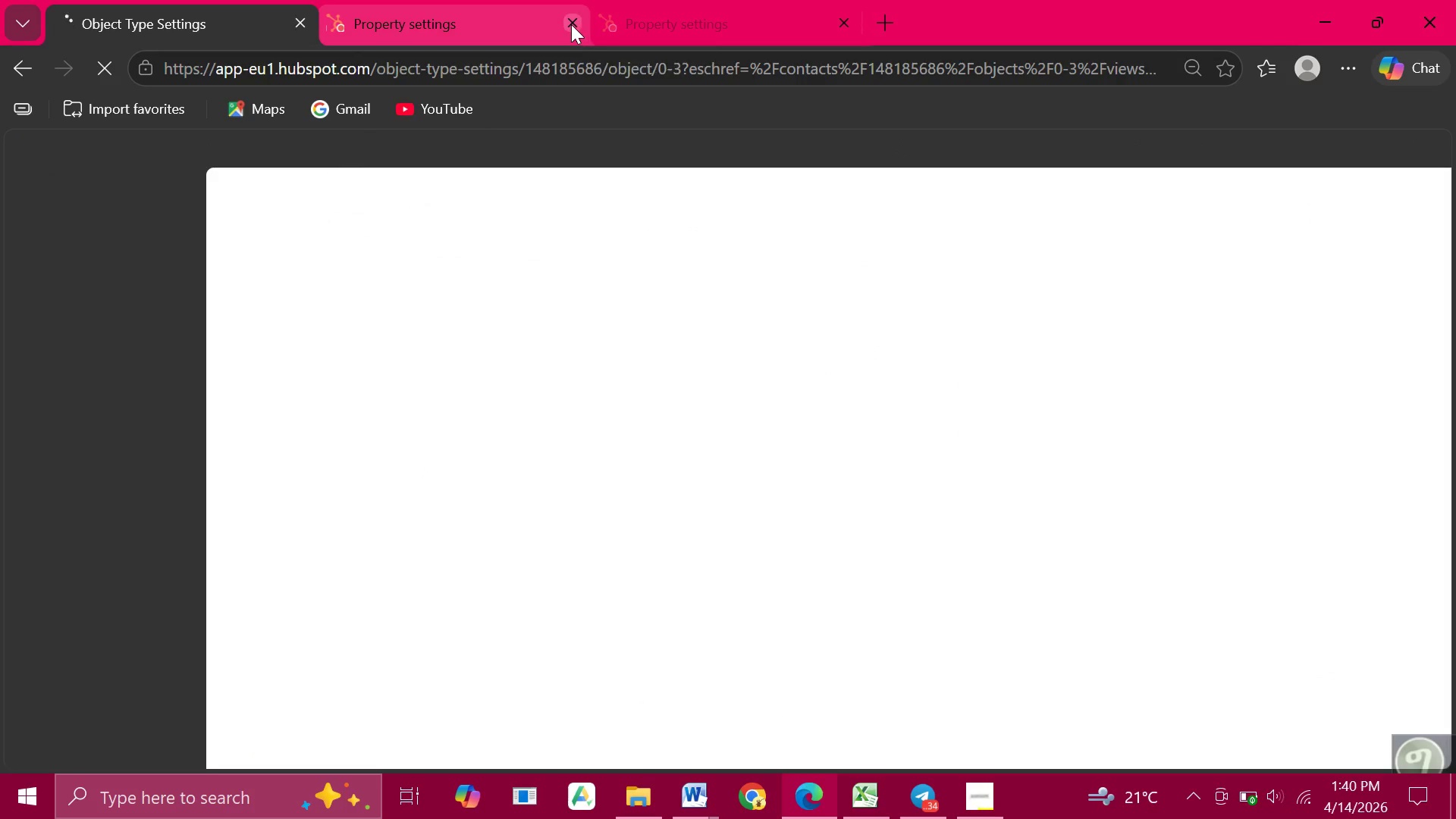 
left_click([571, 24])
 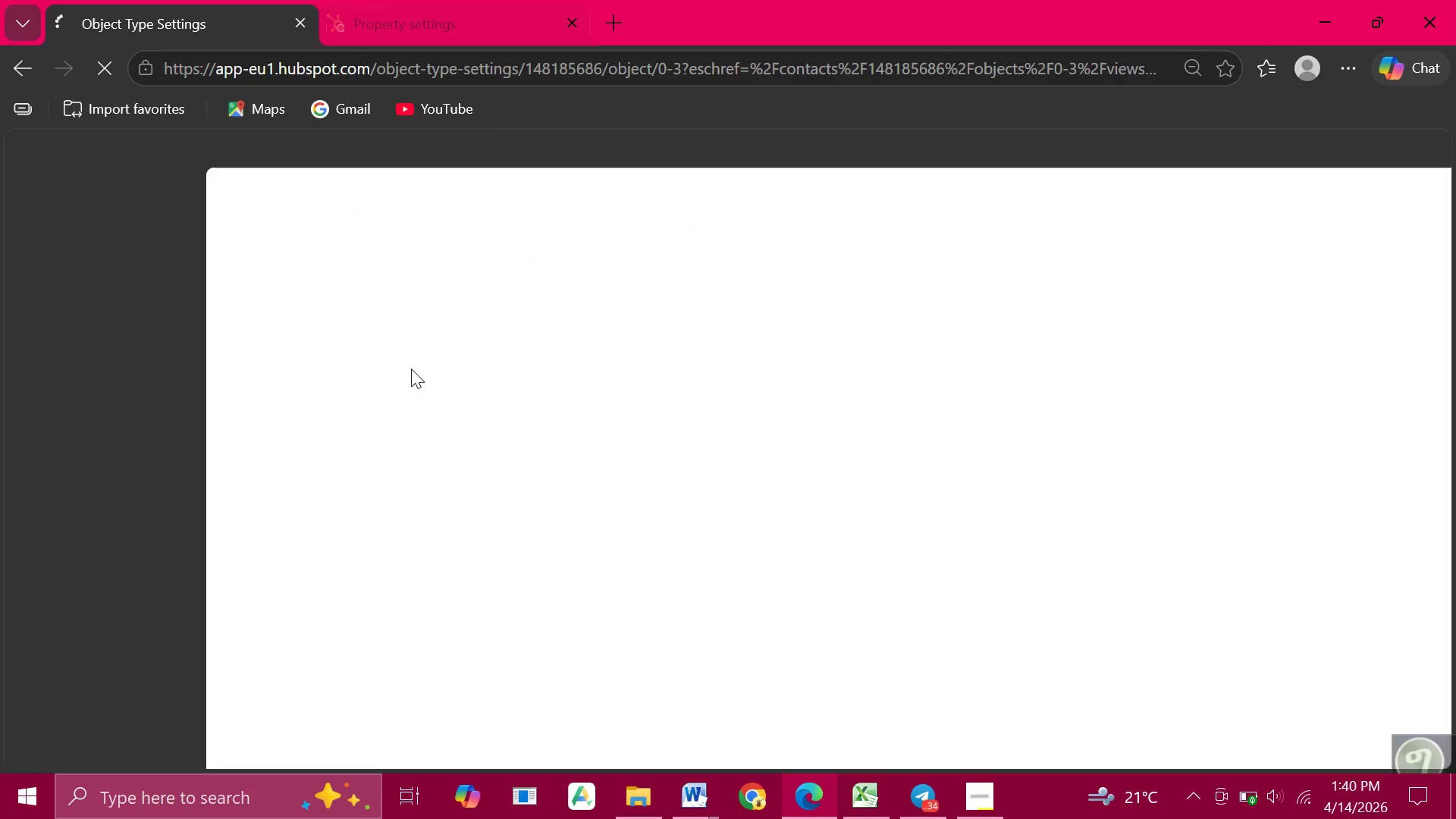 
mouse_move([372, 483])
 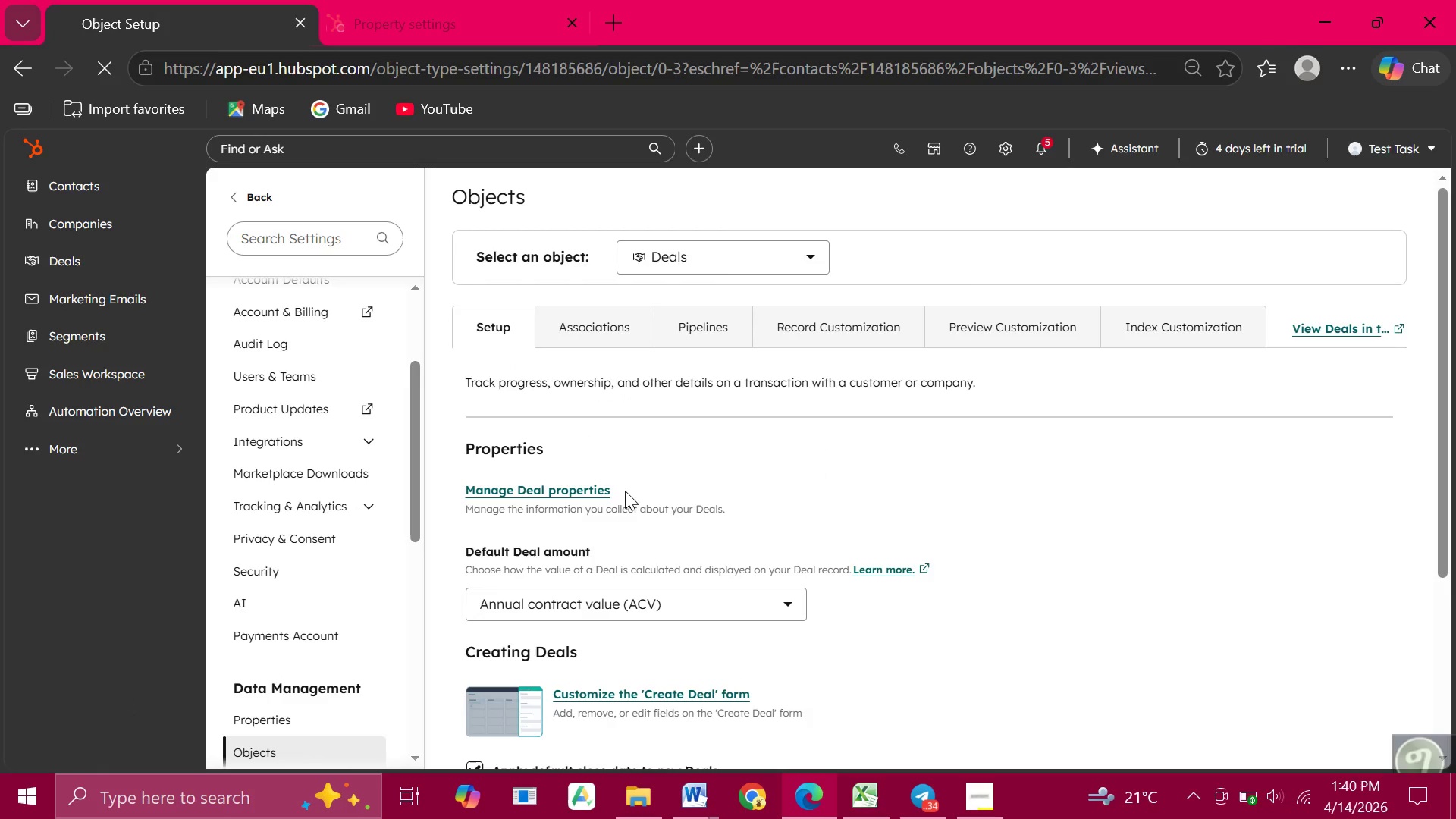 
wait(6.07)
 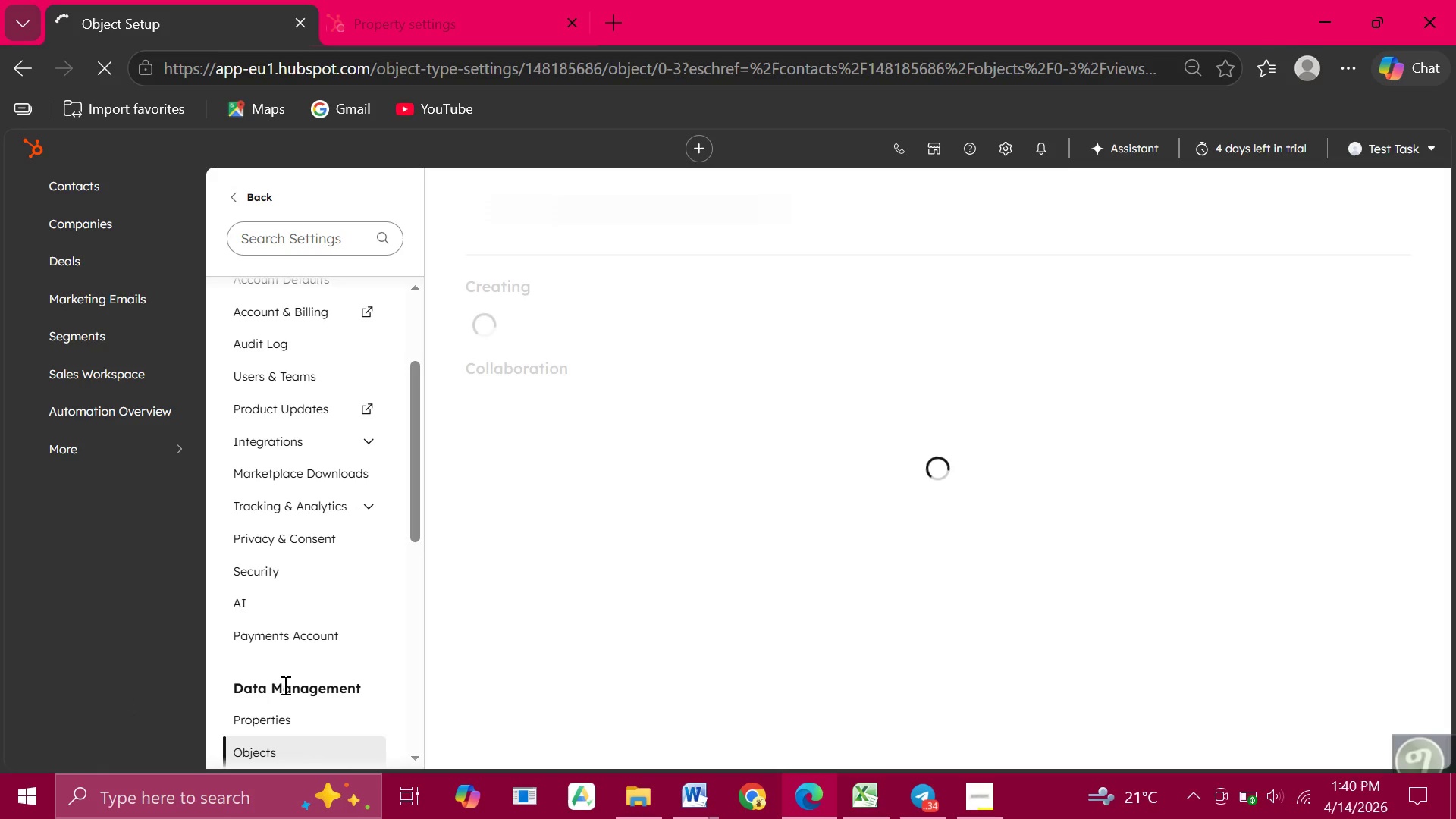 
left_click([700, 334])
 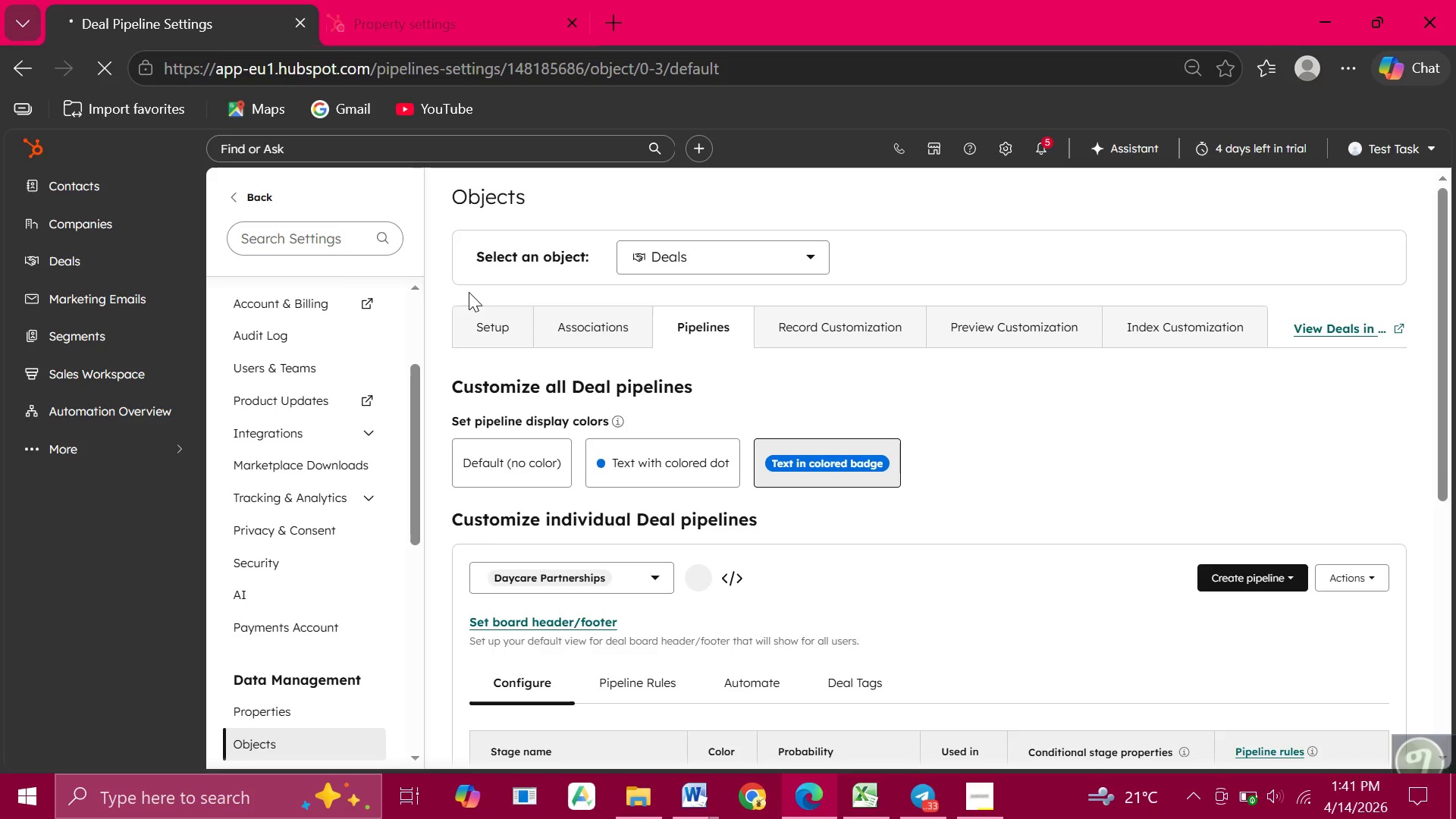 
wait(24.63)
 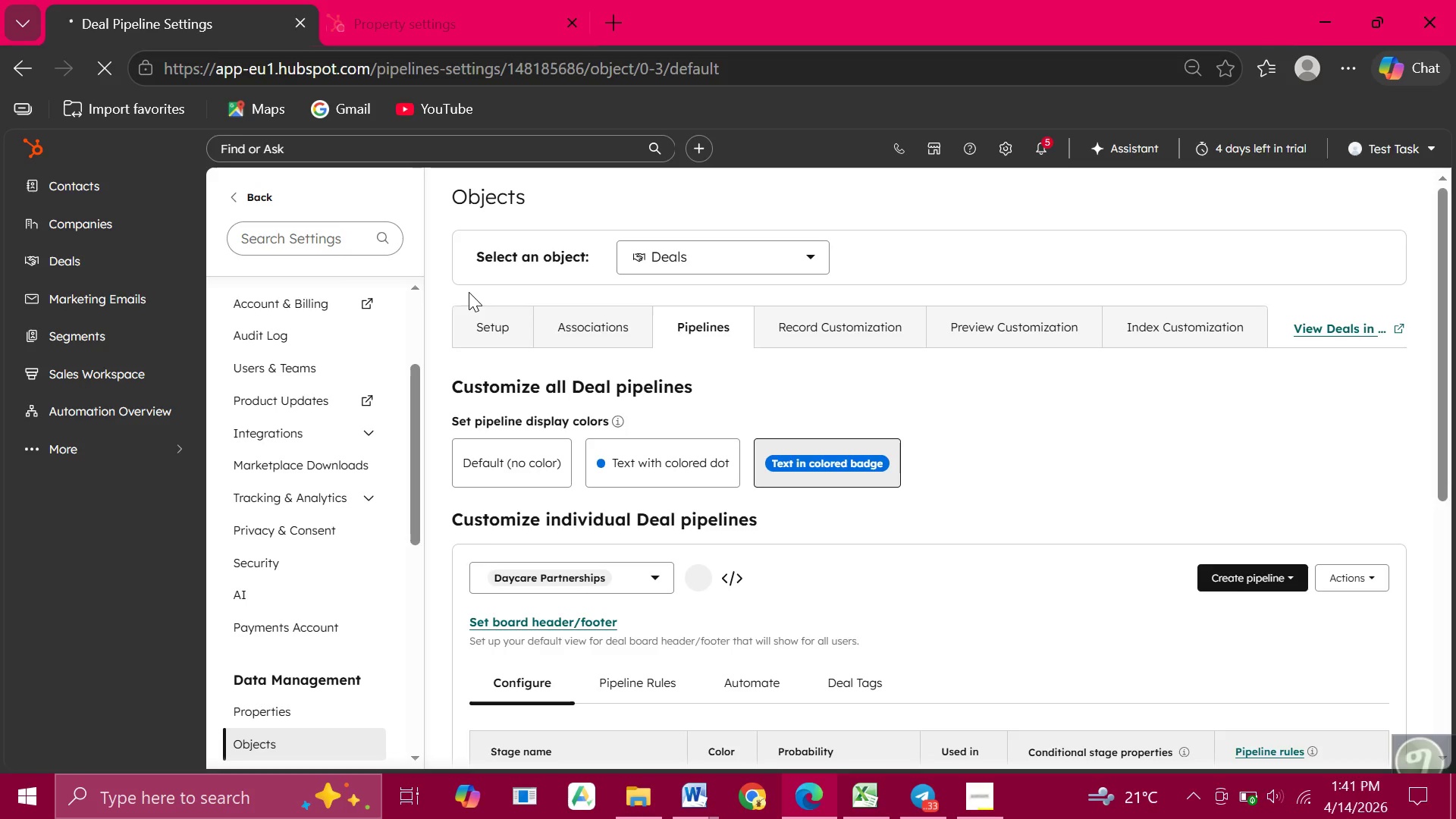 
mouse_move([560, 500])
 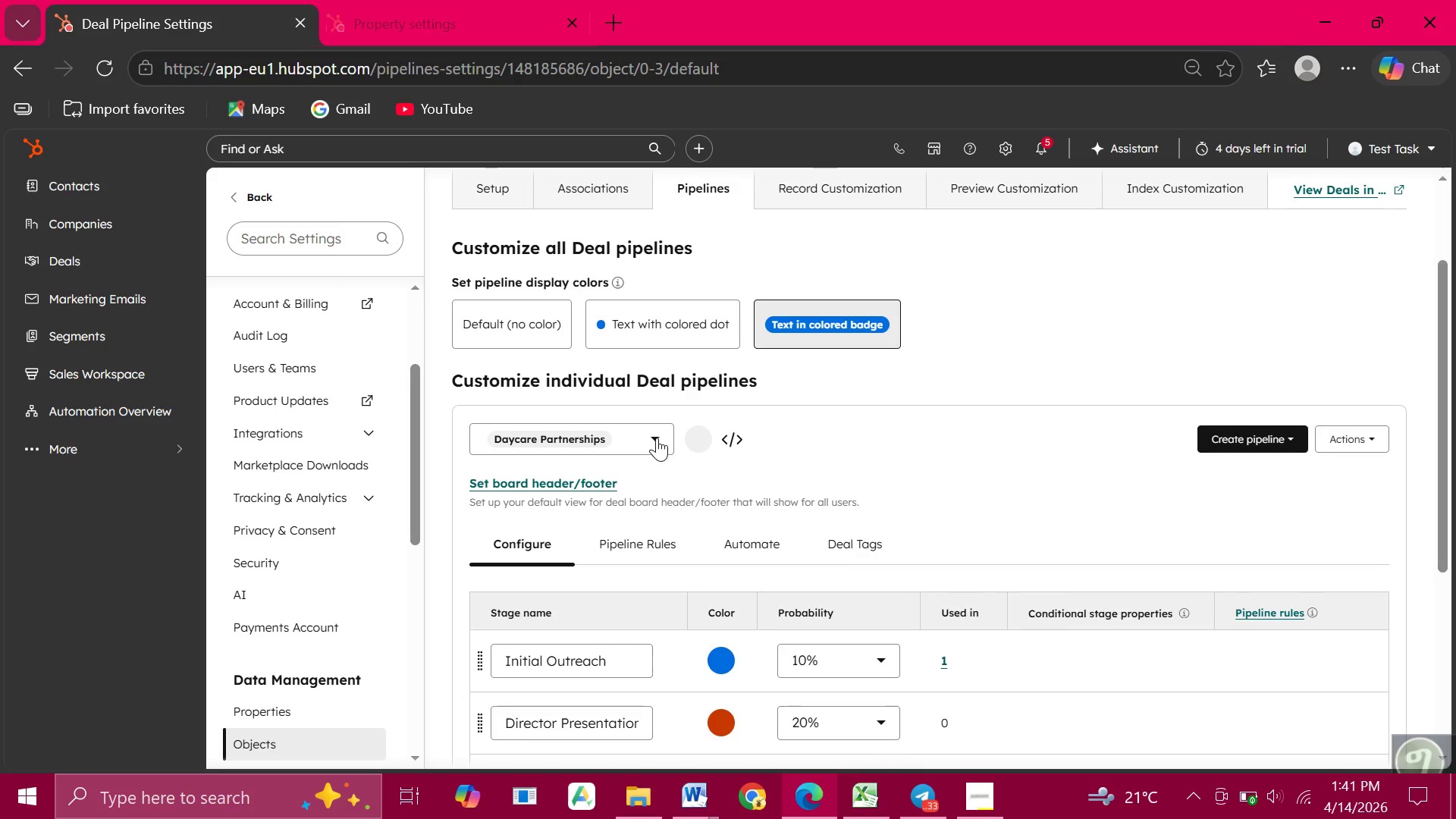 
left_click([657, 438])
 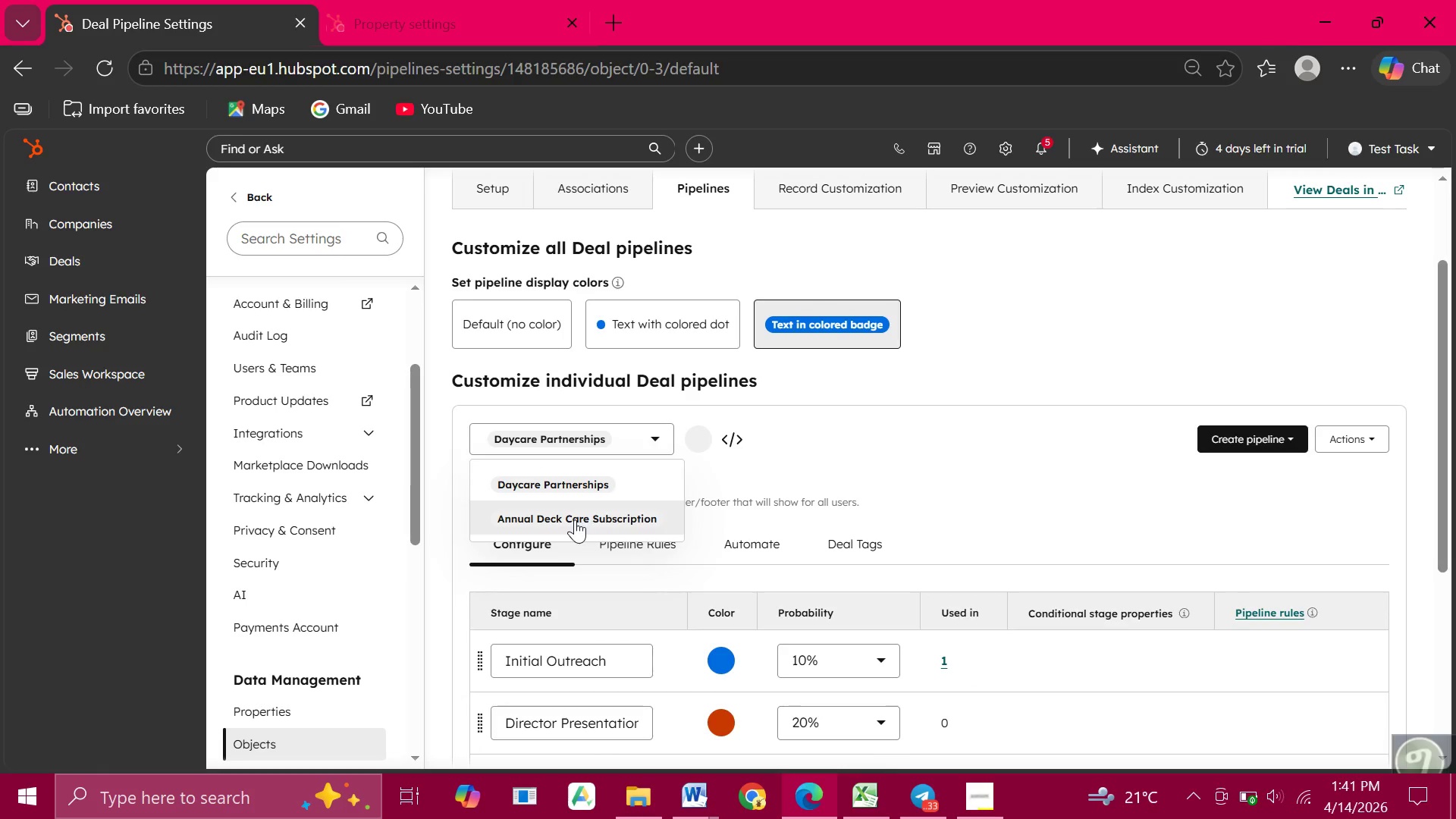 
left_click([575, 519])
 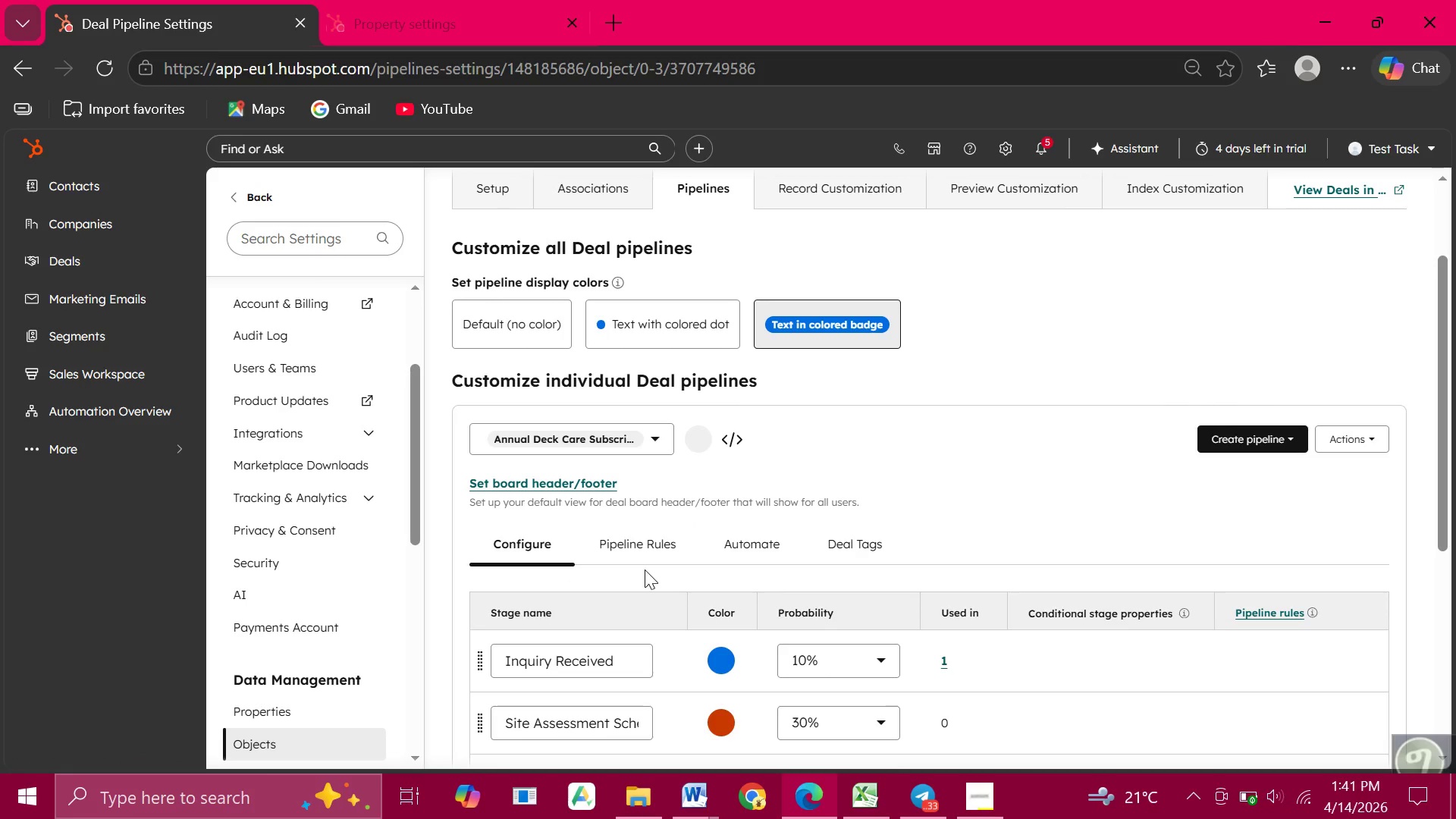 
wait(21.8)
 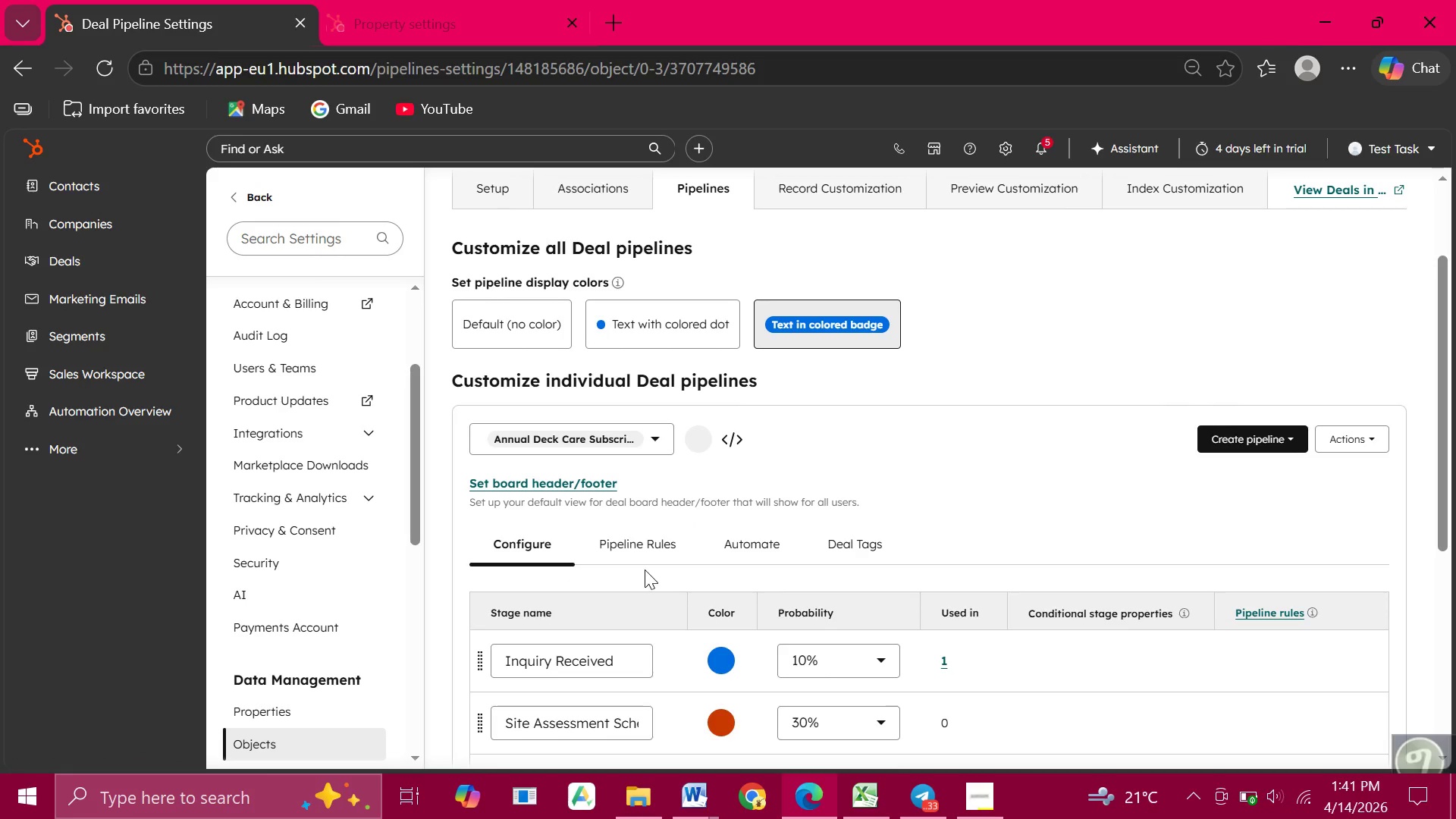 
left_click([68, 268])
 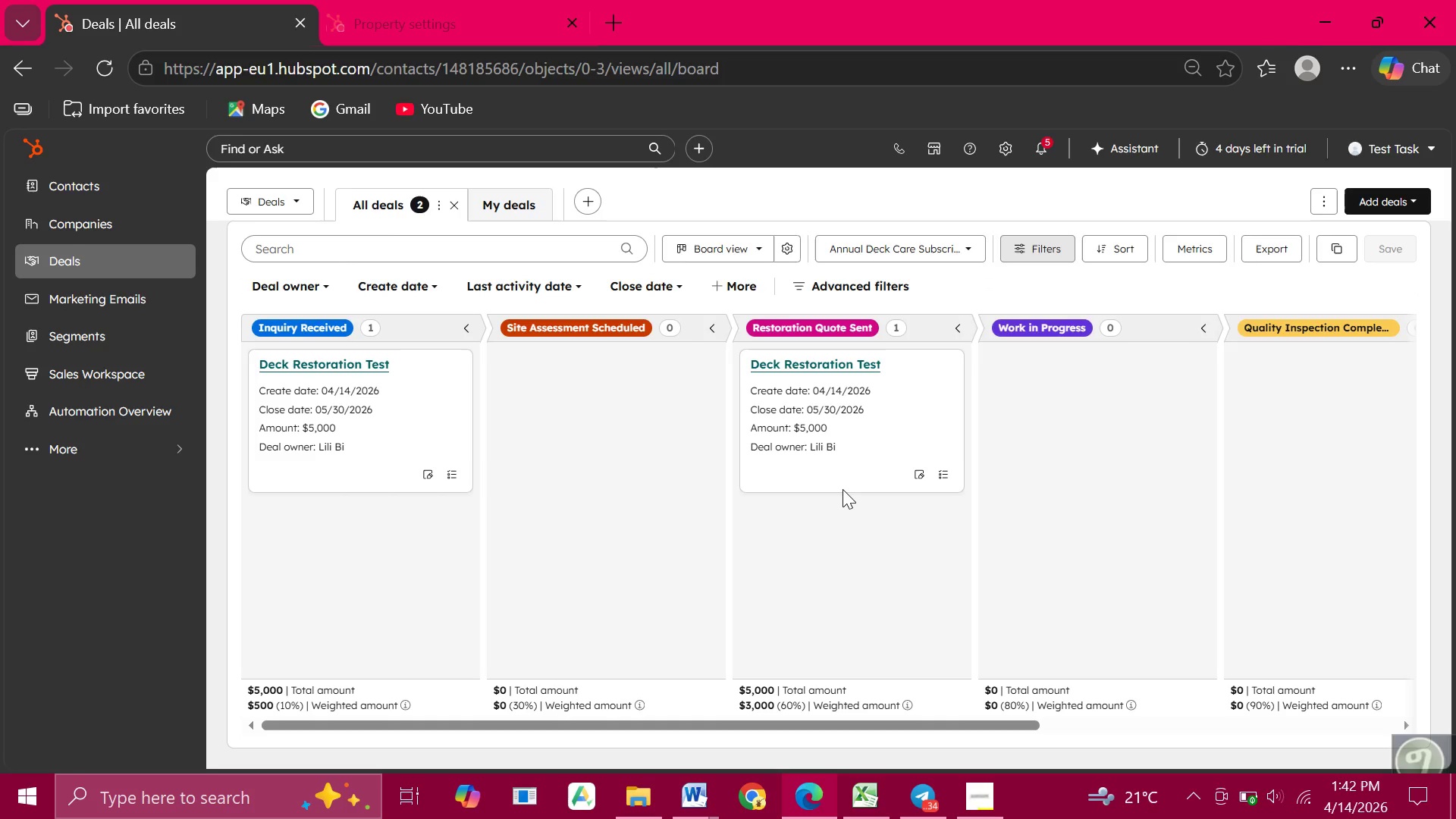 
wait(72.71)
 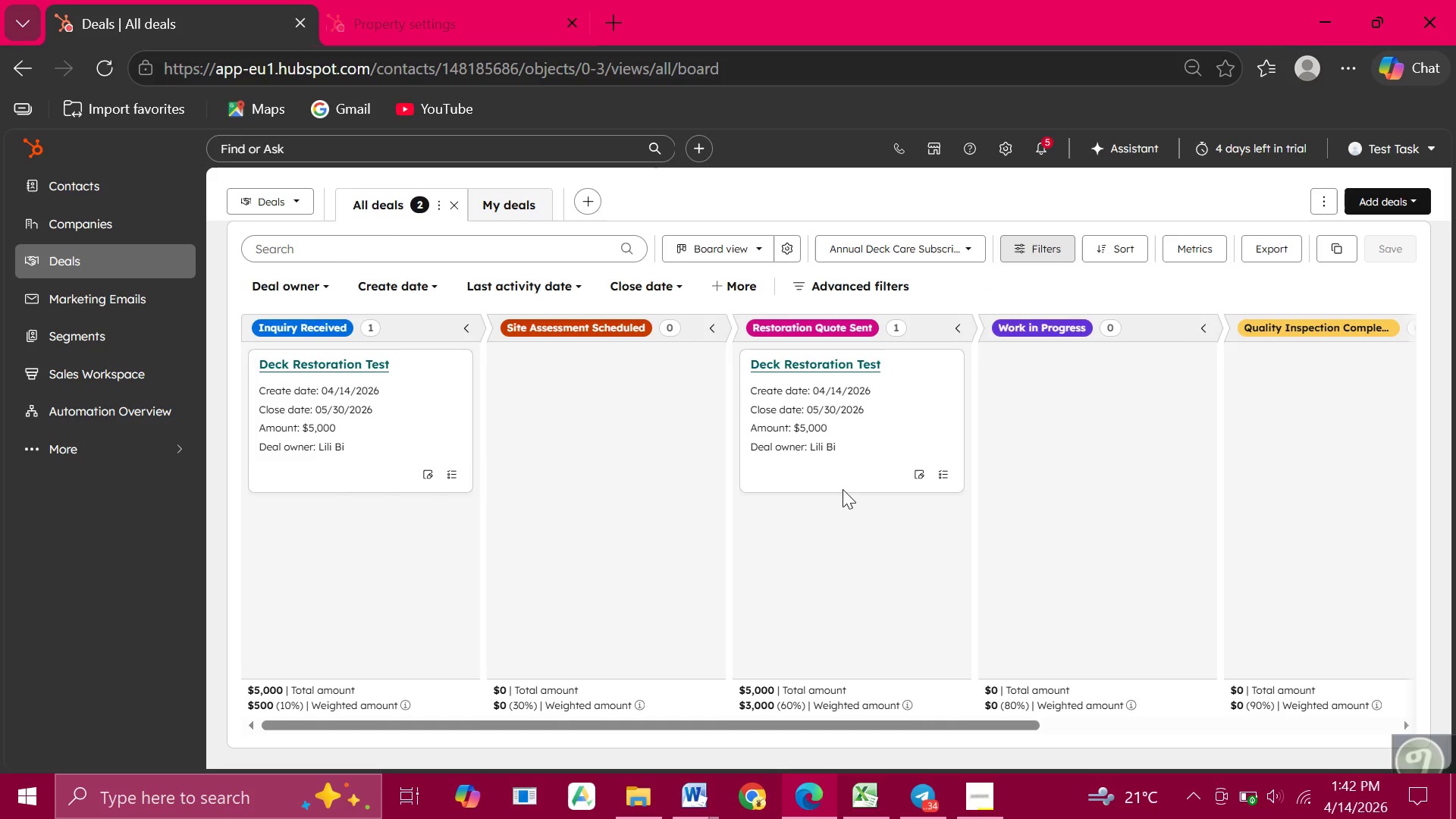 
mouse_move([912, 475])
 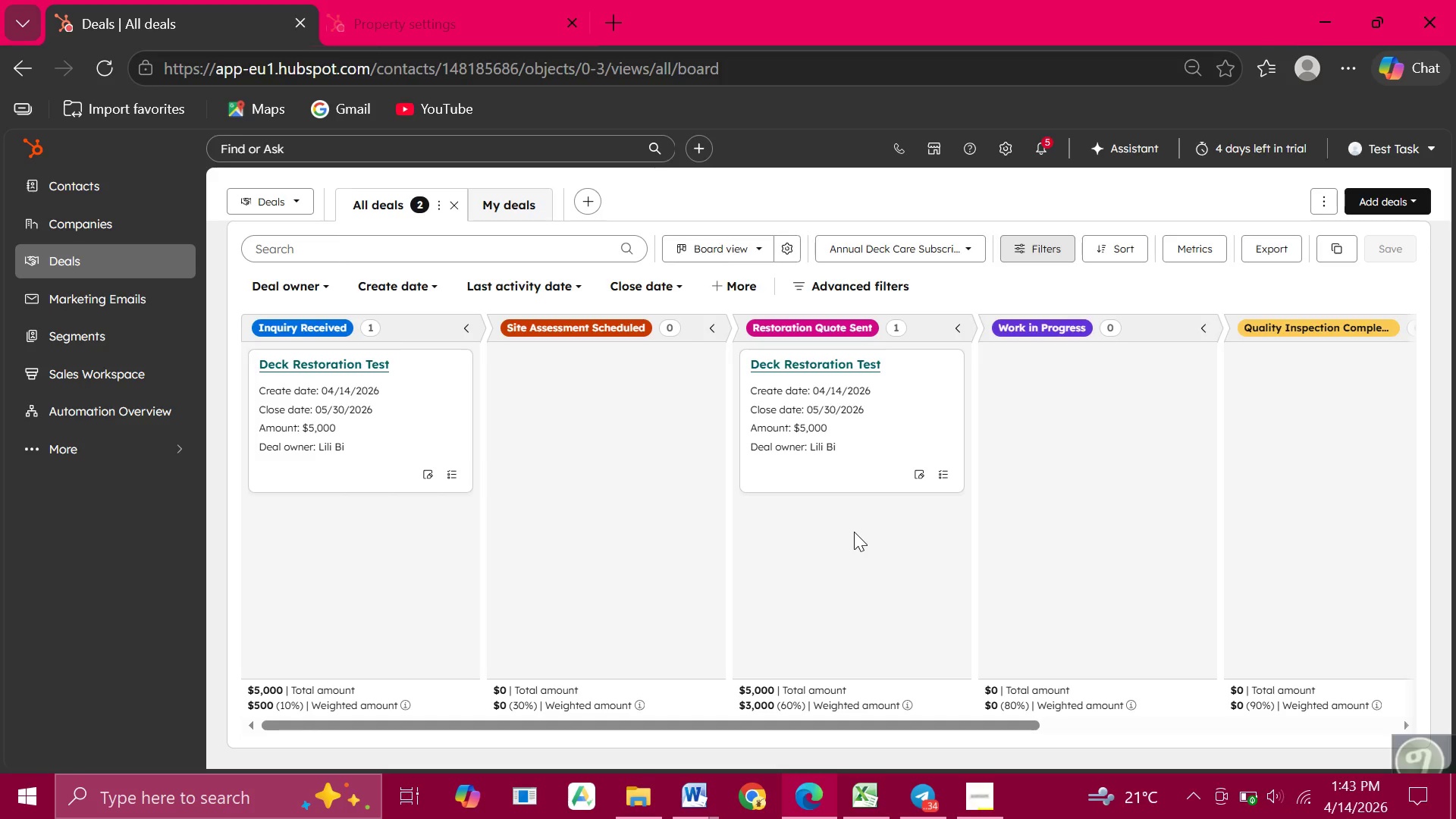 
wait(48.12)
 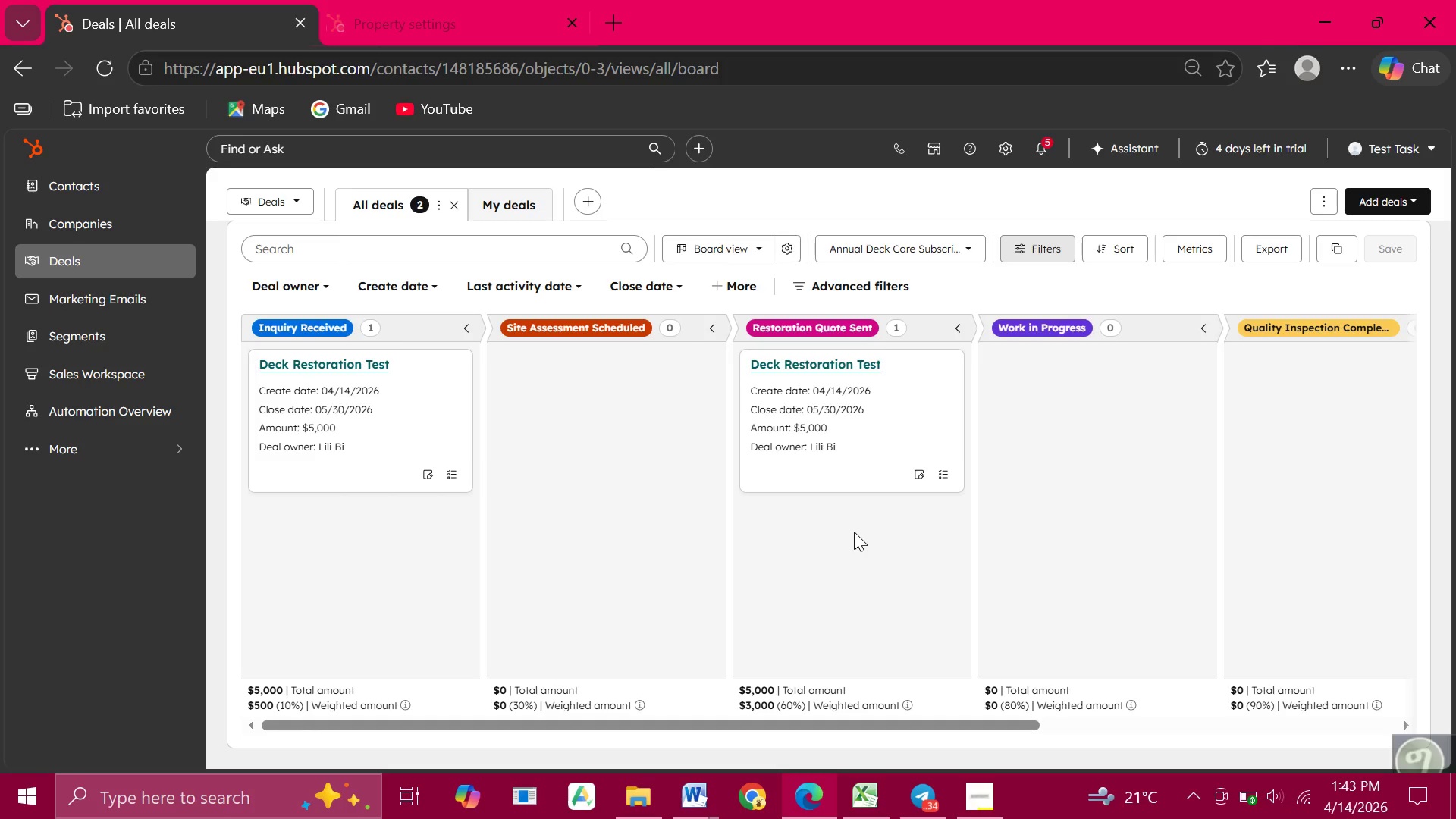 
left_click([1003, 154])
 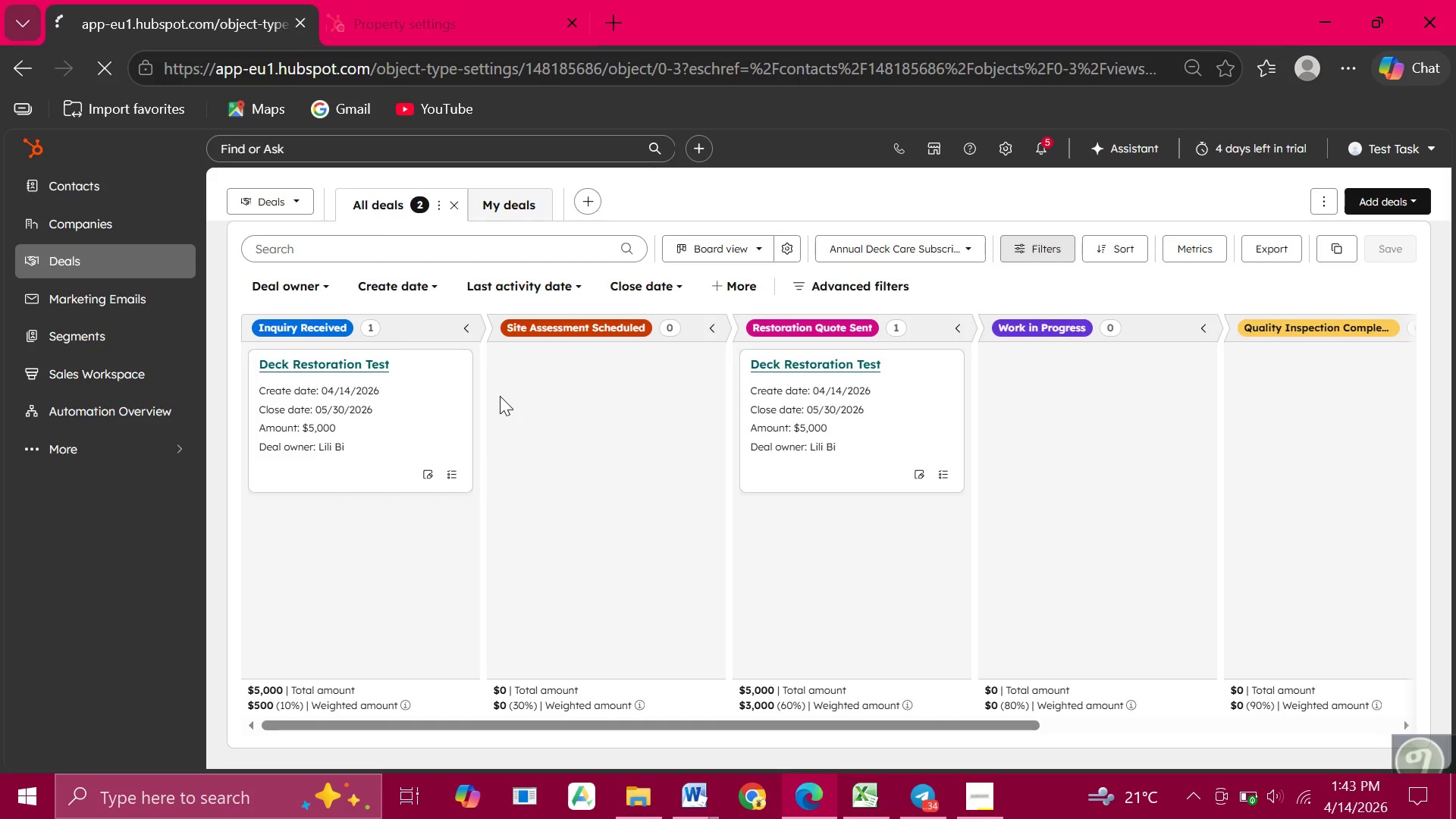 
wait(6.62)
 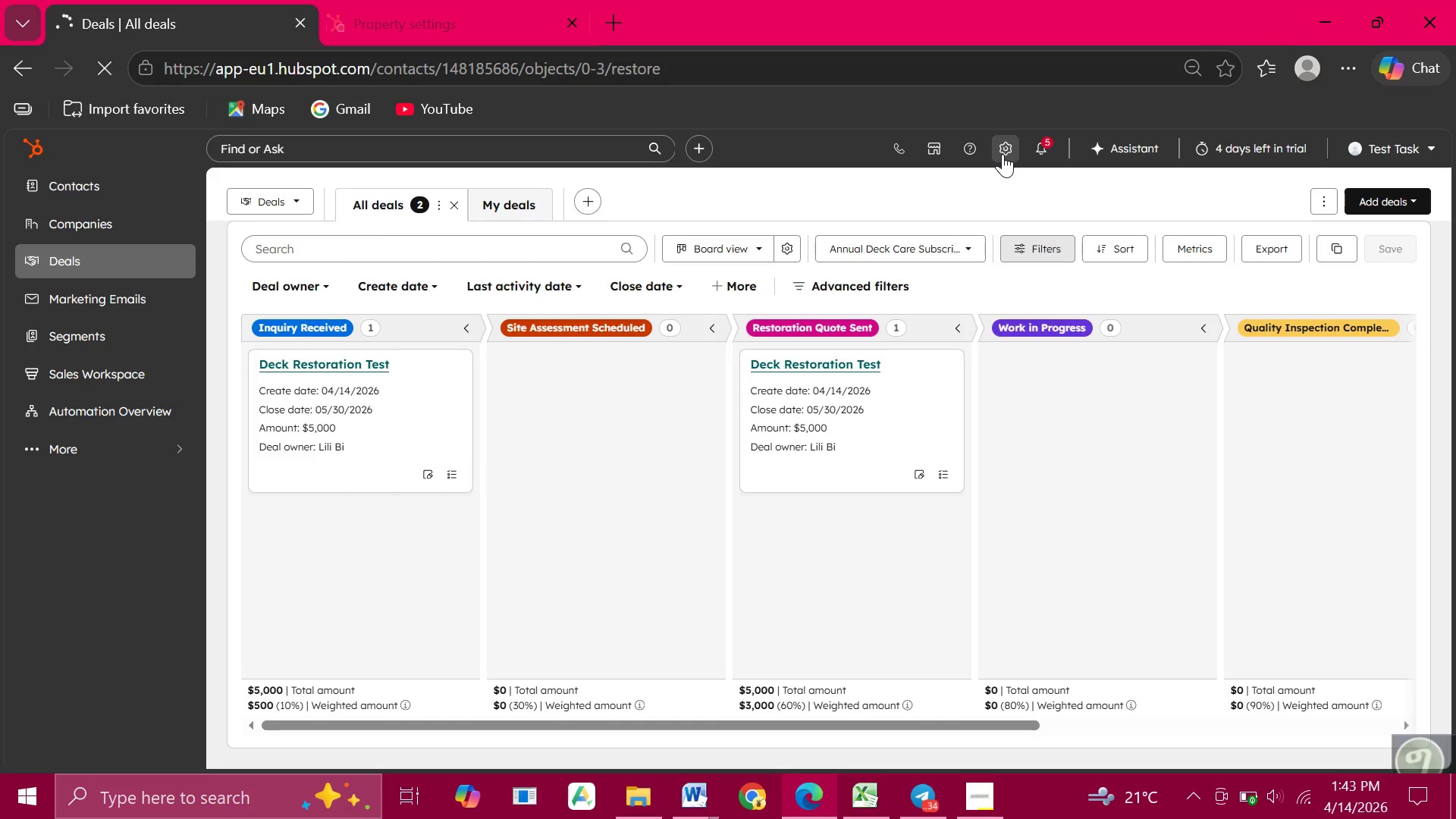 
mouse_move([221, 525])
 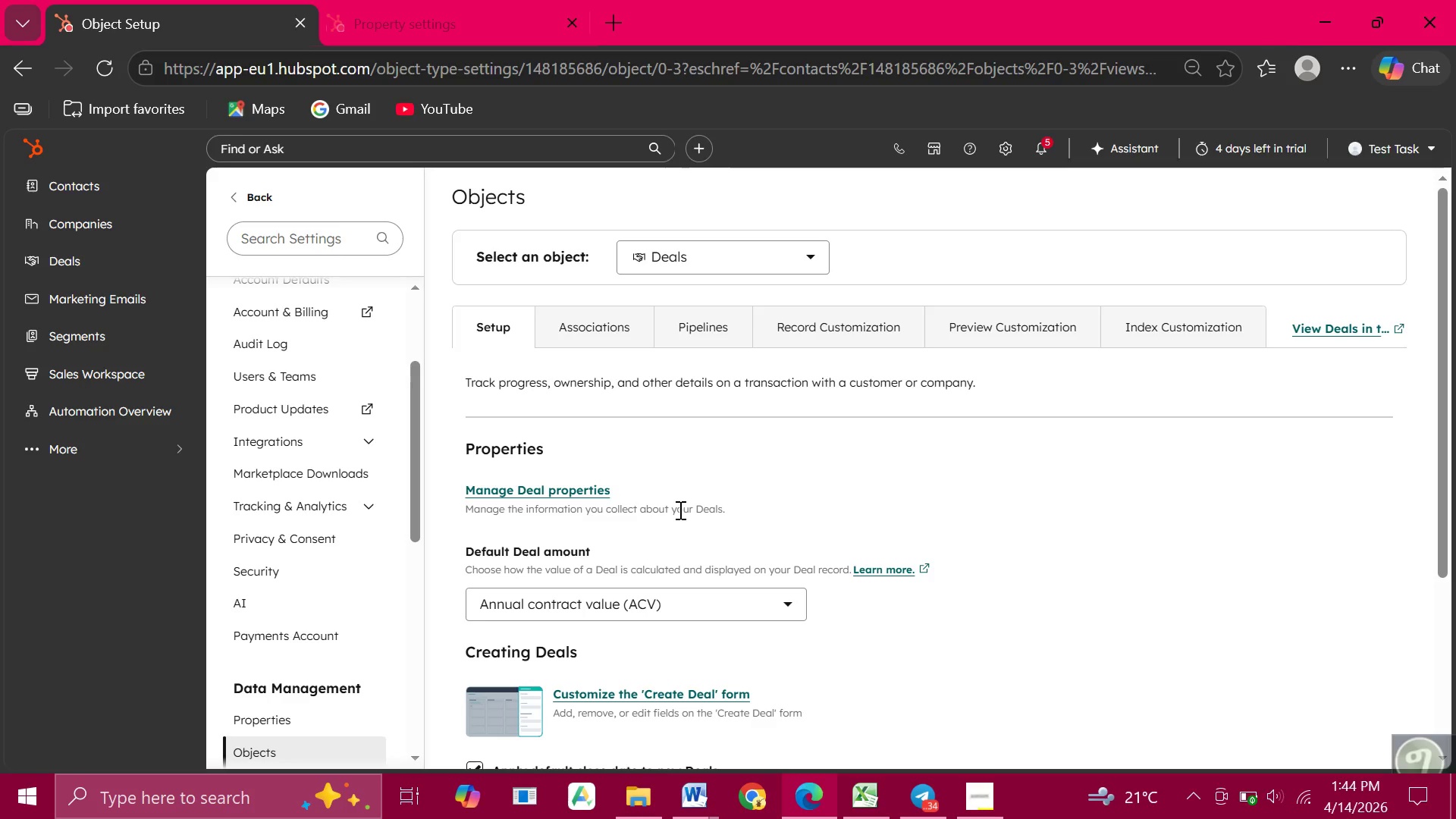 
wait(24.13)
 